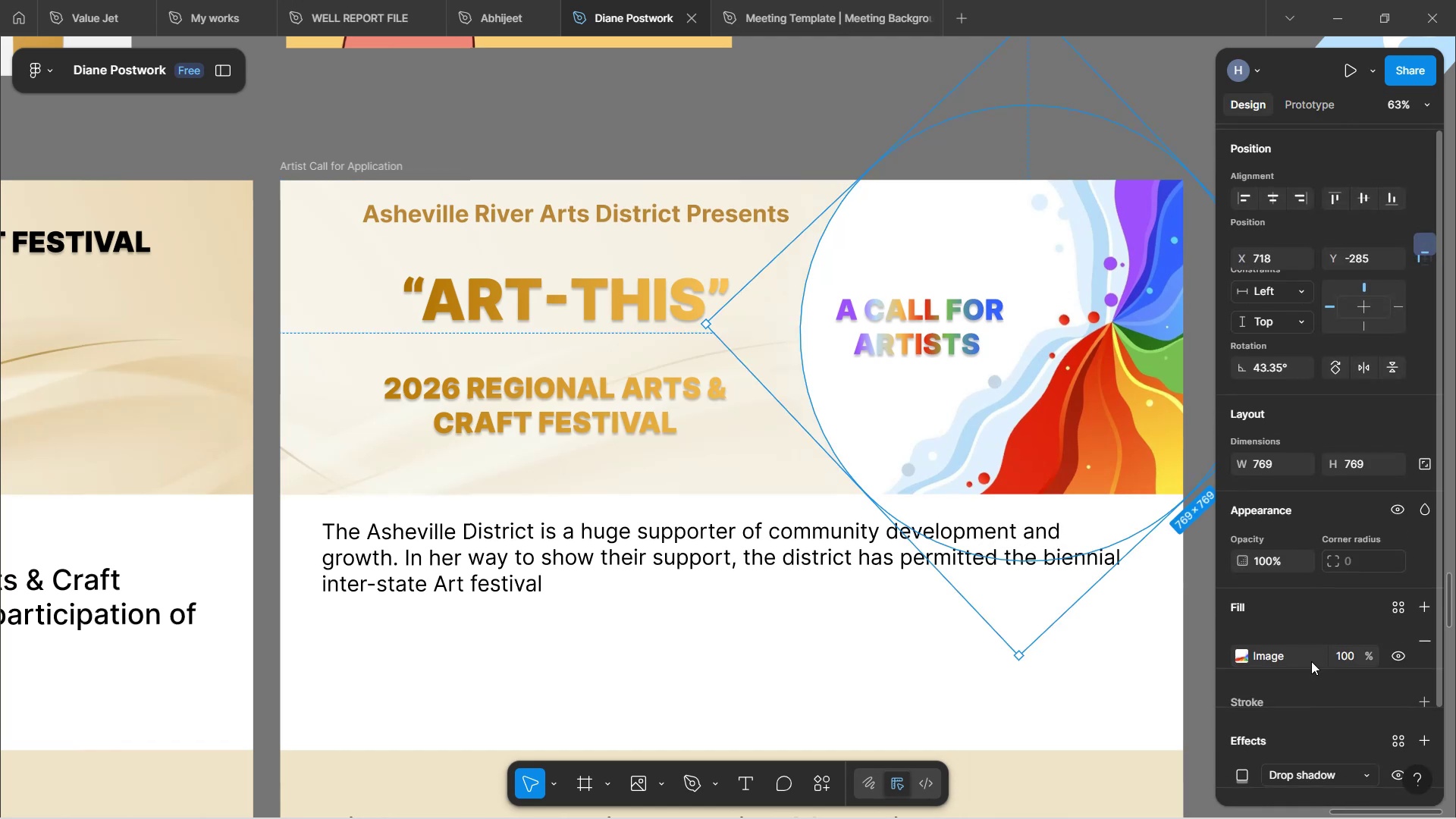 
key(Control+Z)
 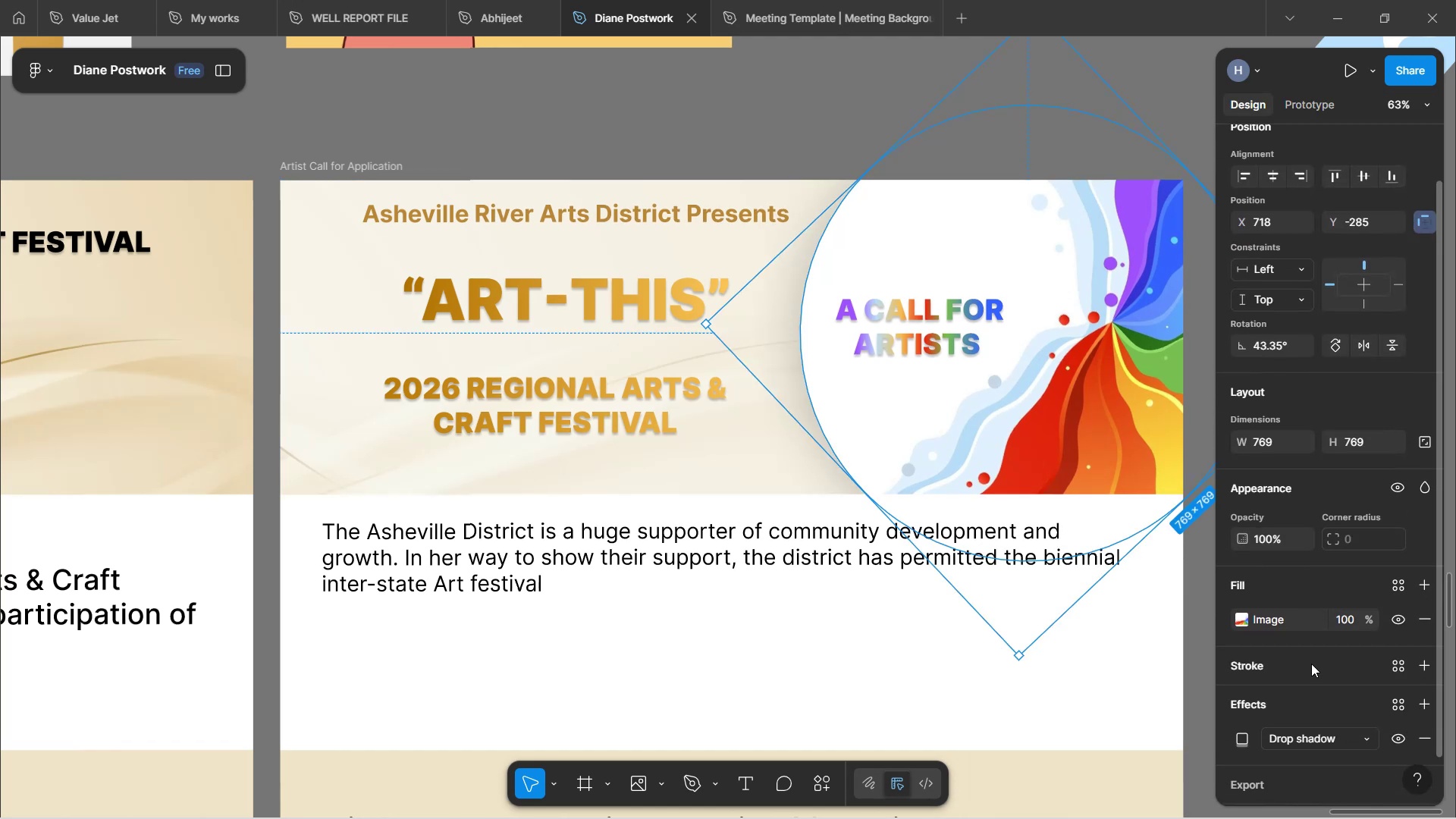 
key(Control+Z)
 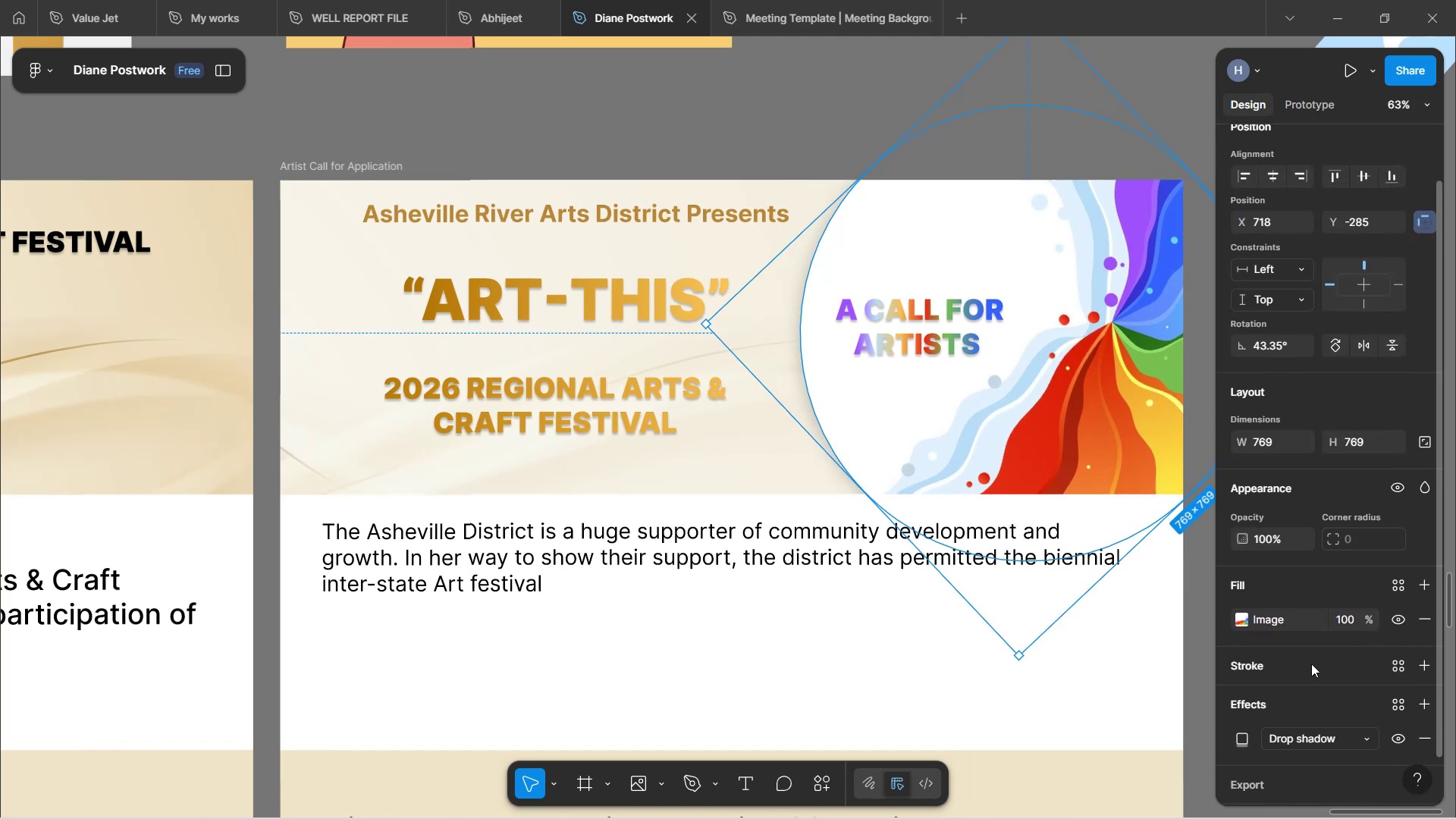 
key(Control+Z)
 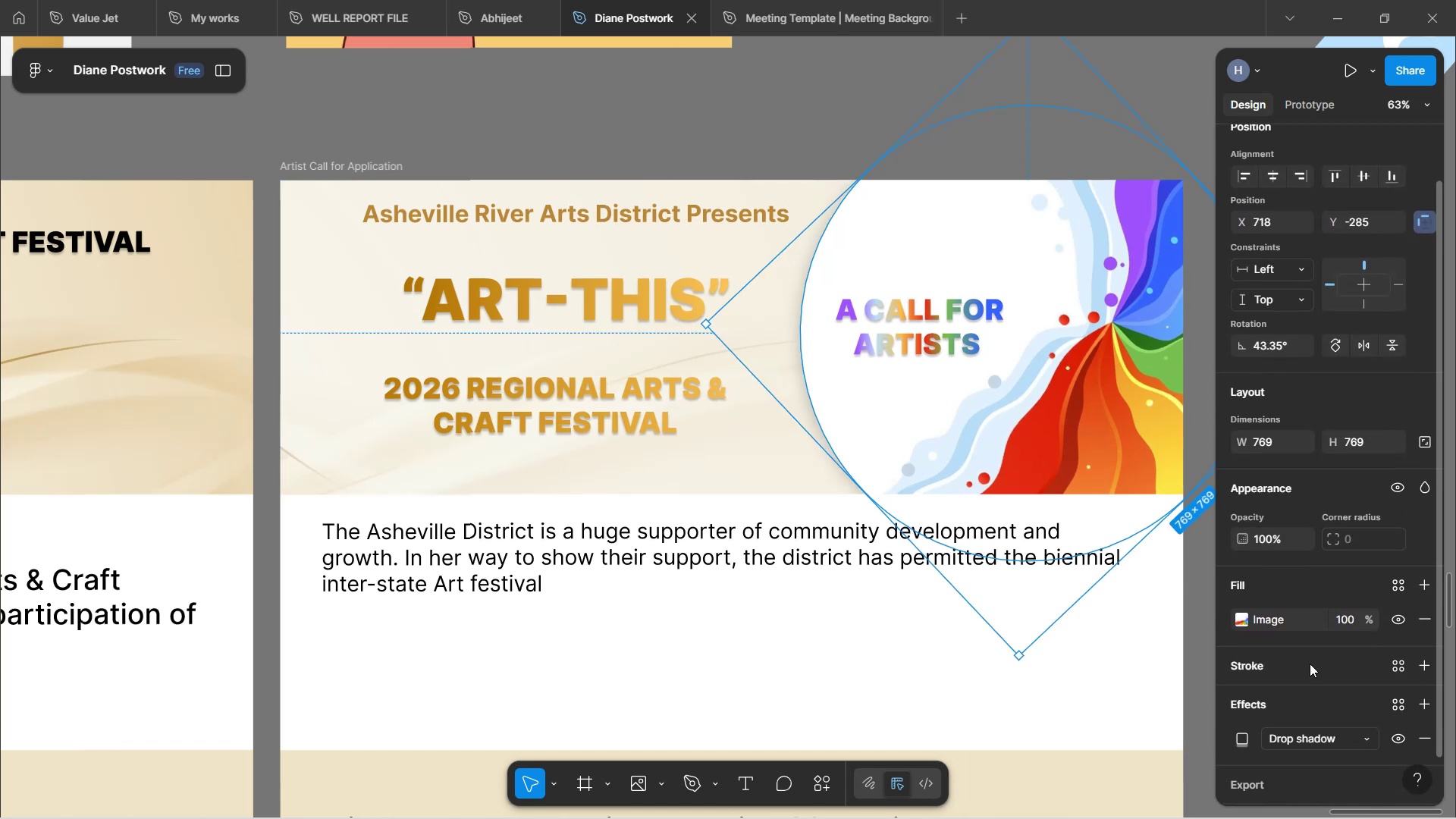 
key(Control+Z)
 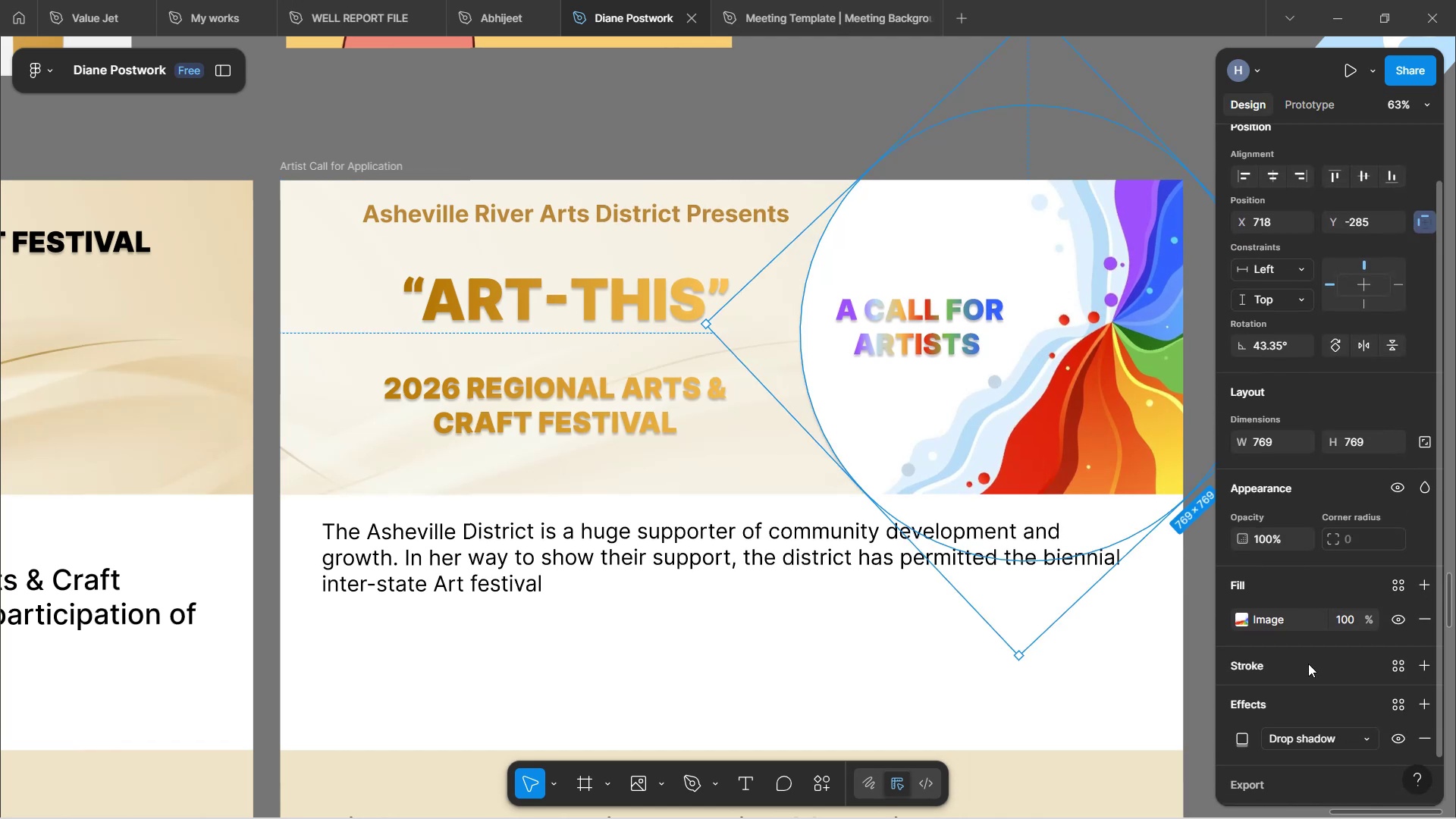 
key(Control+Z)
 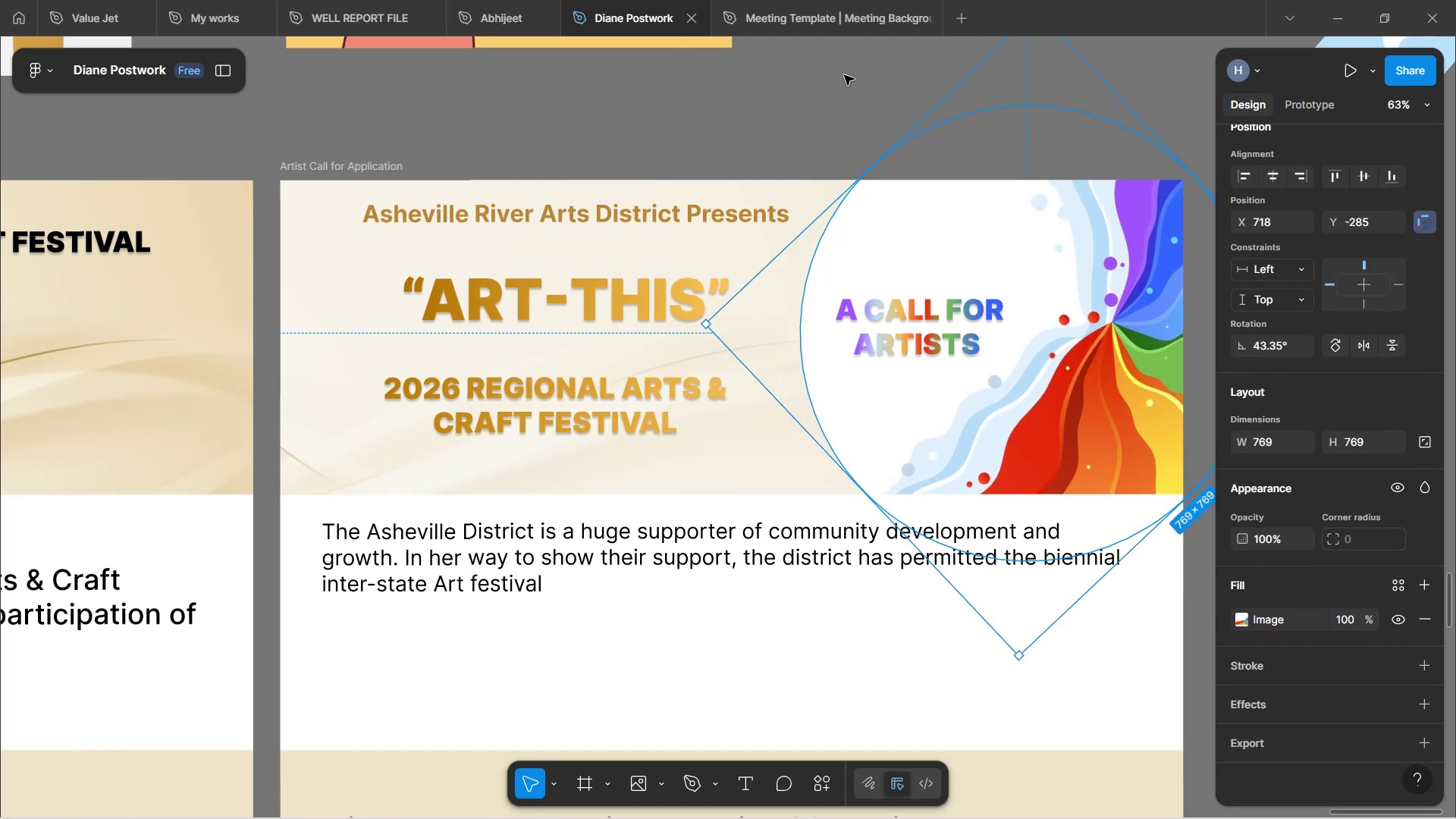 
left_click([821, 124])
 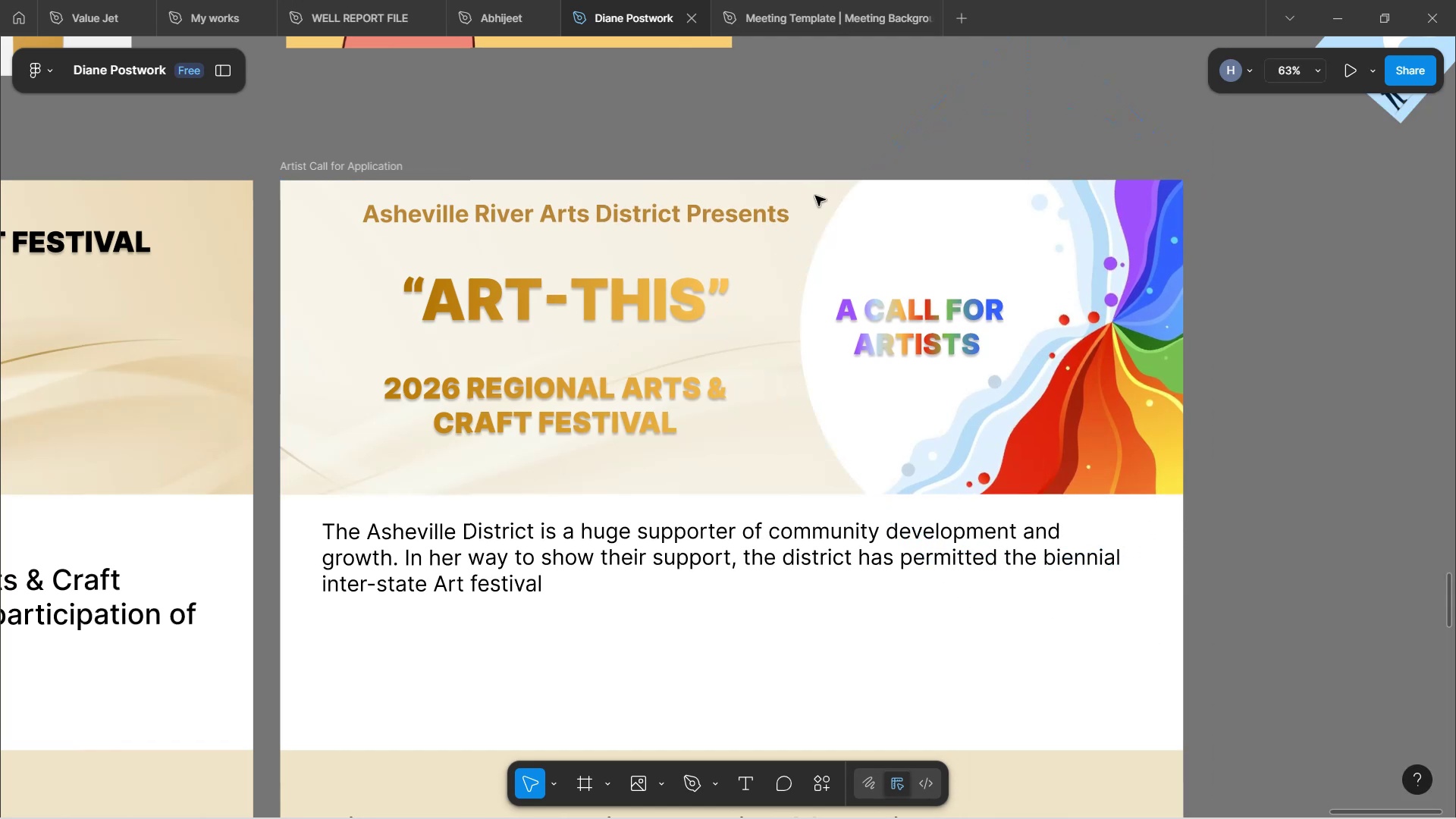 
scroll: coordinate [815, 196], scroll_direction: down, amount: 3.0
 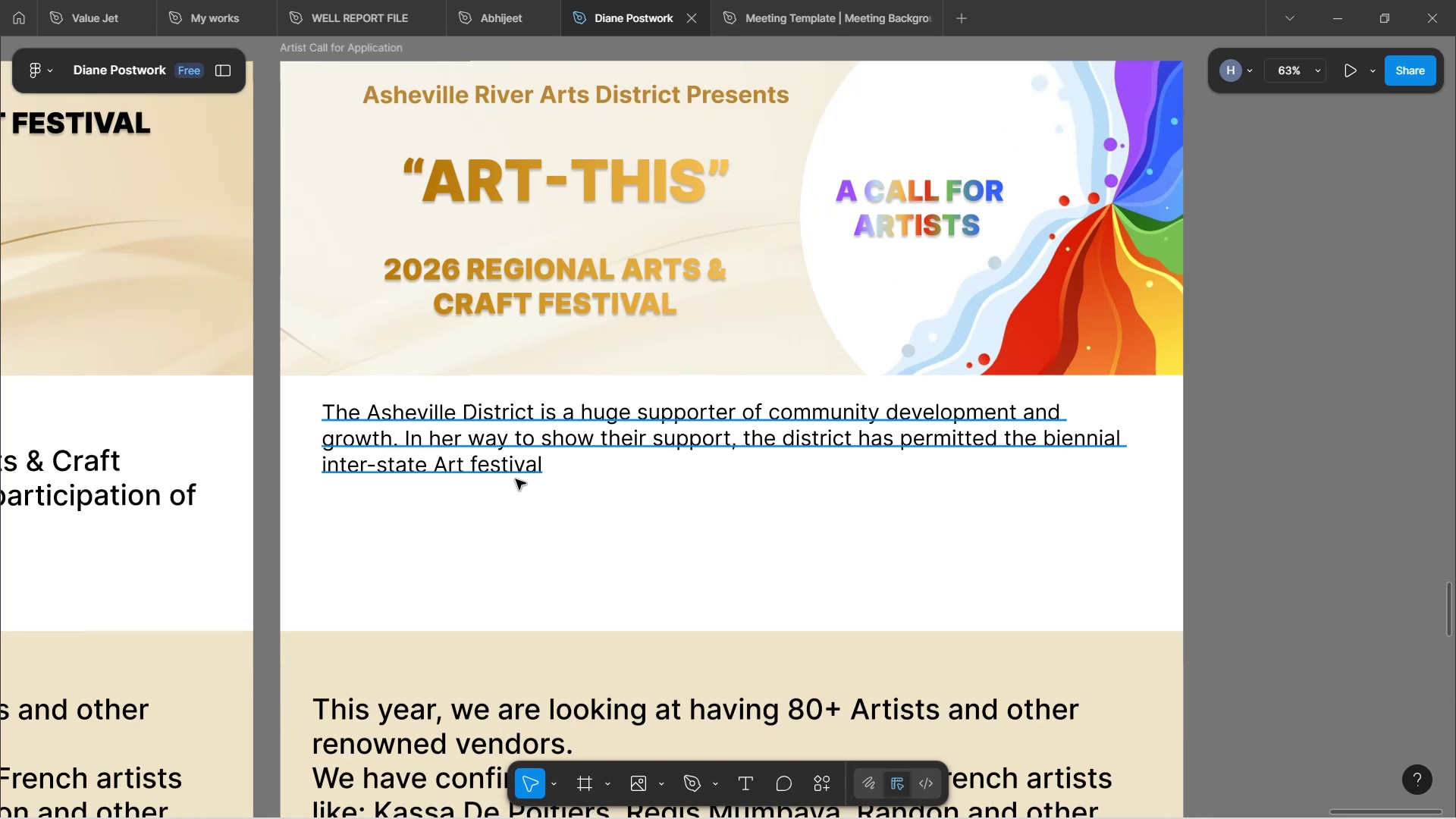 
left_click([565, 551])
 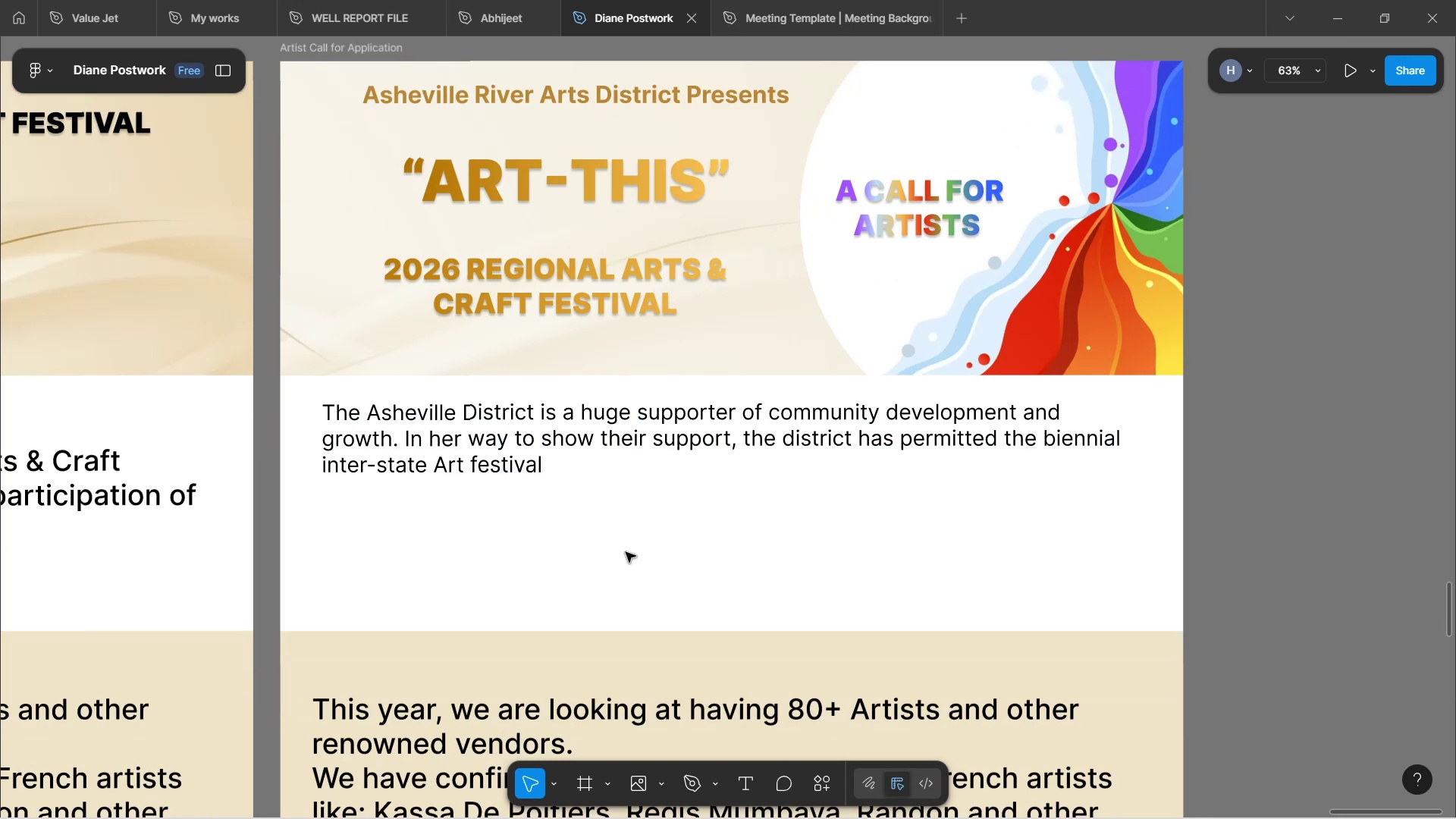 
scroll: coordinate [639, 545], scroll_direction: up, amount: 1.0
 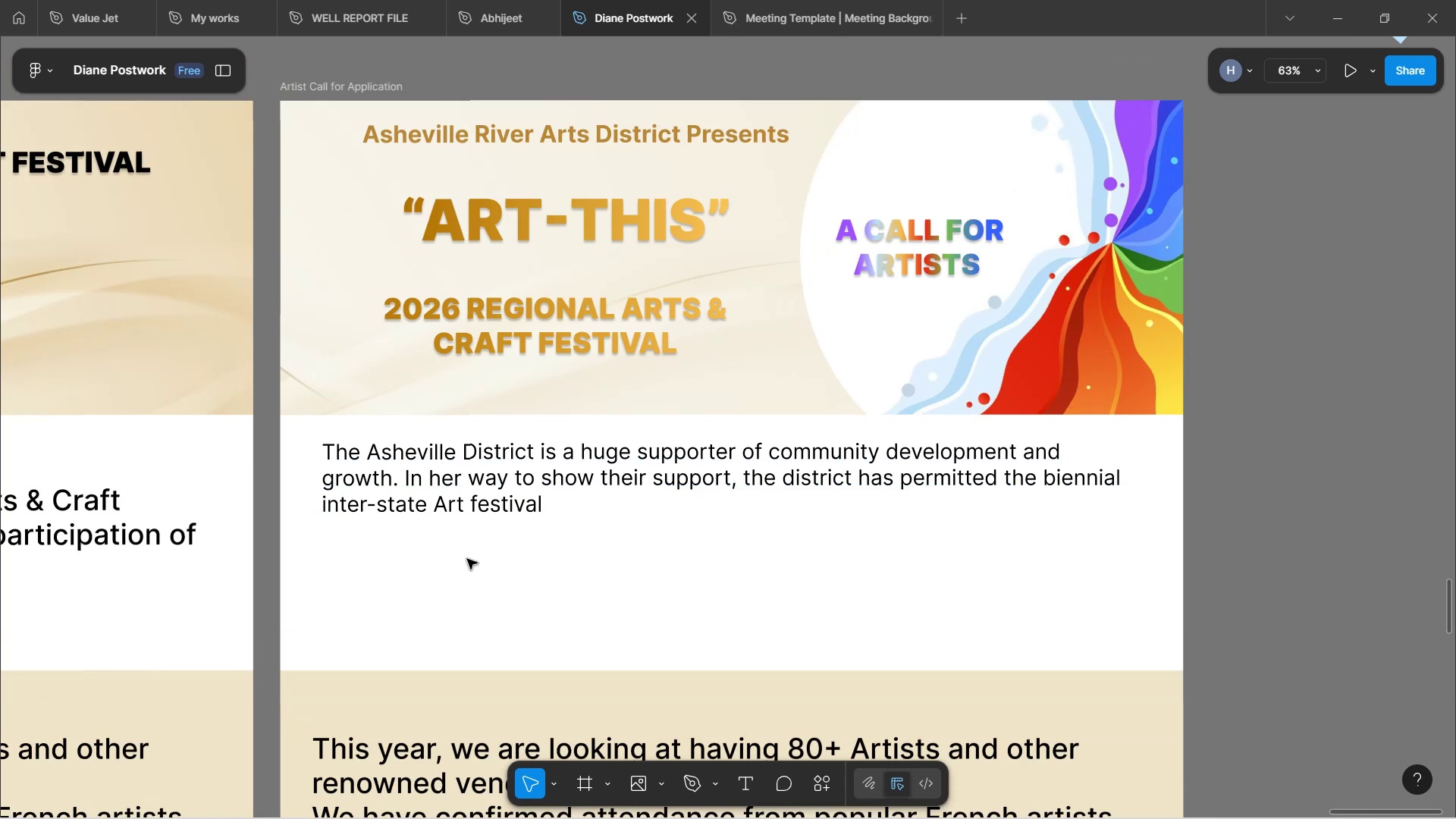 
hold_key(key=ShiftLeft, duration=1.53)
scroll: coordinate [481, 519], scroll_direction: up, amount: 17.0
 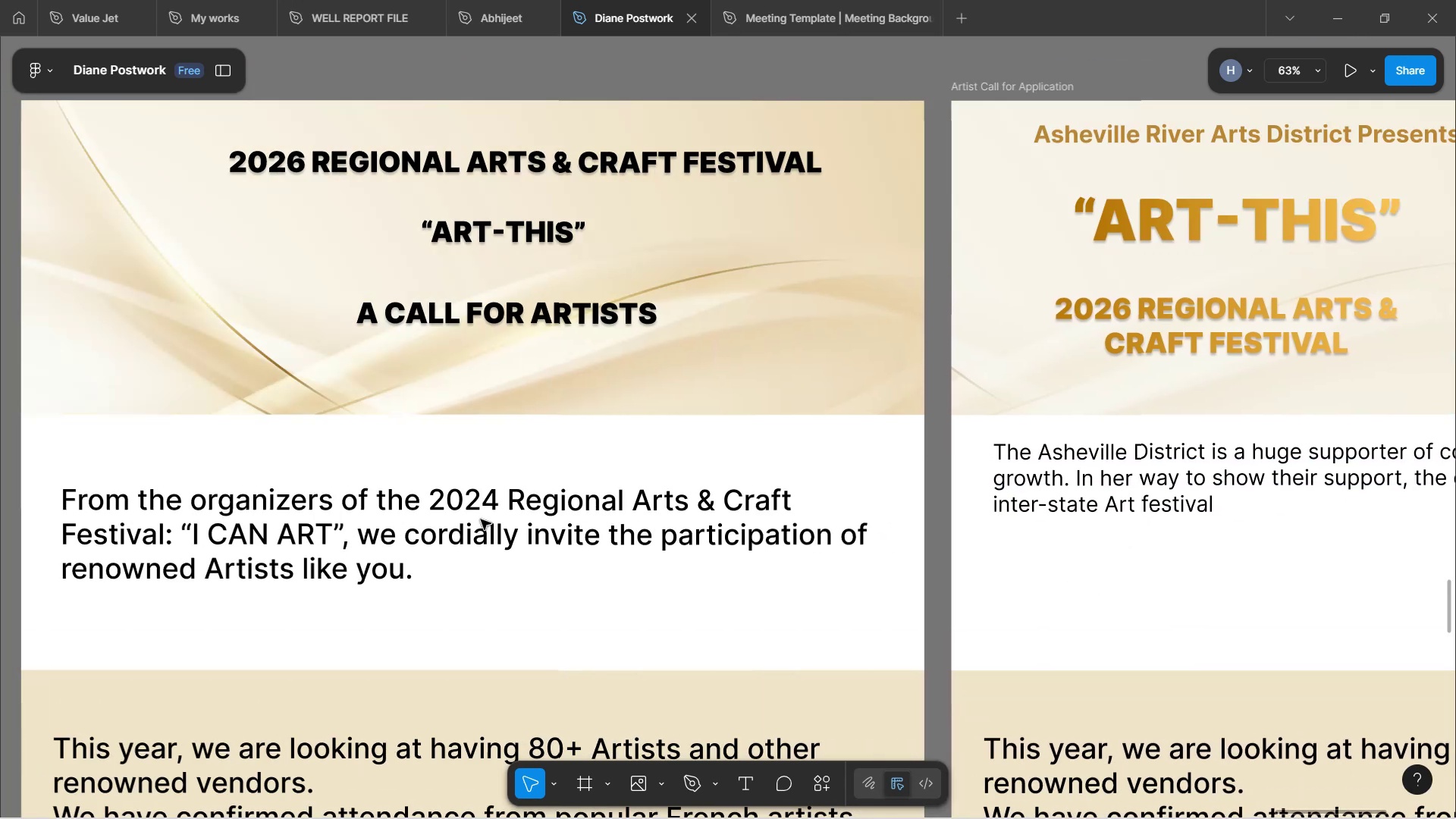 
hold_key(key=ShiftLeft, duration=0.78)
 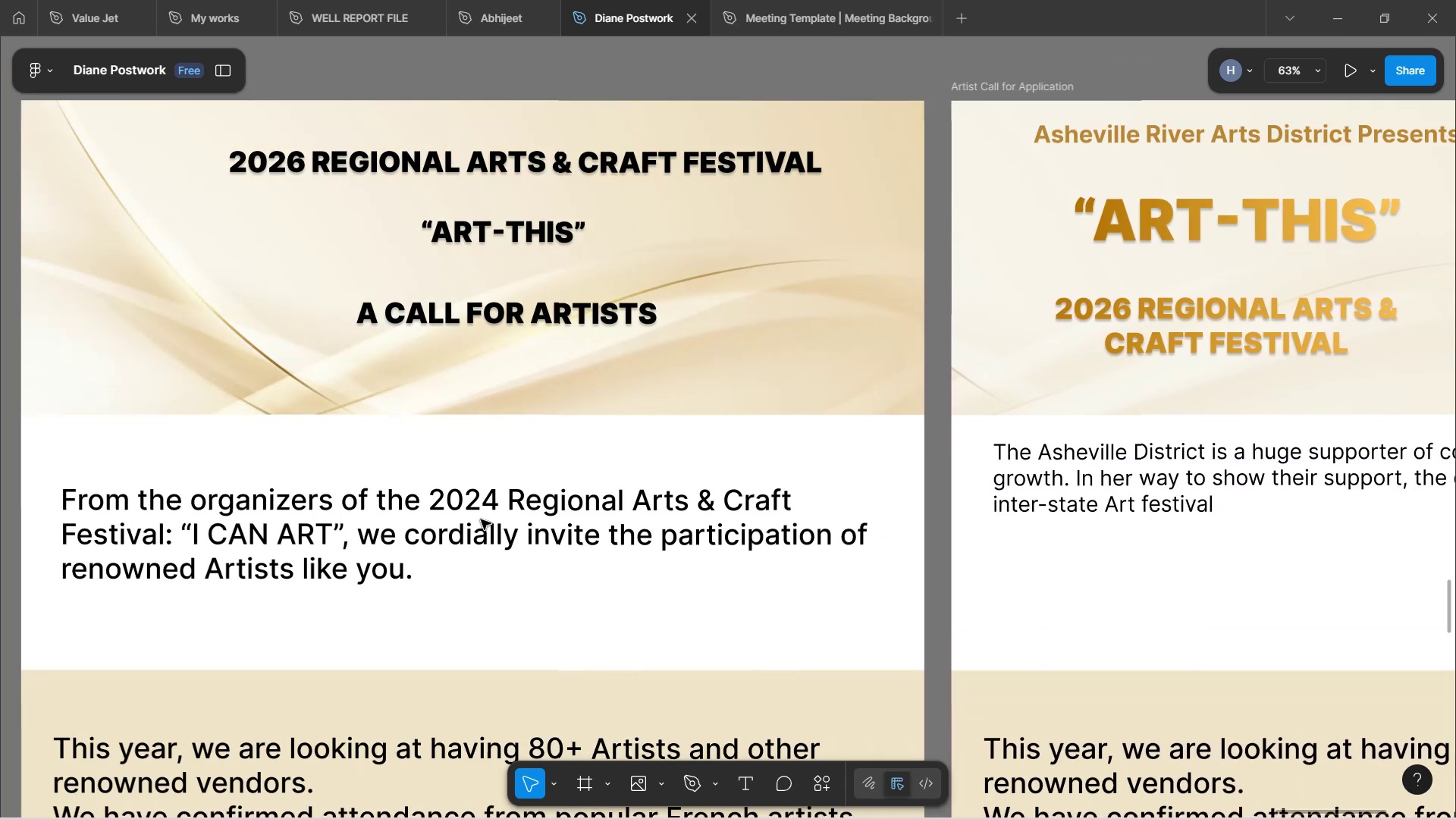 
key(Control+ControlLeft)
 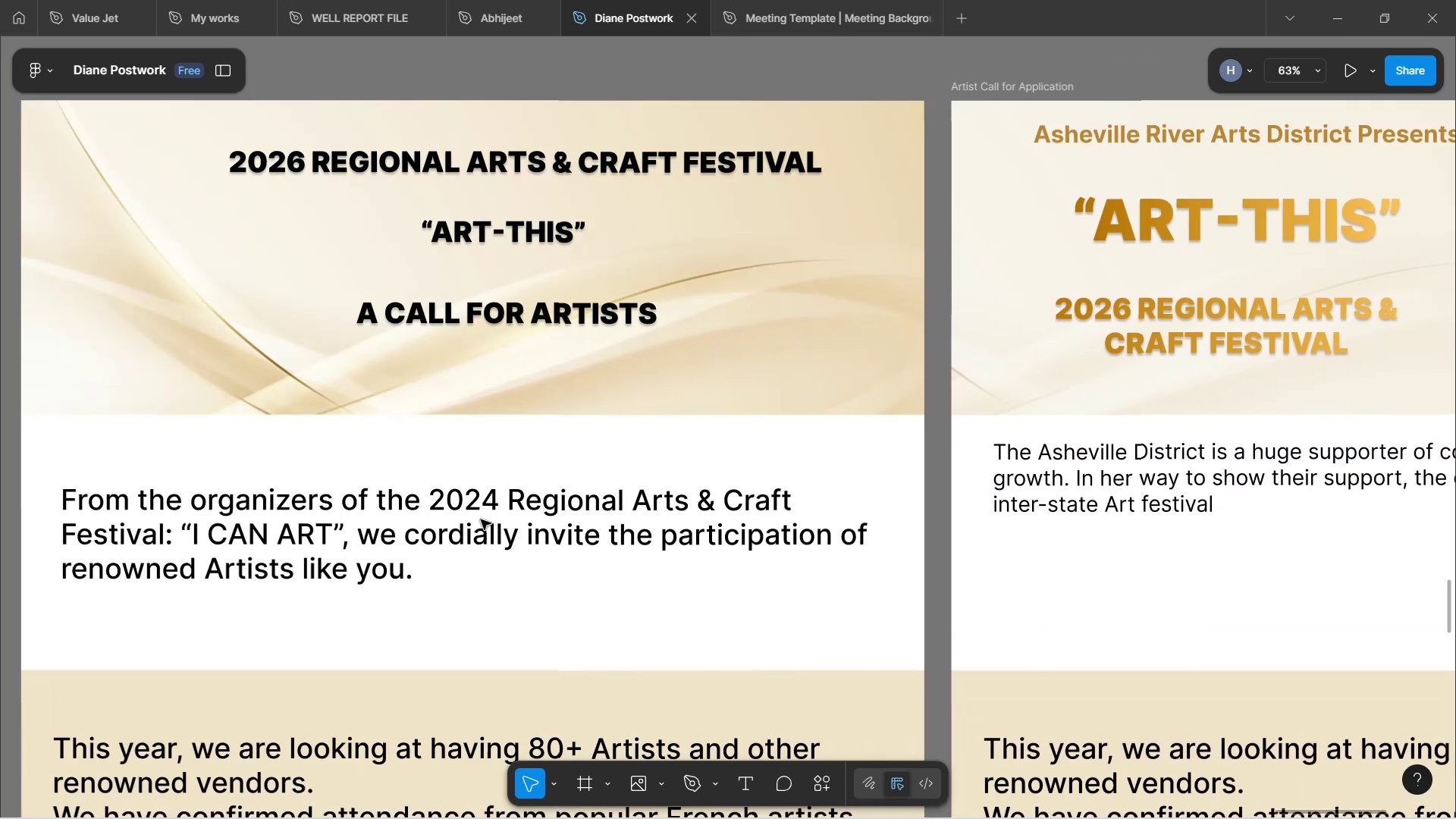 
hold_key(key=ControlLeft, duration=0.98)
scroll: coordinate [481, 519], scroll_direction: down, amount: 1.0
 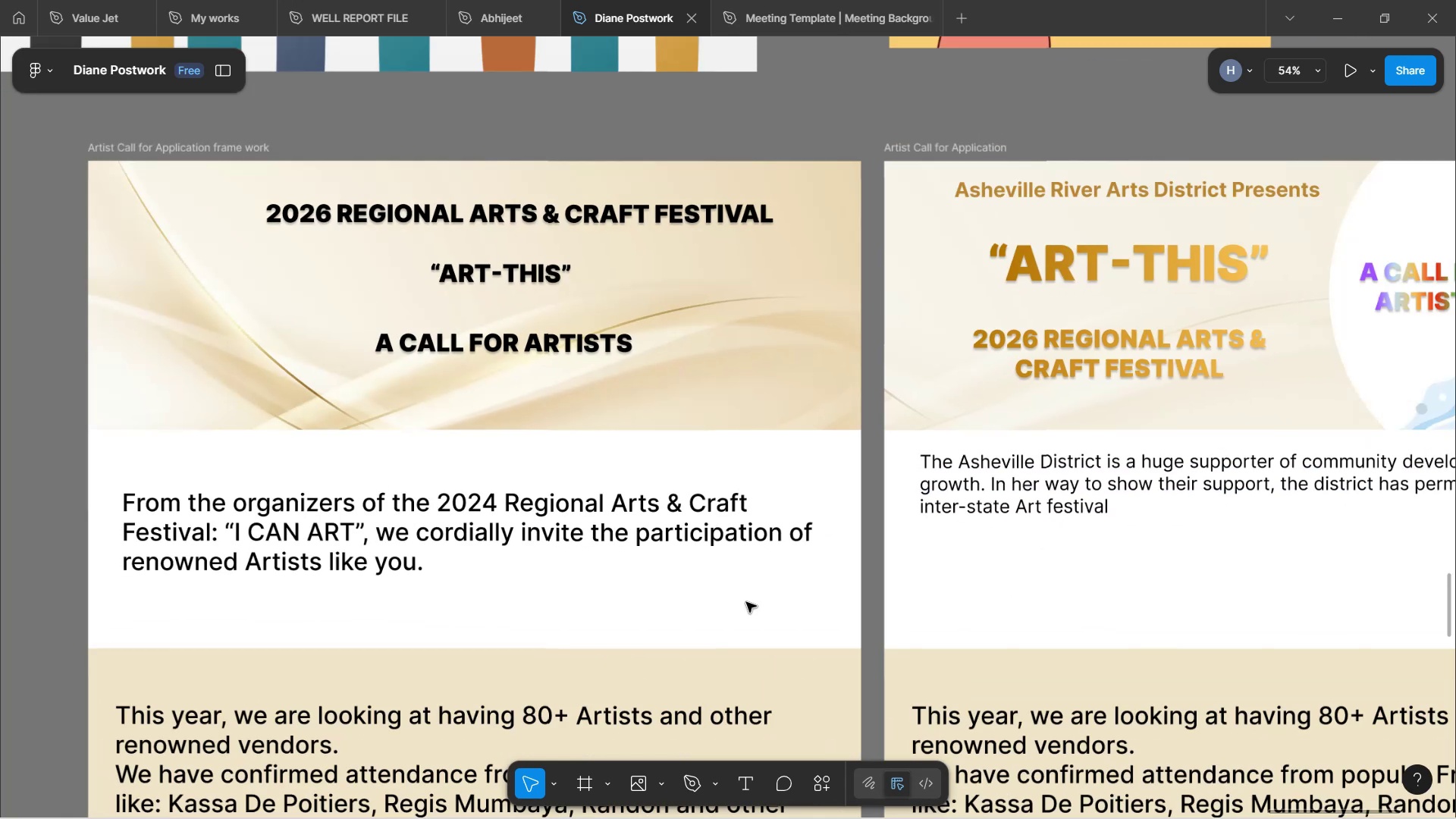 
hold_key(key=Space, duration=1.6)
 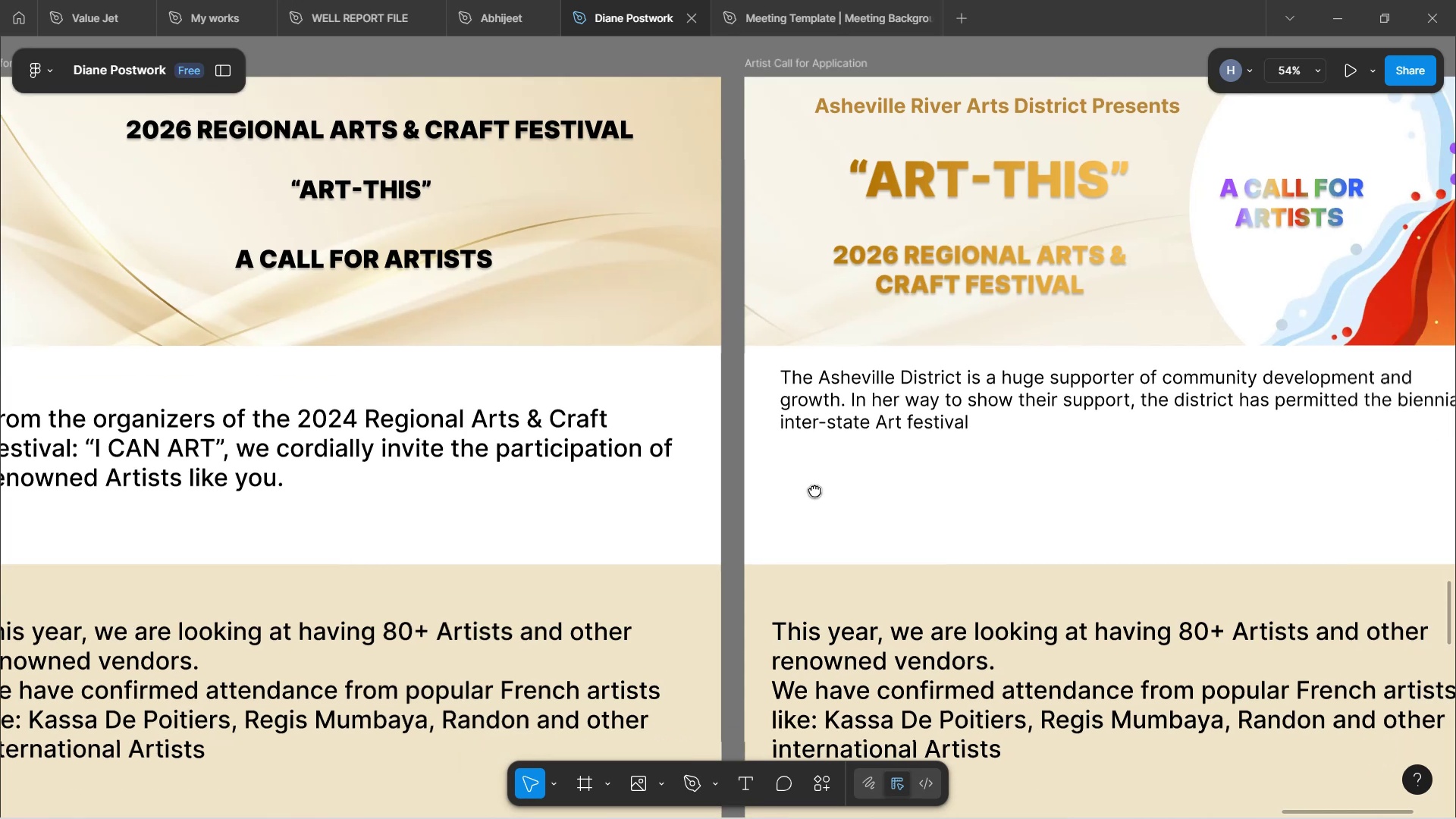 
left_click_drag(start_coordinate=[957, 583], to_coordinate=[892, 474])
 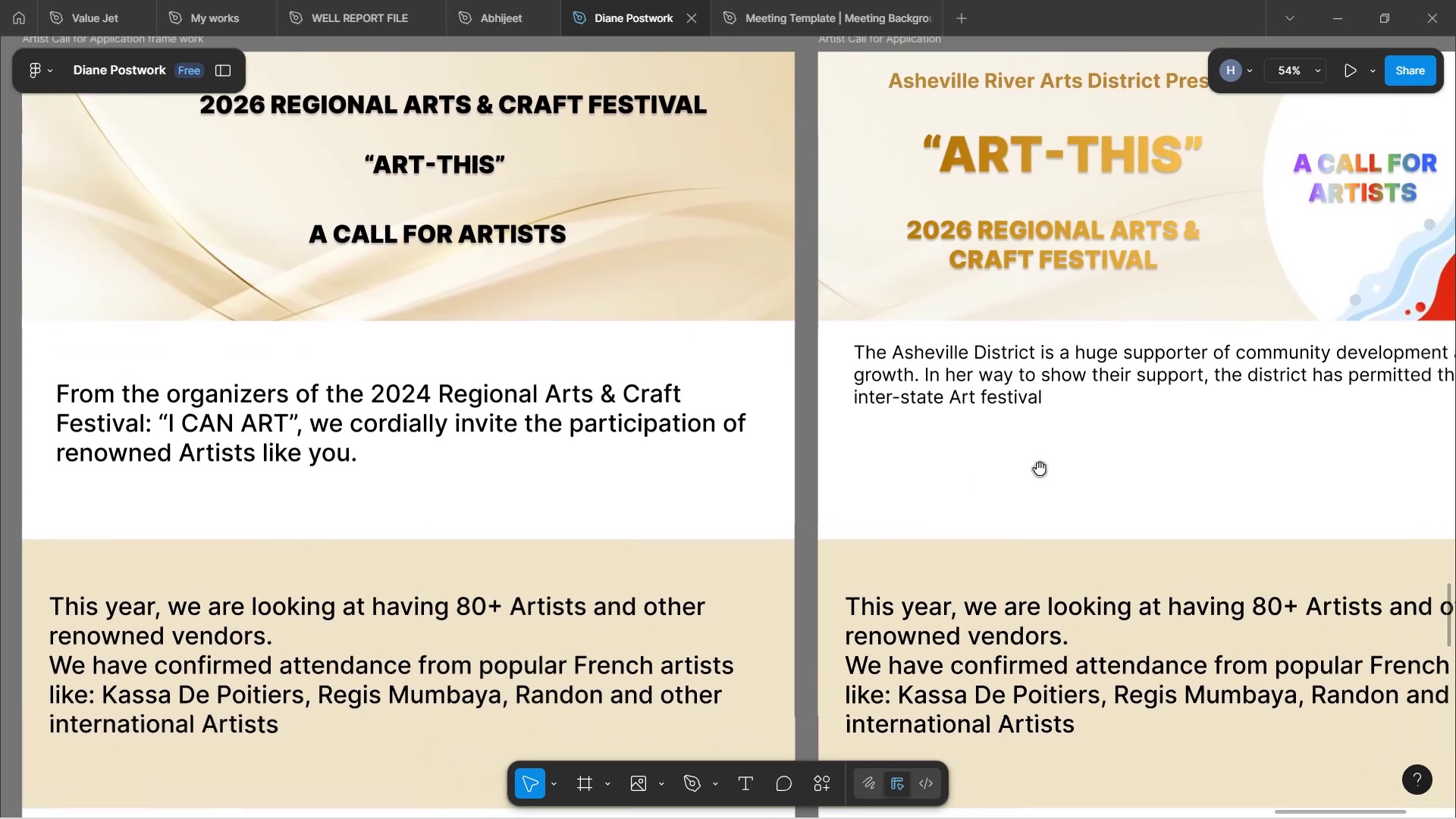 
hold_key(key=Space, duration=1.55)
 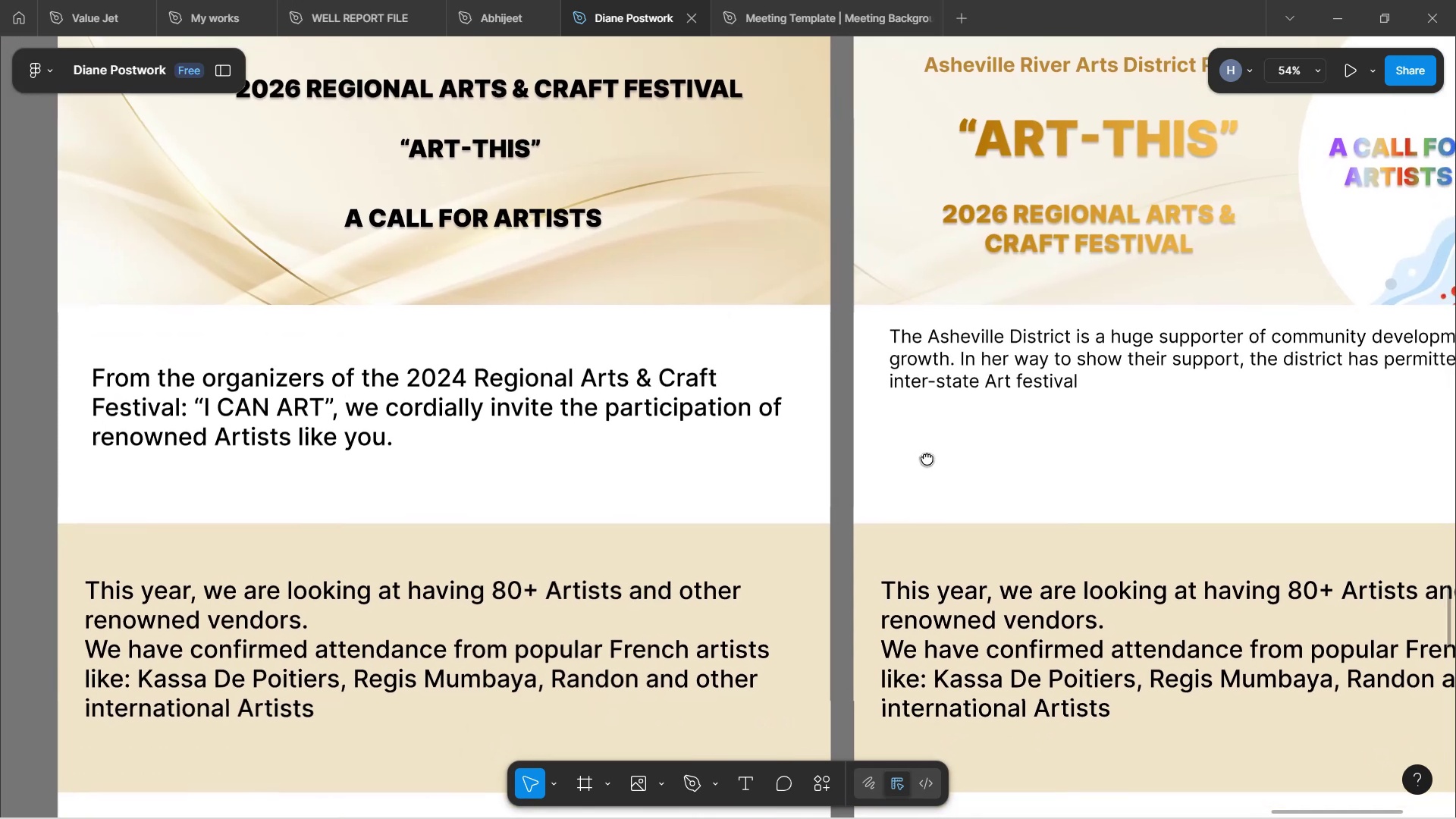 
hold_key(key=Space, duration=1.54)
 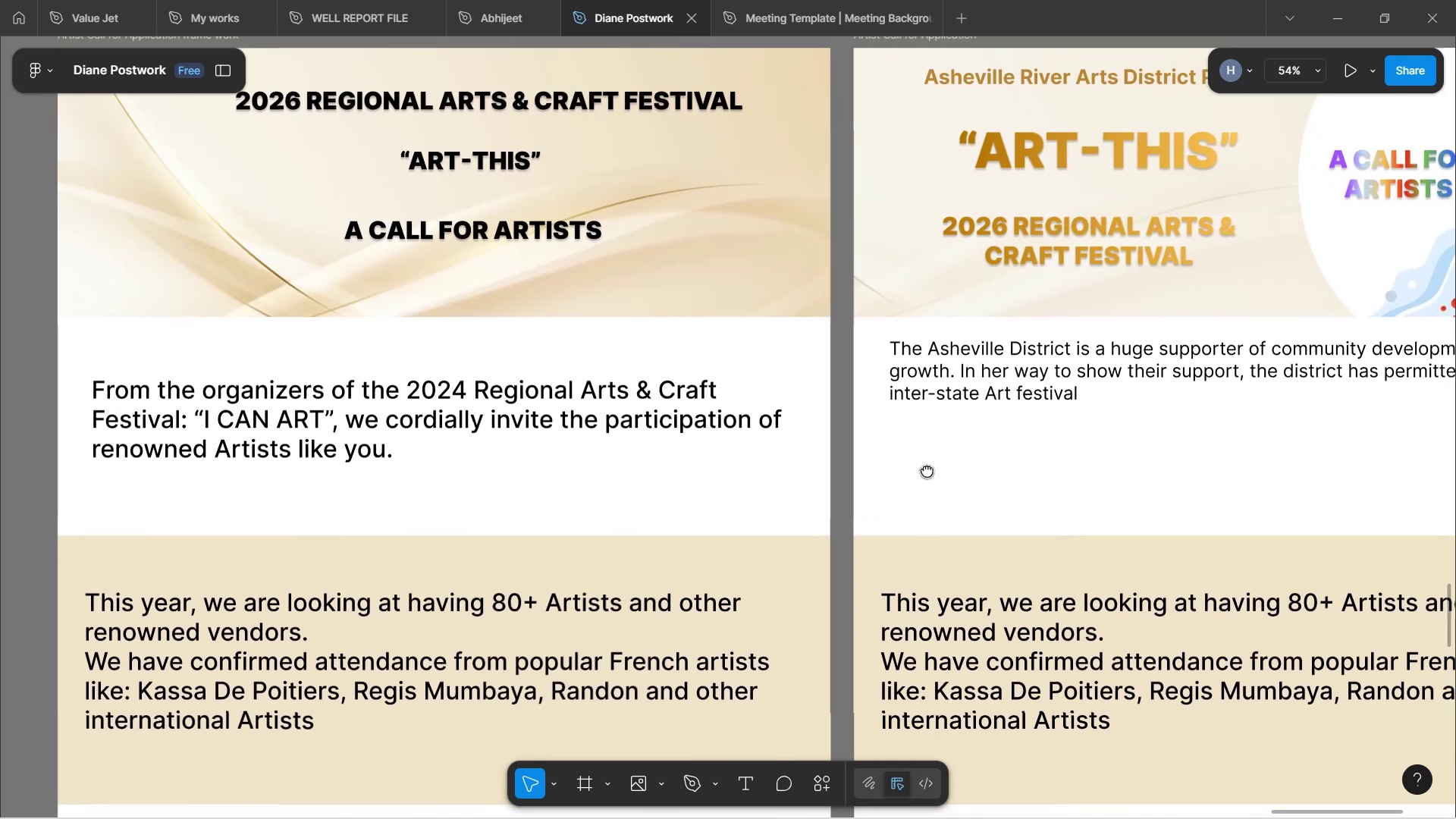 
hold_key(key=Space, duration=1.55)
 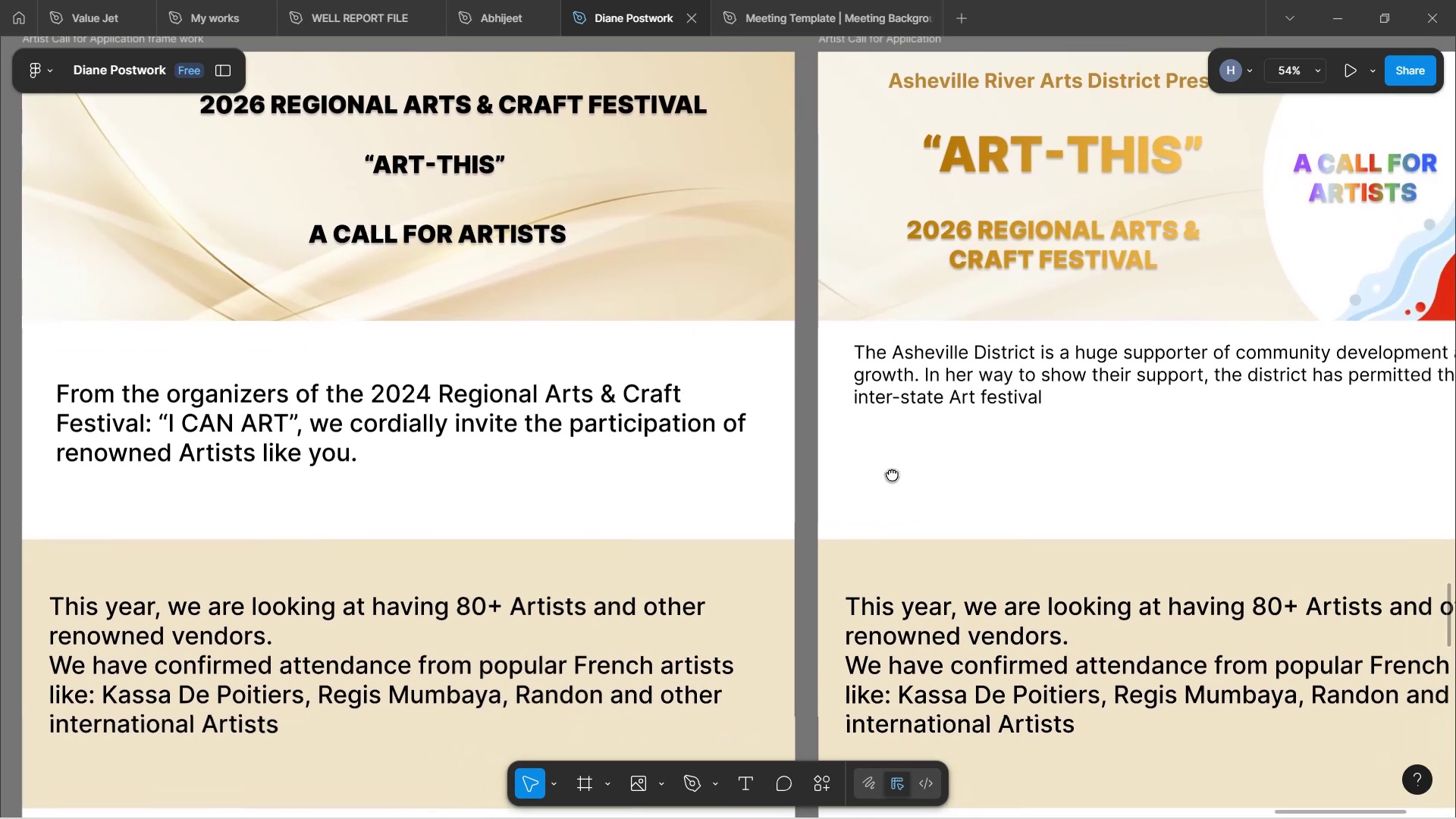 
key(Space)
 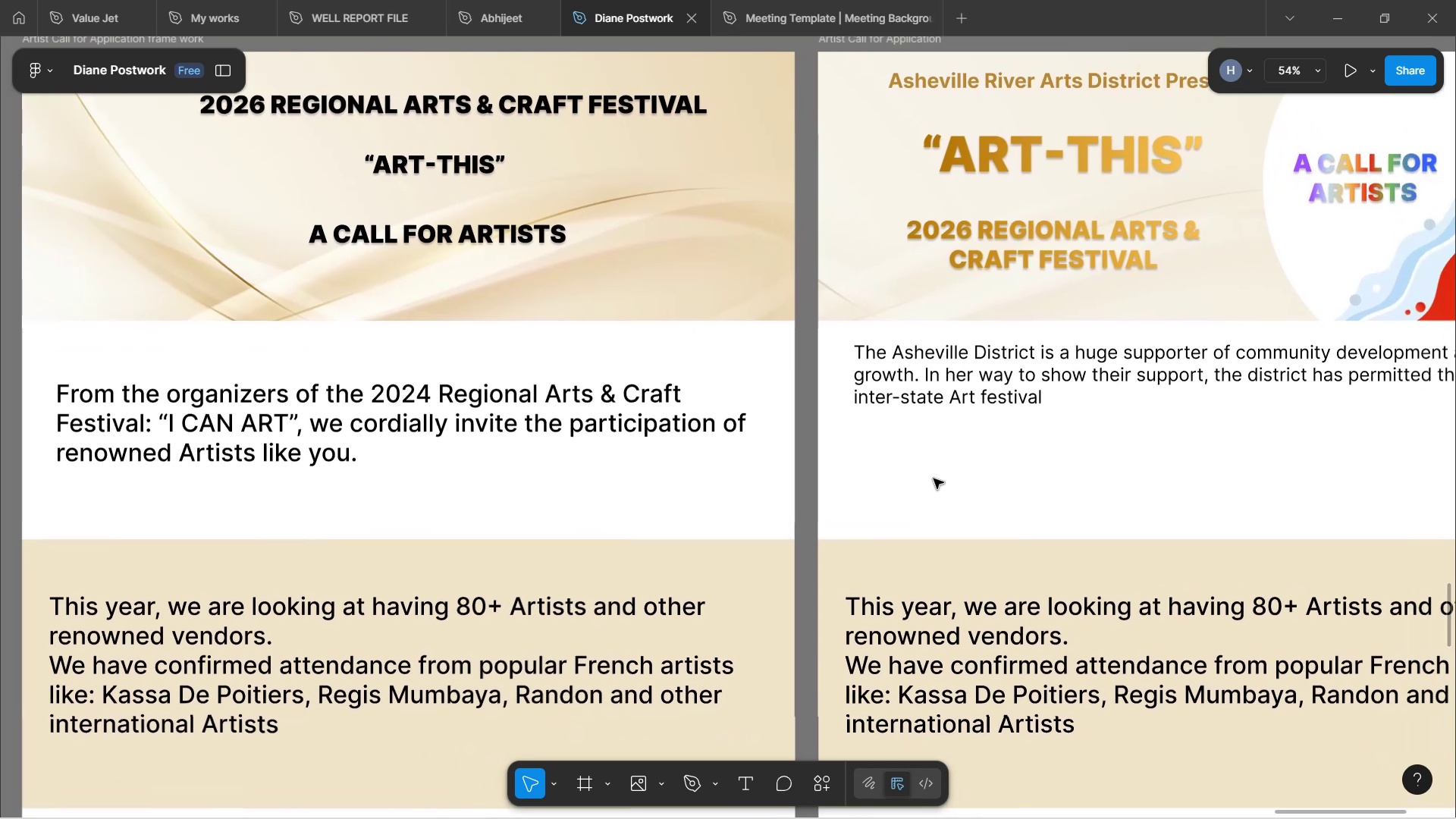 
hold_key(key=Space, duration=1.38)
 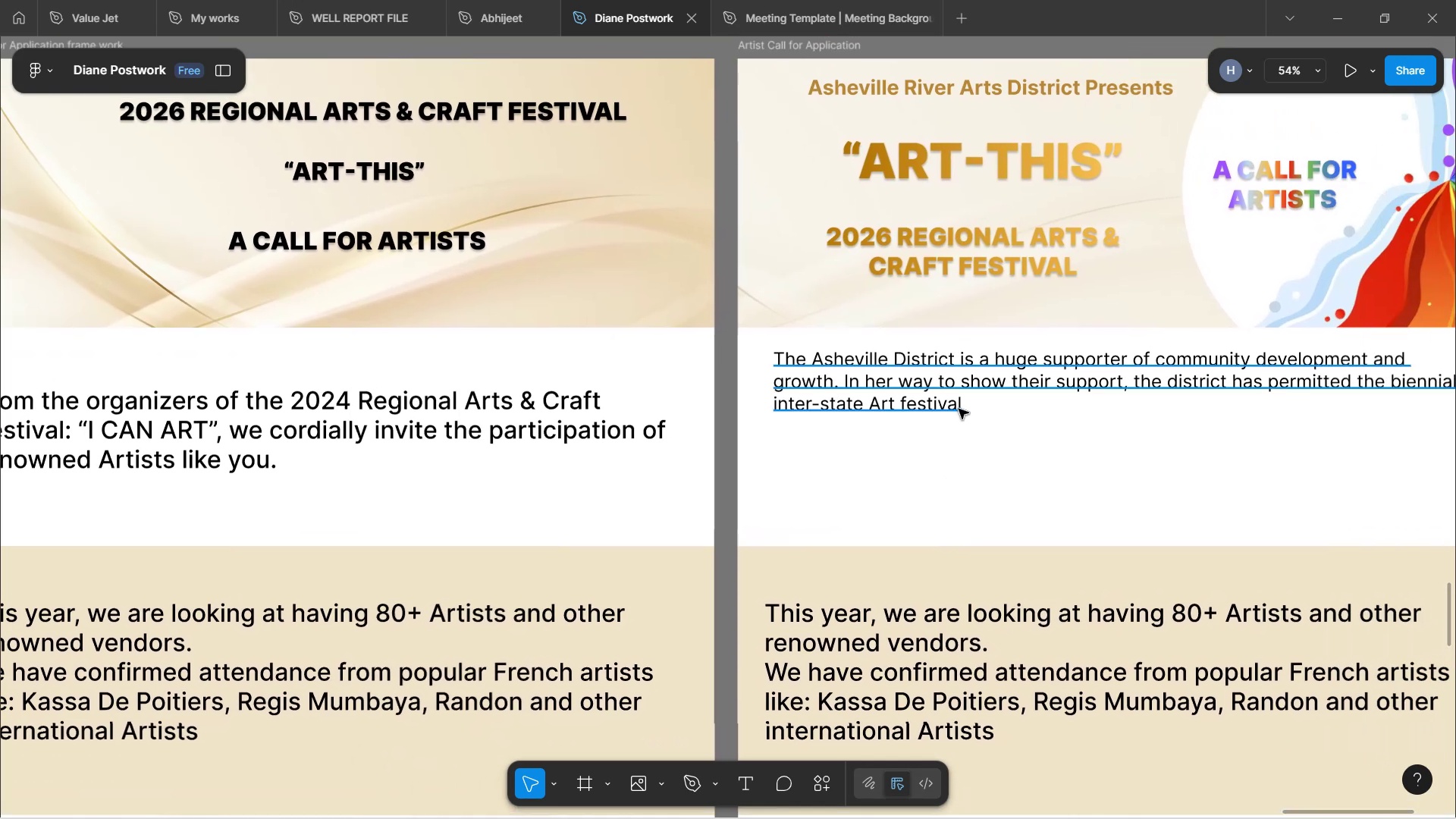 
left_click_drag(start_coordinate=[1041, 466], to_coordinate=[961, 473])
 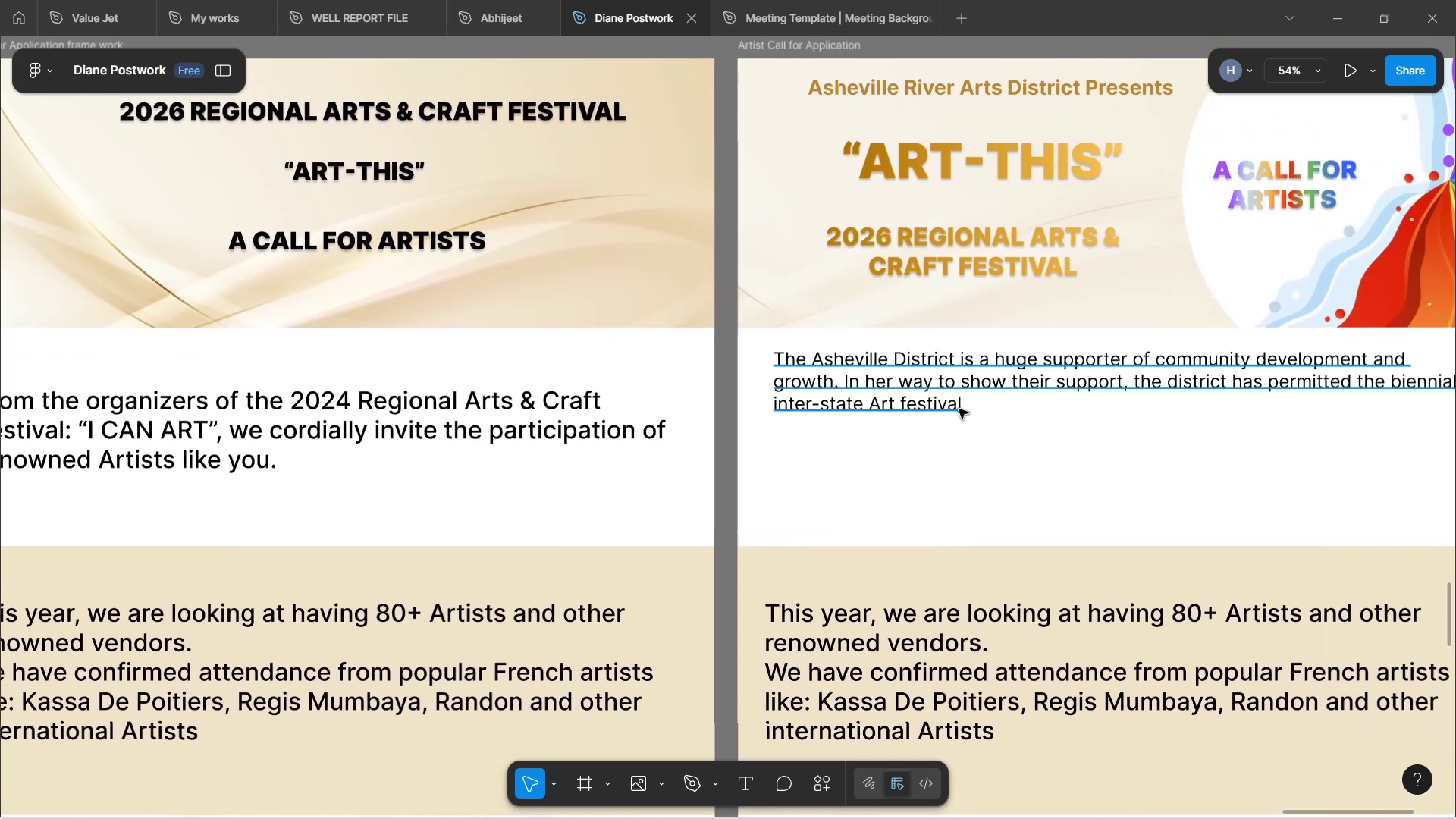 
left_click([959, 409])
 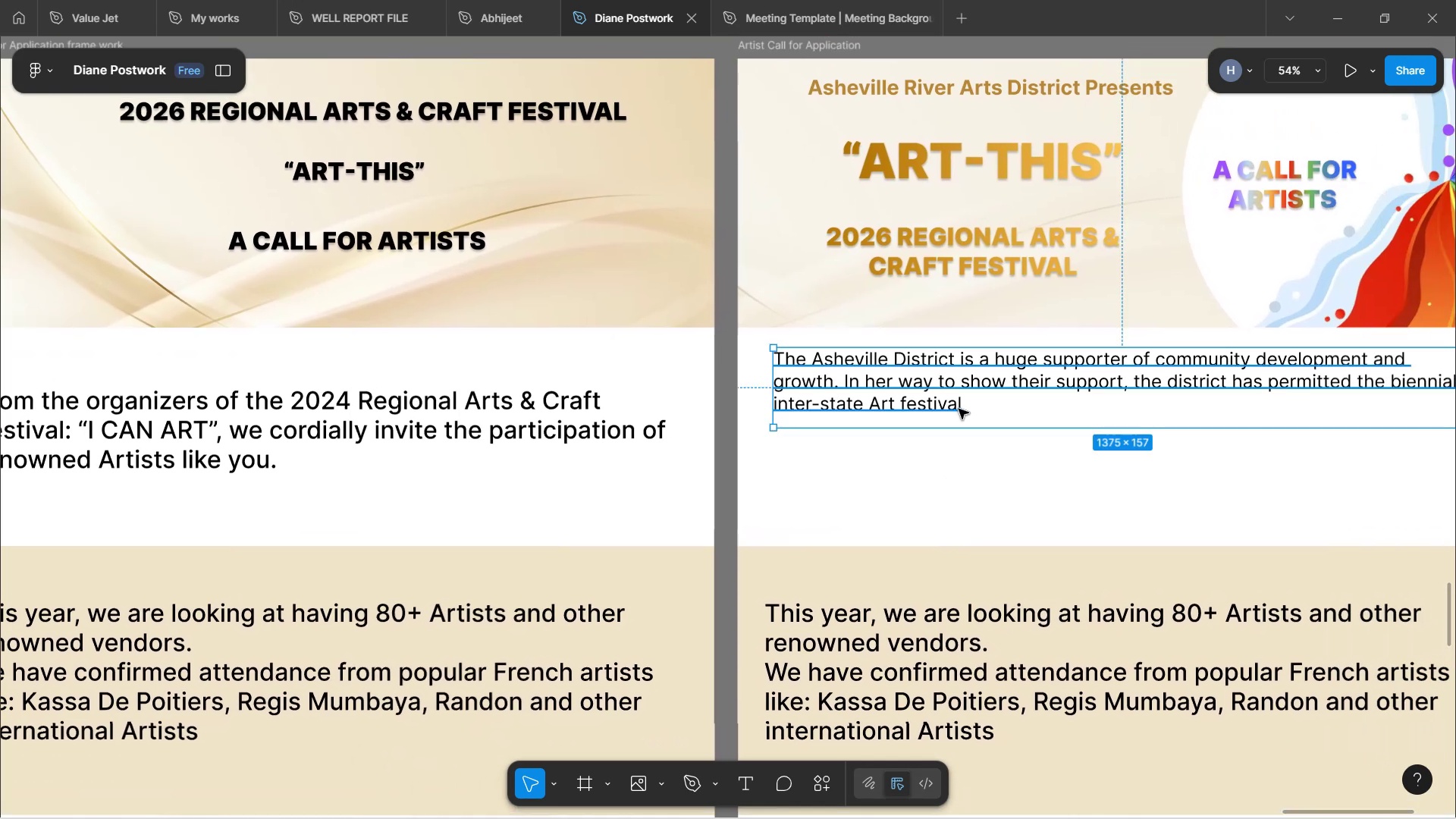 
left_click([959, 409])
 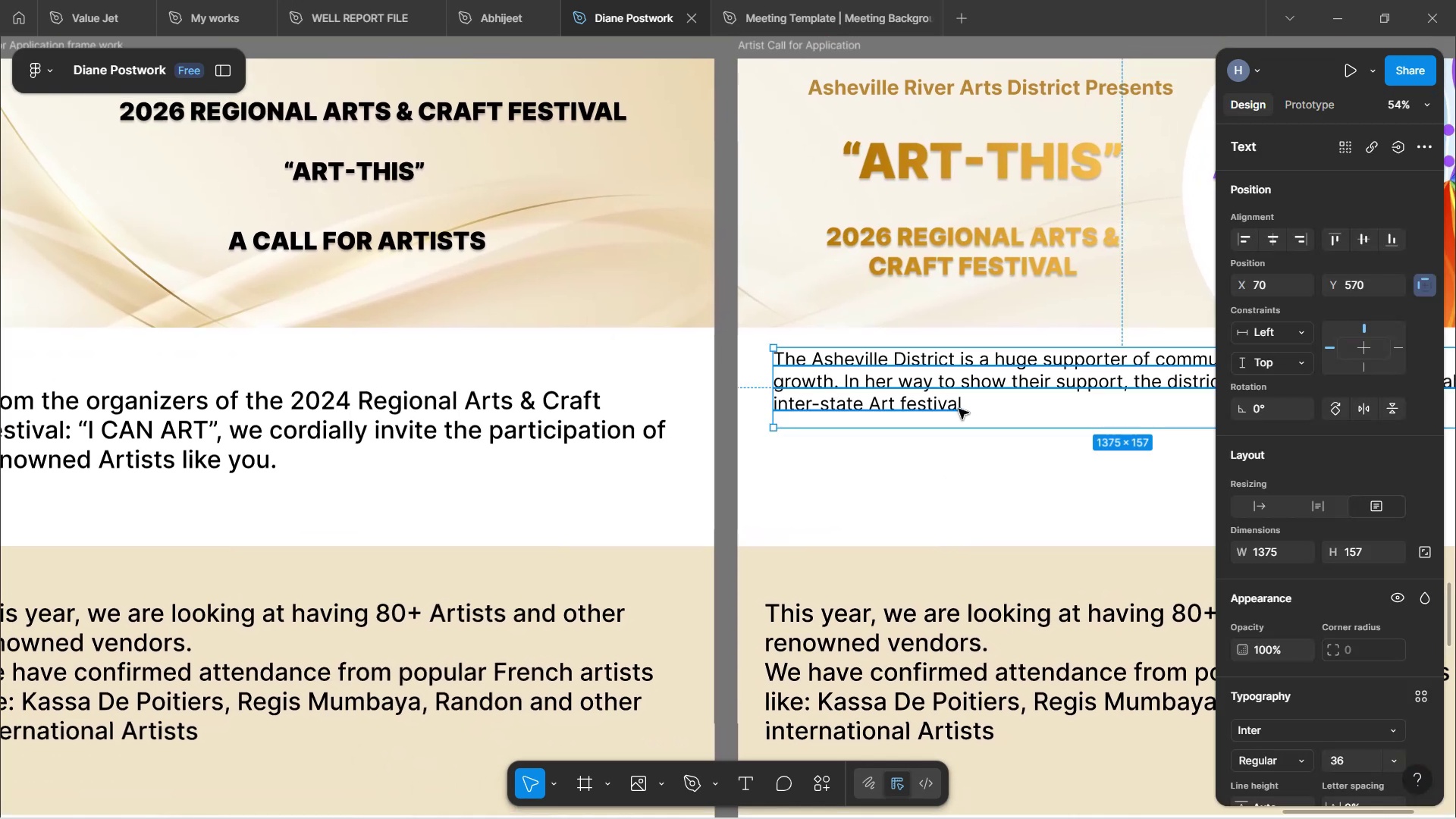 
left_click([959, 409])
 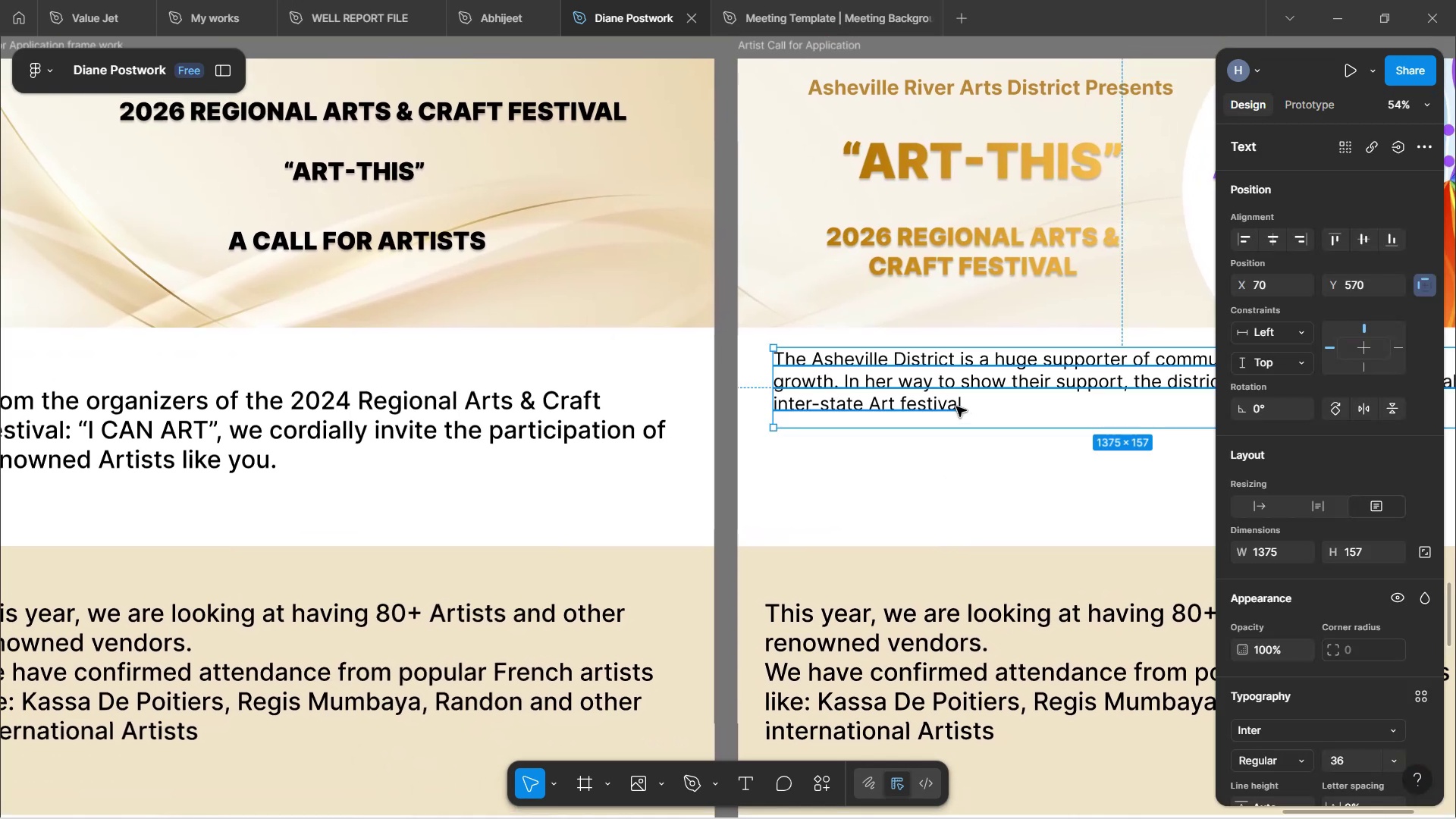 
double_click([956, 406])
 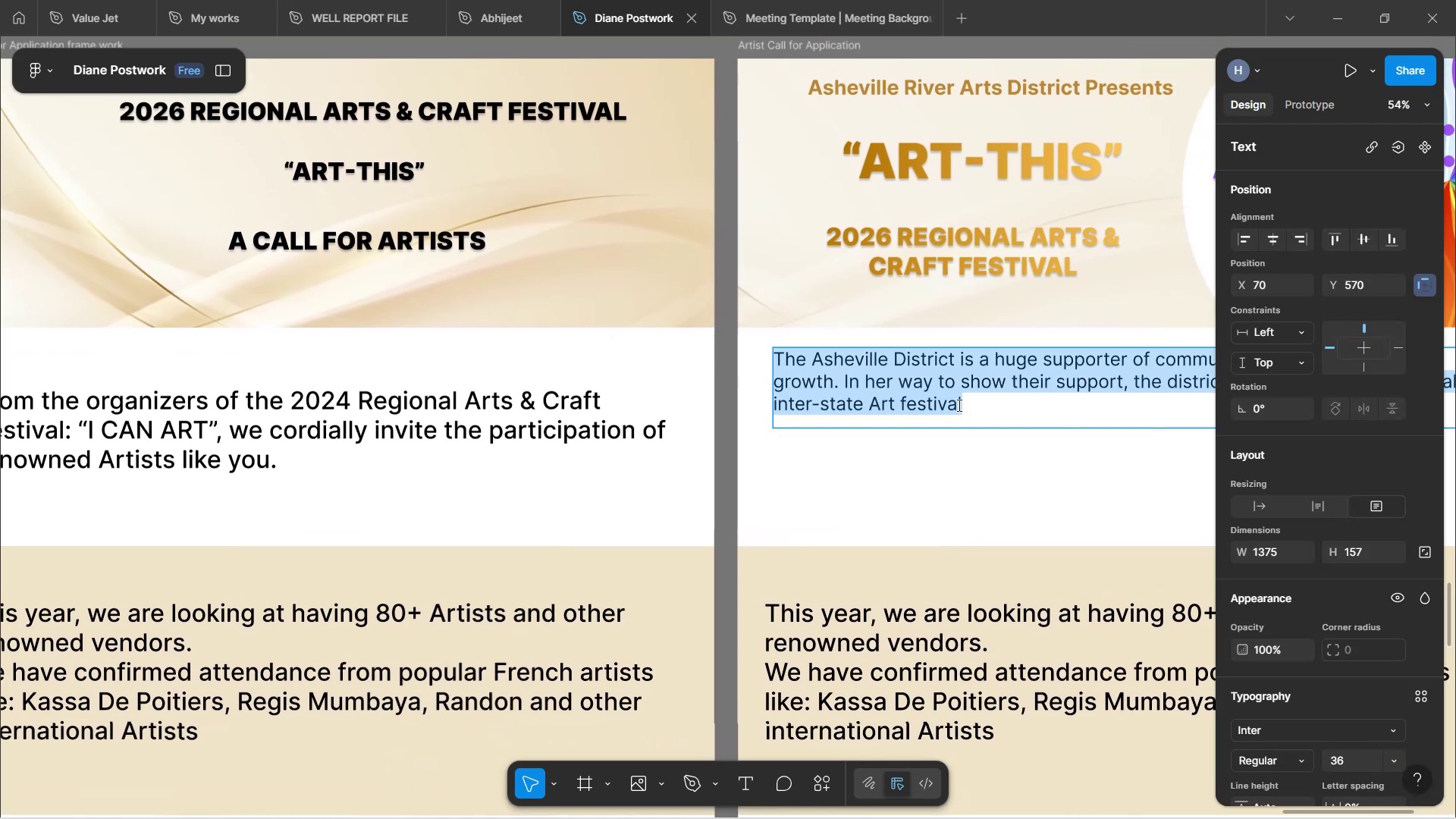 
left_click([961, 405])
 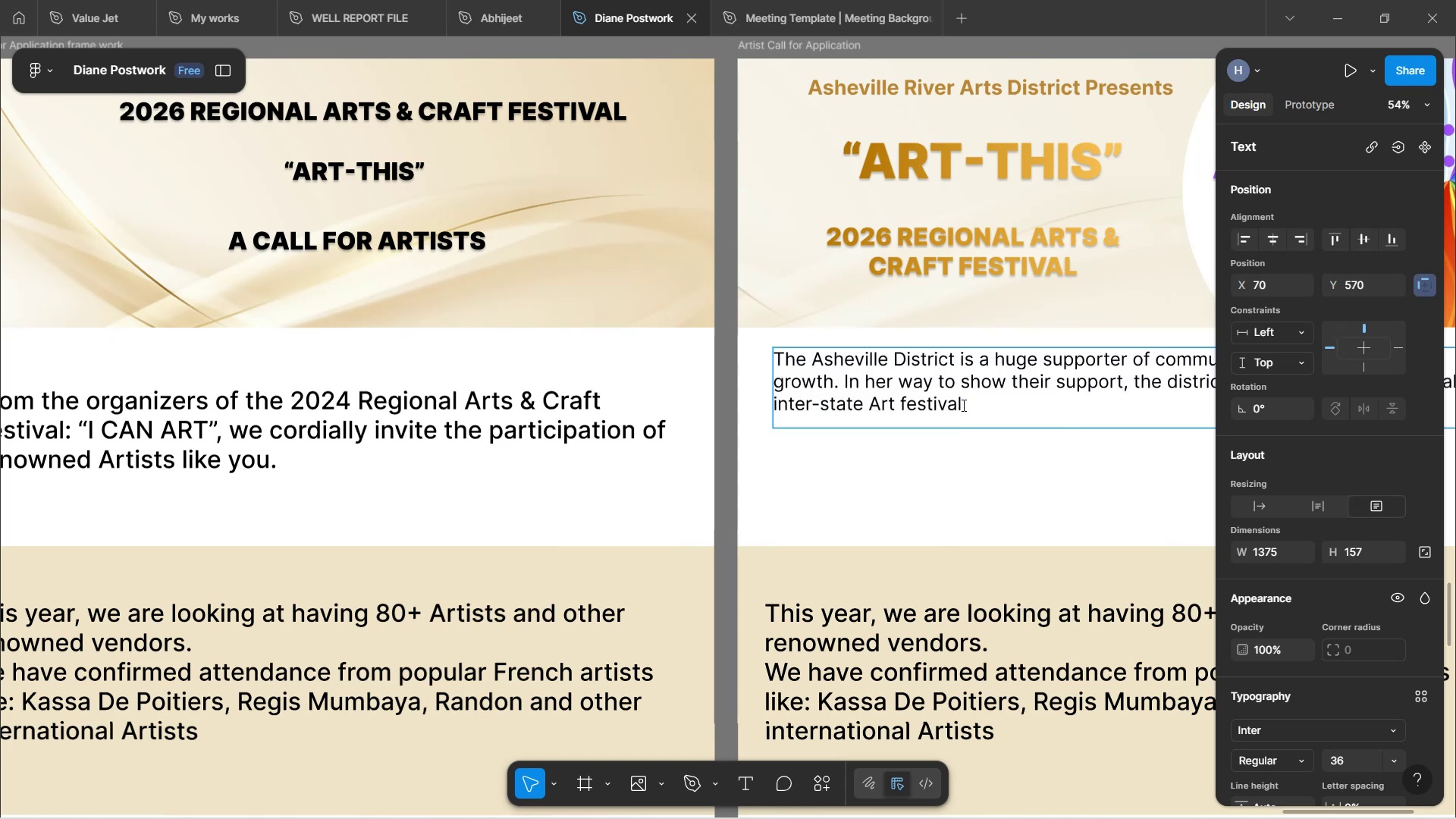 
key(Period)
 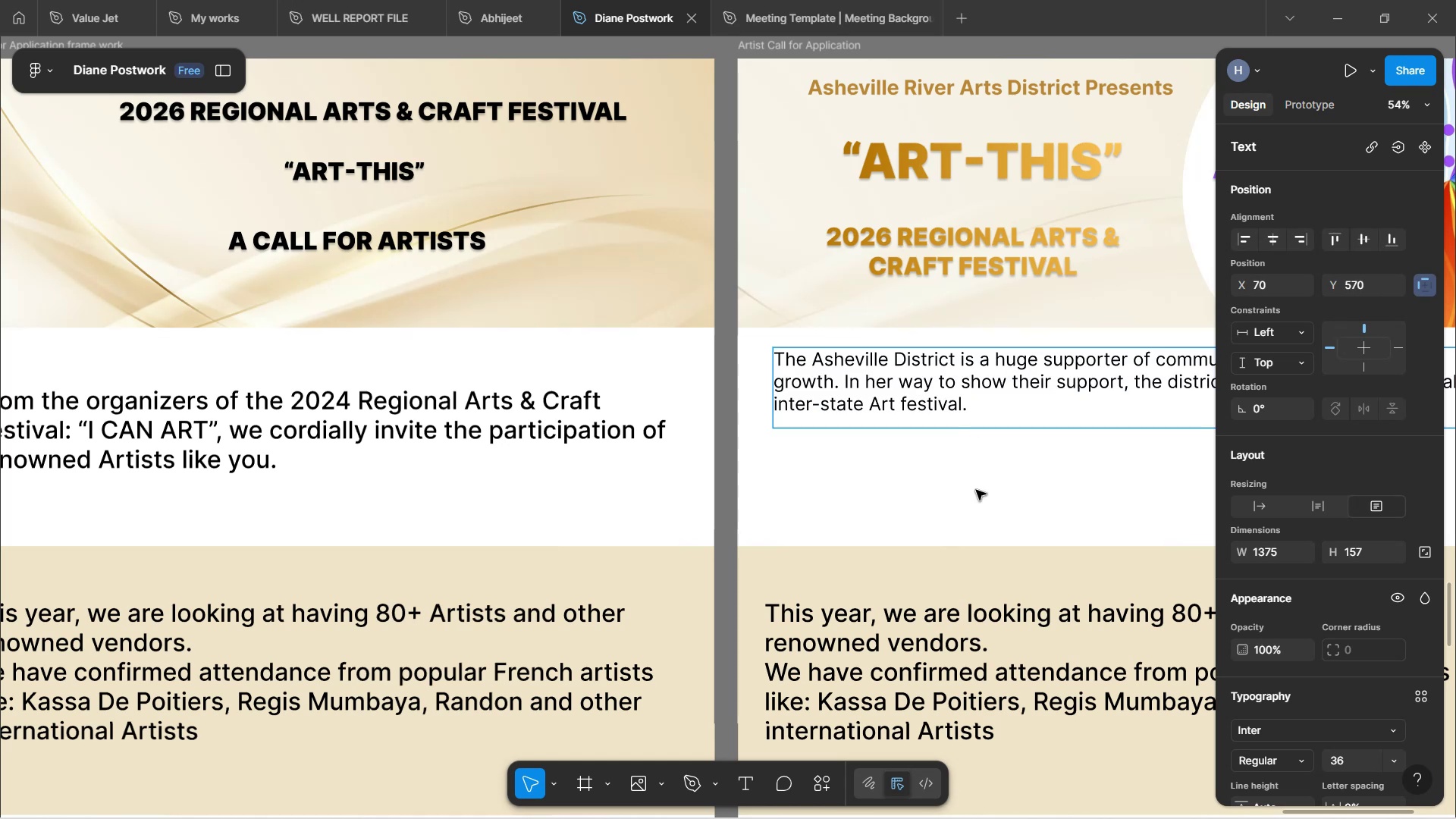 
left_click([995, 487])
 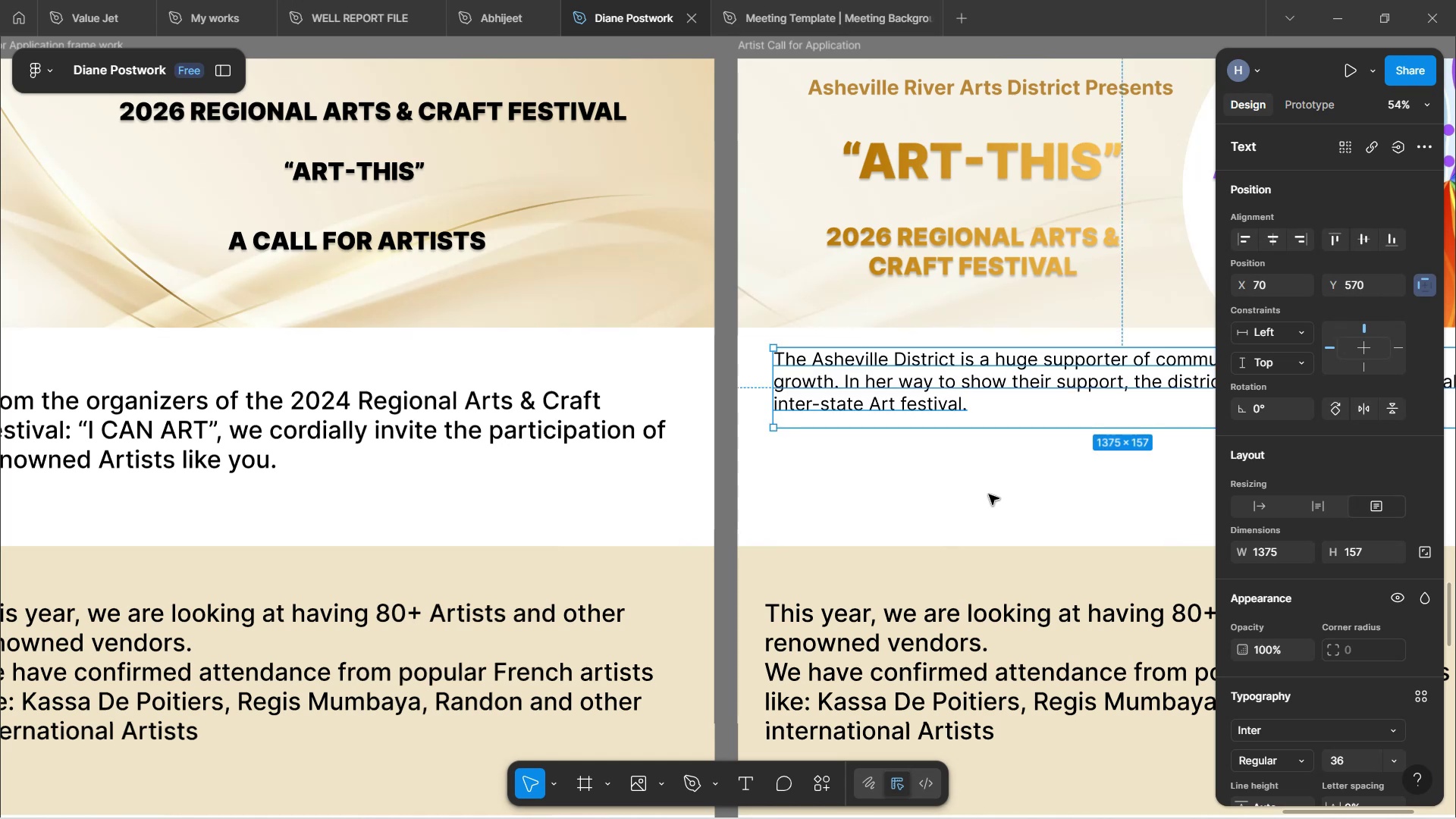 
hold_key(key=Space, duration=0.39)
 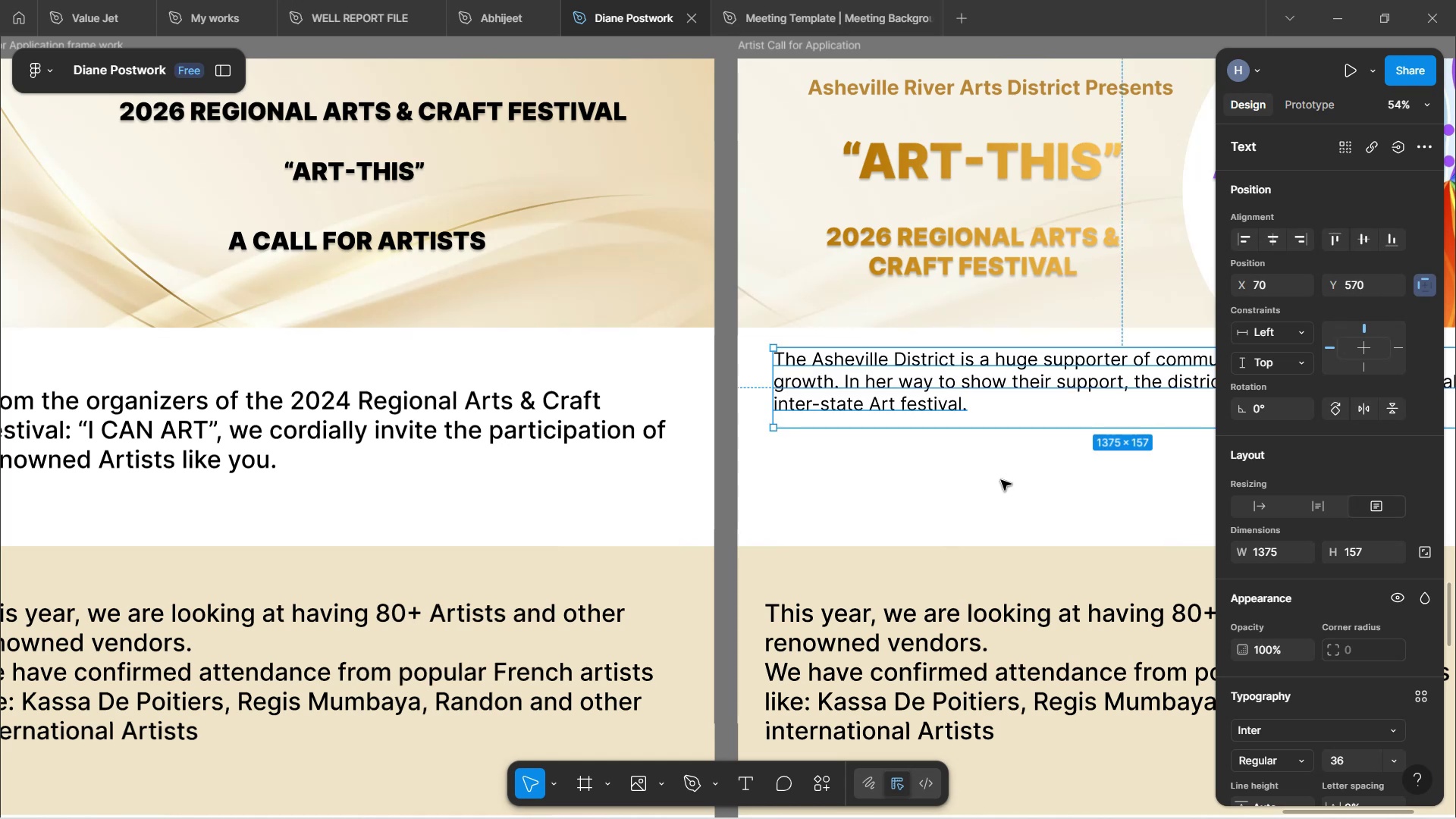 
left_click([1001, 480])
 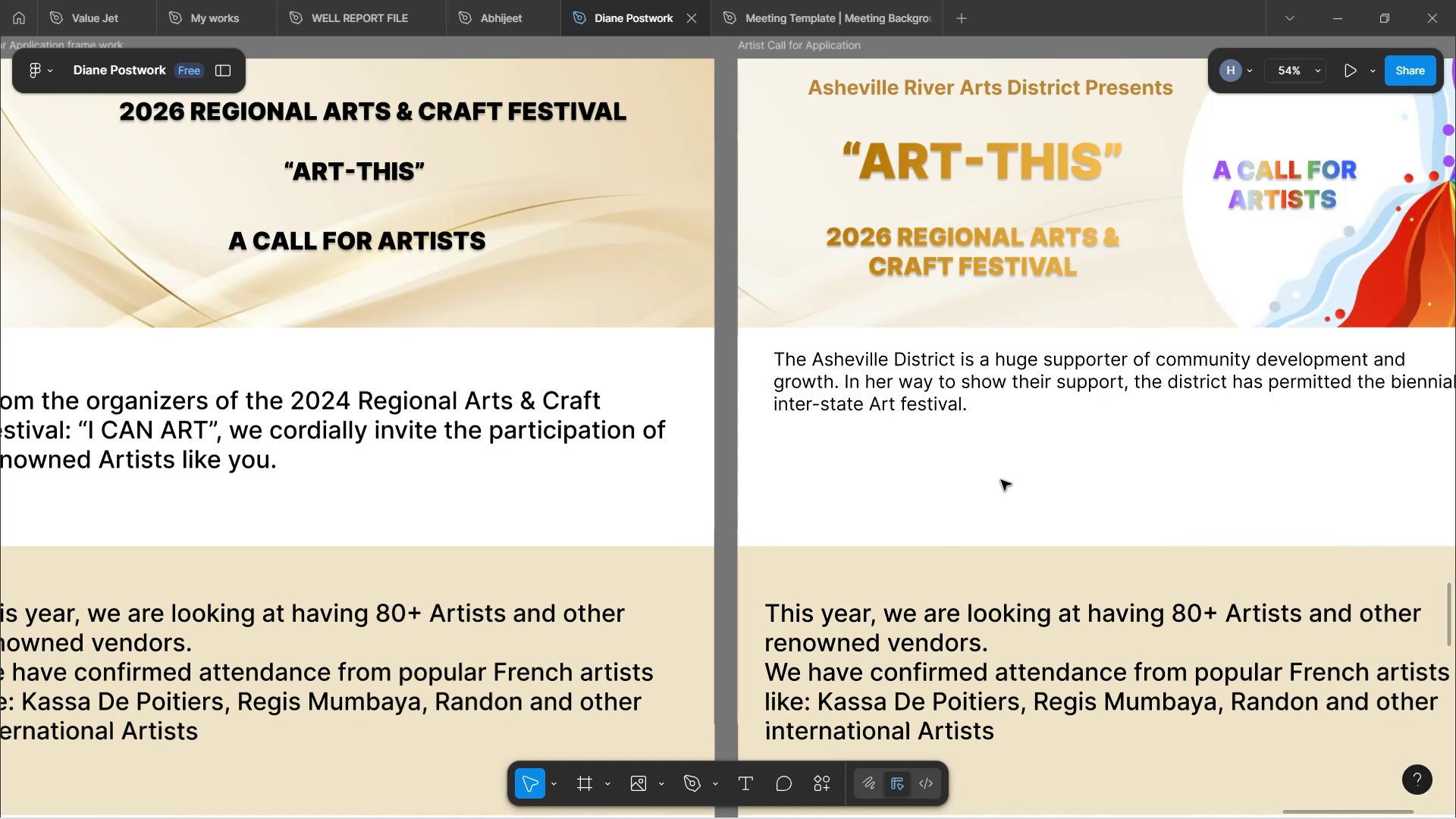 
hold_key(key=Space, duration=0.92)
 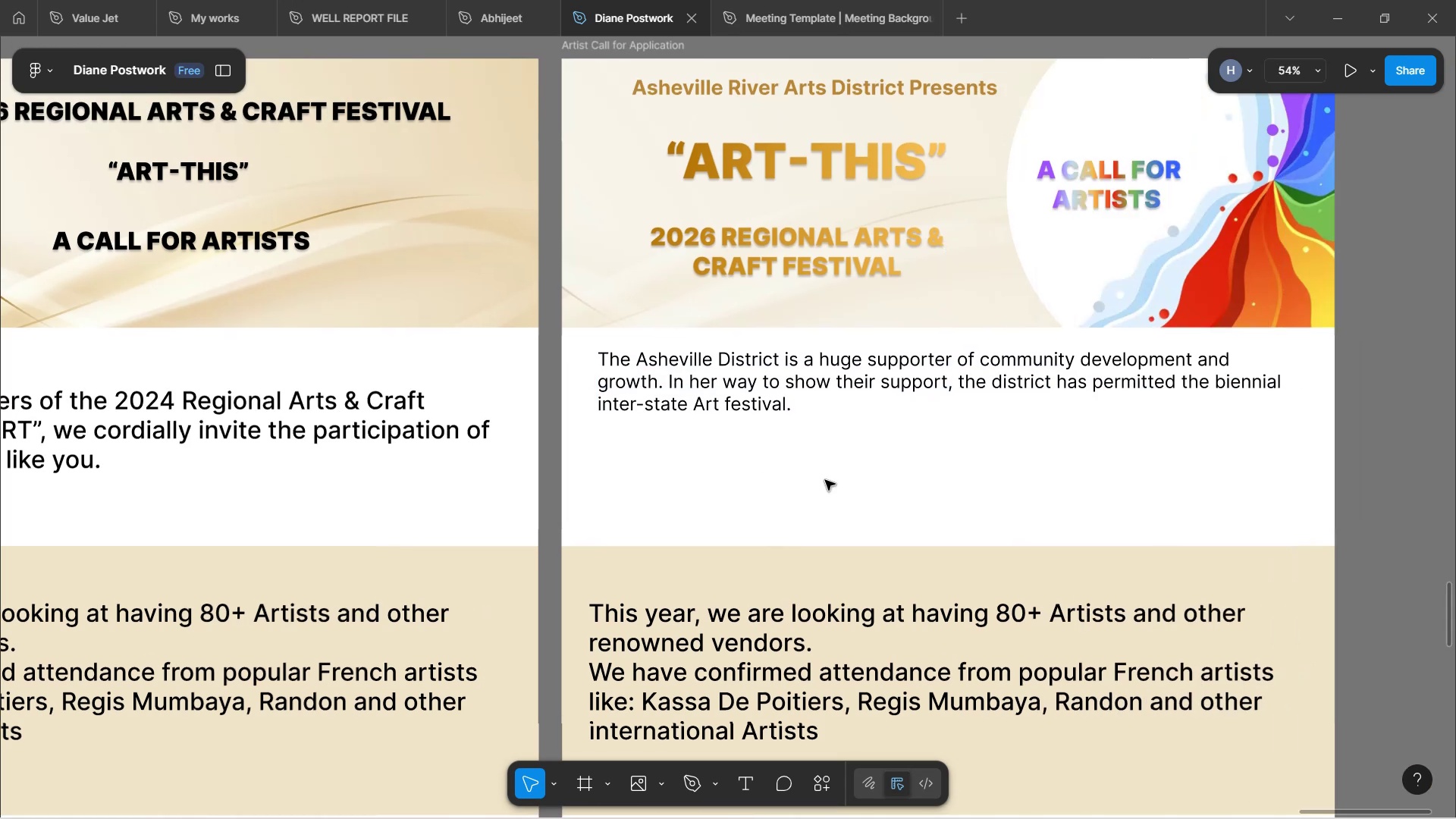 
left_click_drag(start_coordinate=[1001, 480], to_coordinate=[825, 480])
 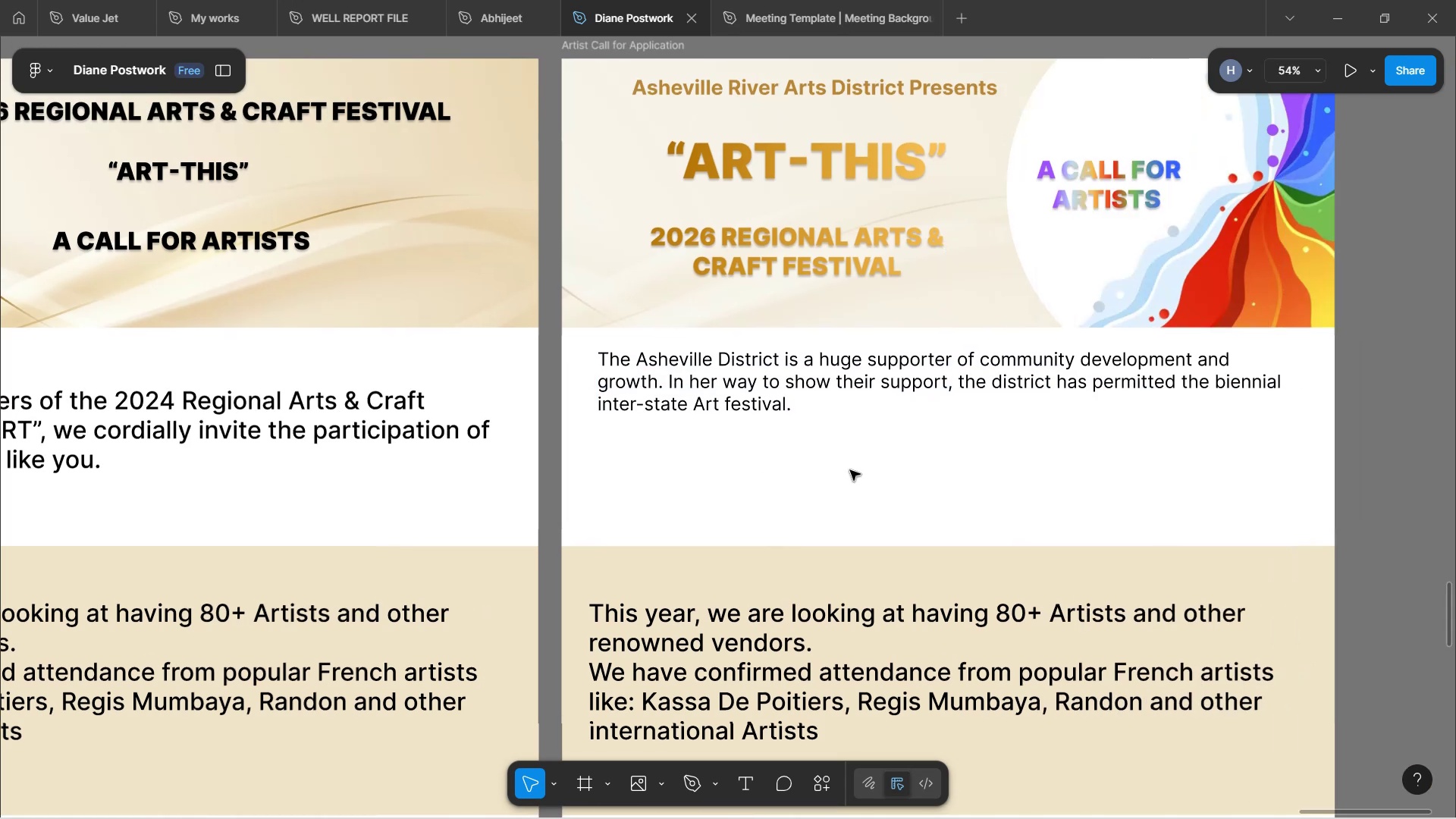 
hold_key(key=ControlLeft, duration=0.5)
scroll: coordinate [864, 453], scroll_direction: down, amount: 1.0
 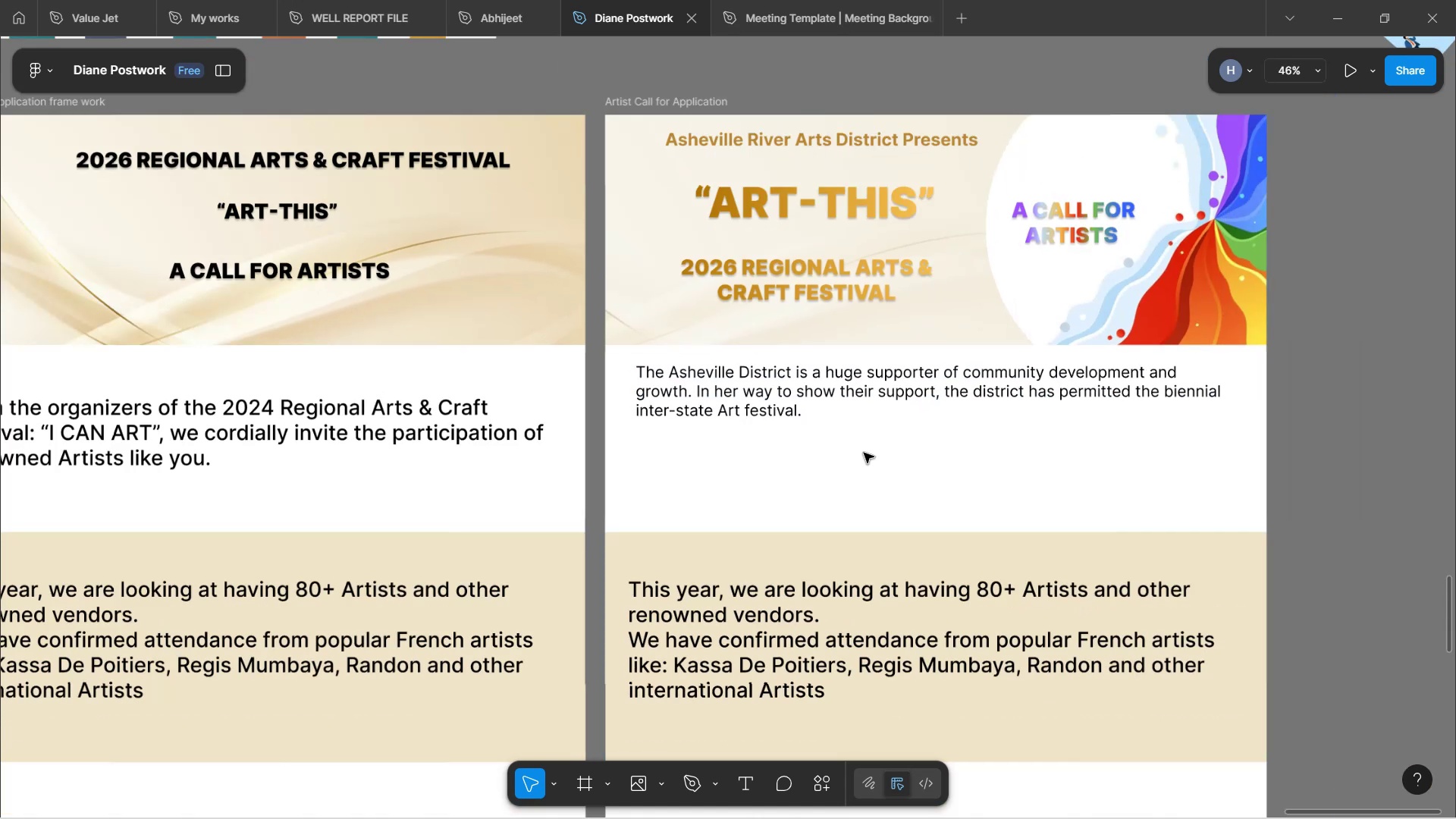 
left_click([344, 425])
 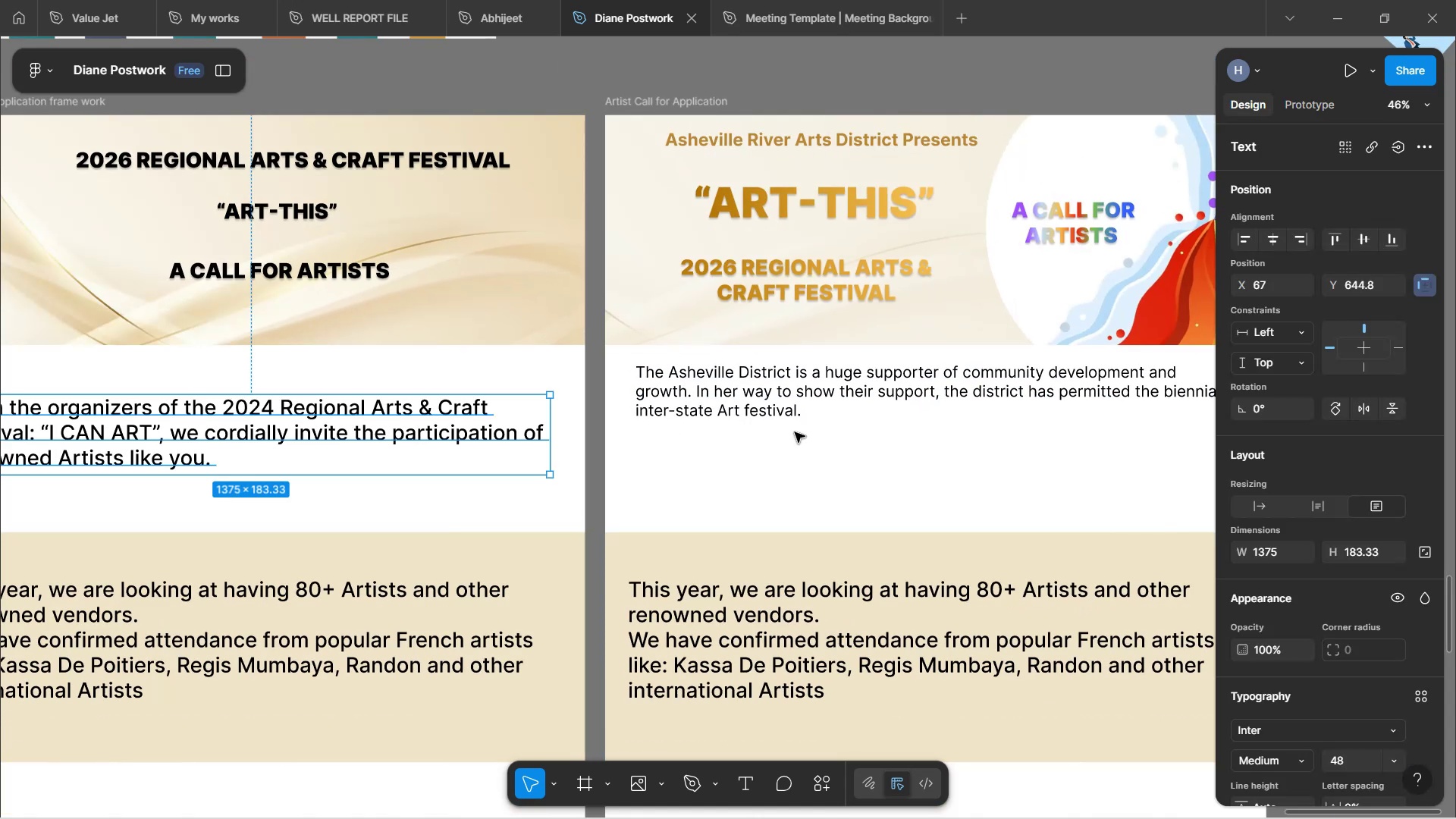 
hold_key(key=Space, duration=1.52)
 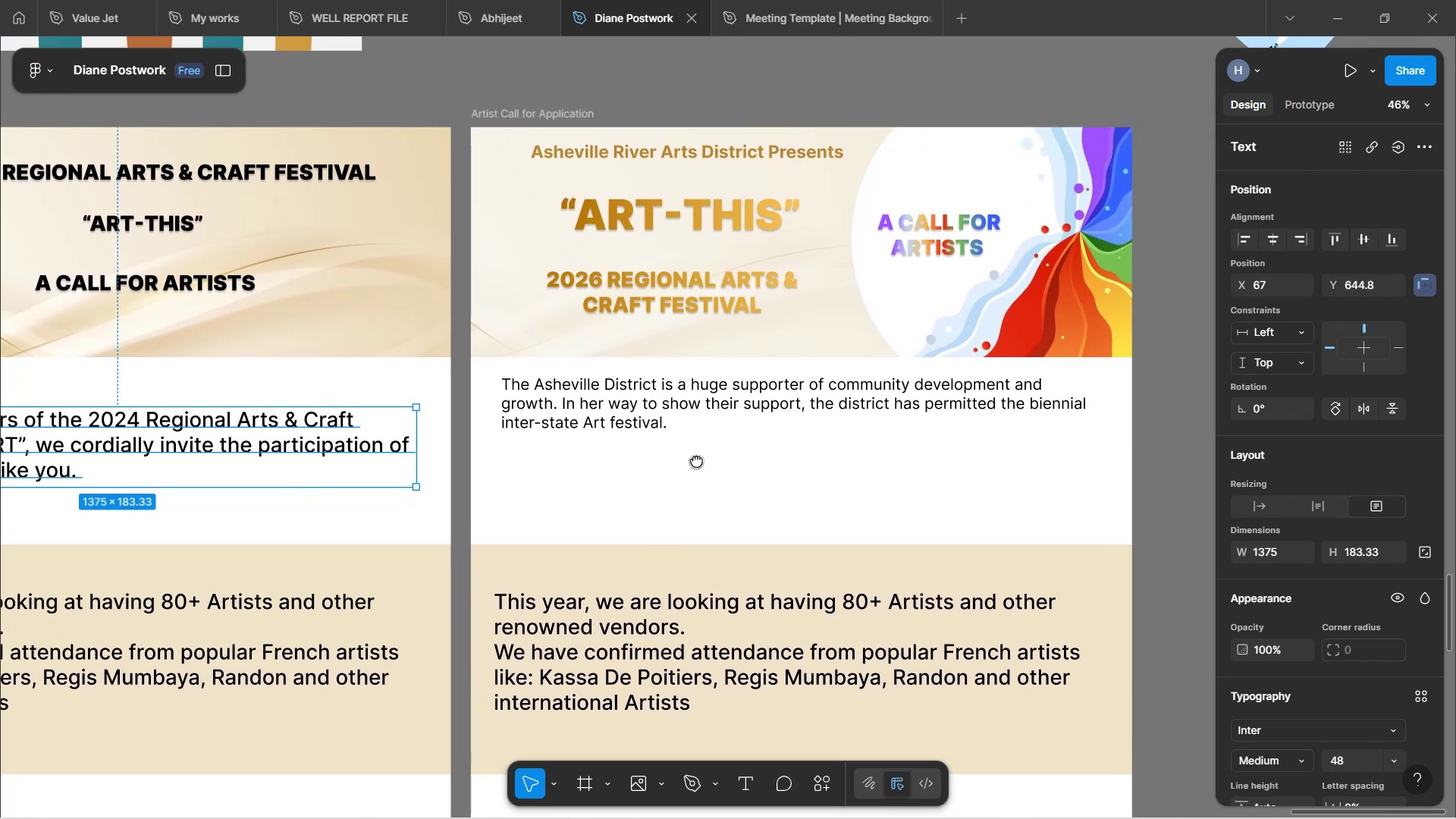 
left_click_drag(start_coordinate=[830, 448], to_coordinate=[841, 444])
 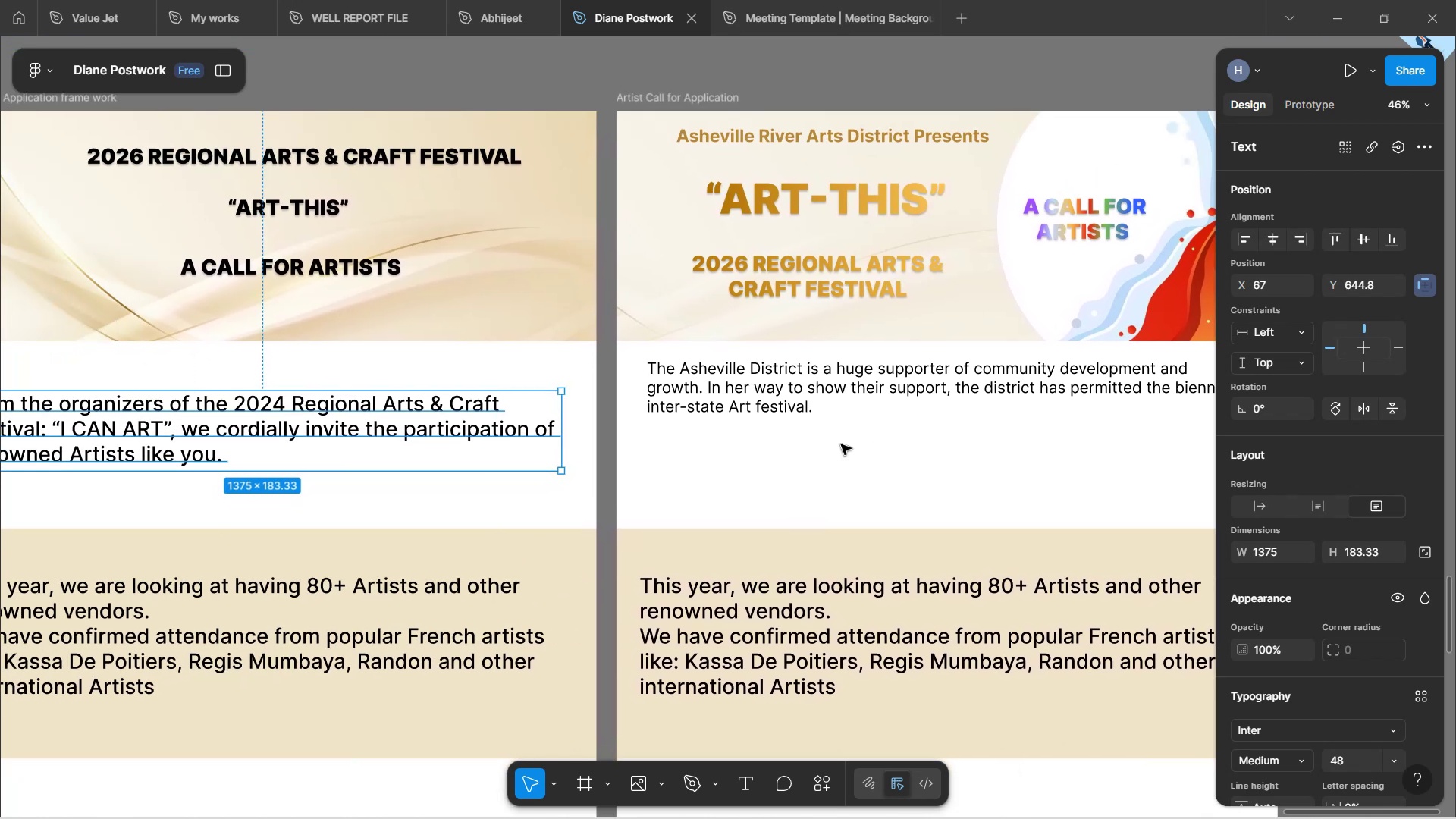 
hold_key(key=Space, duration=1.25)
 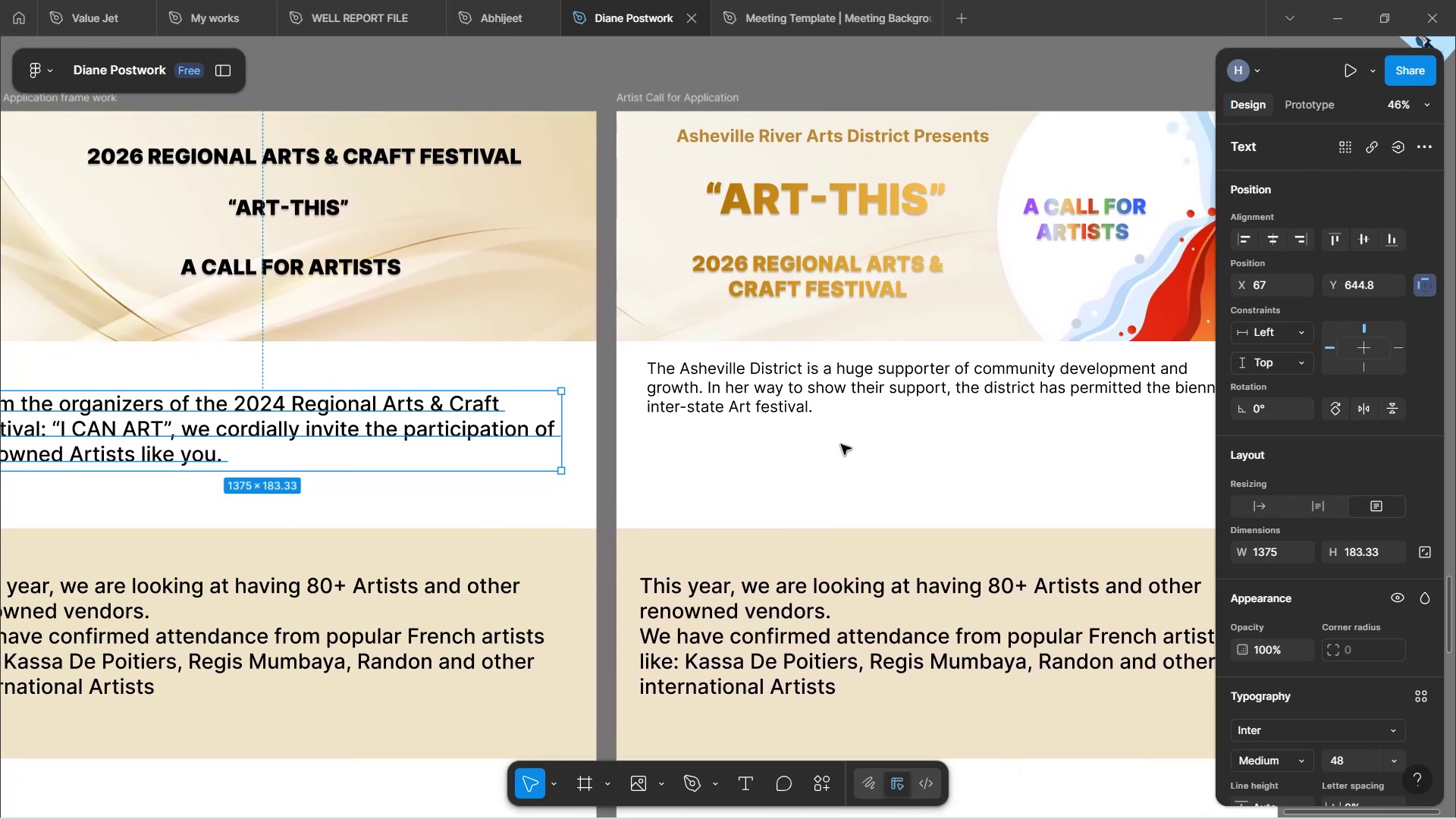 
key(Control+ControlLeft)
 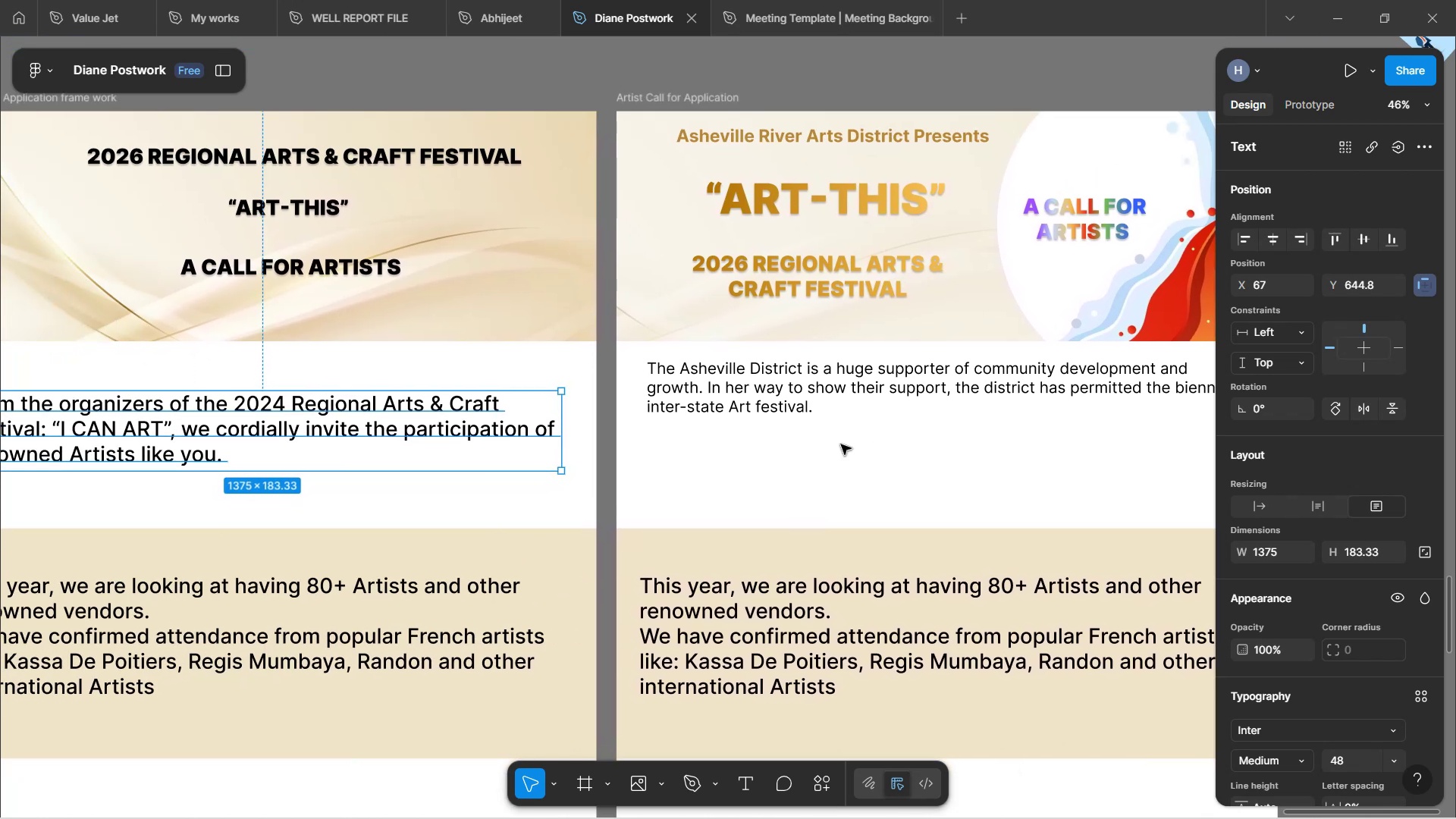 
scroll: coordinate [841, 444], scroll_direction: down, amount: 2.0
 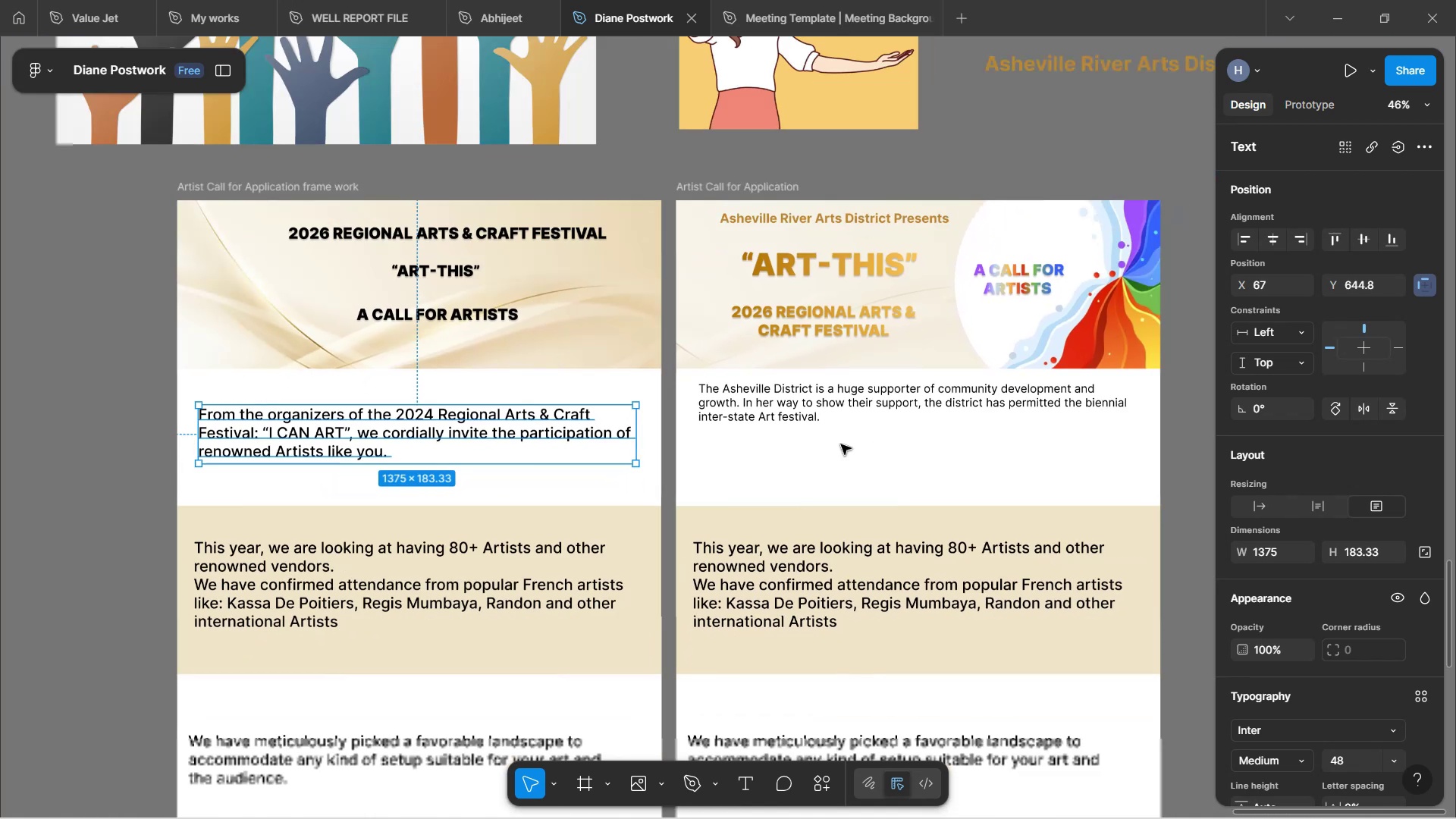 
hold_key(key=Space, duration=0.93)
 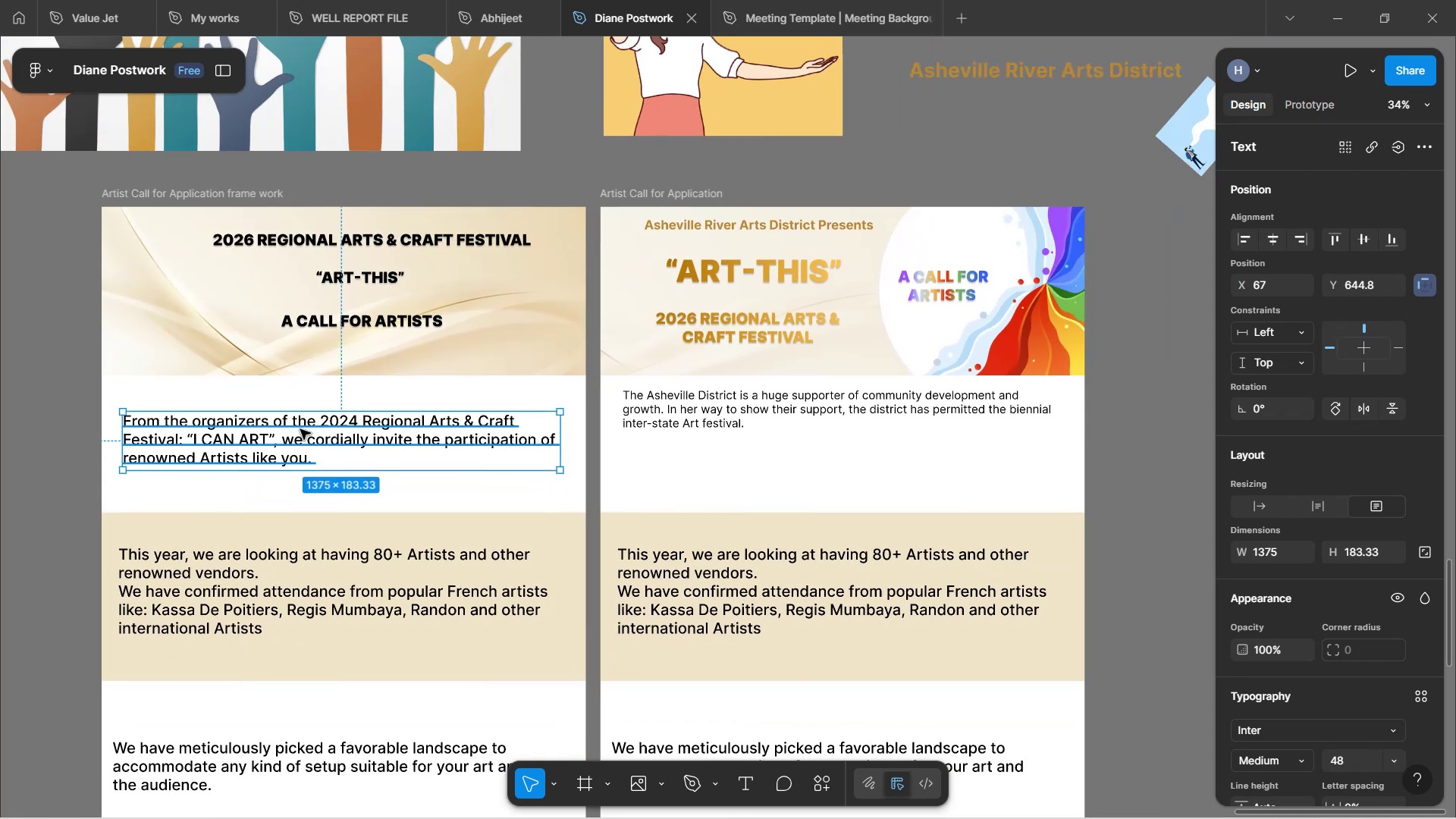 
left_click_drag(start_coordinate=[841, 446], to_coordinate=[765, 453])
 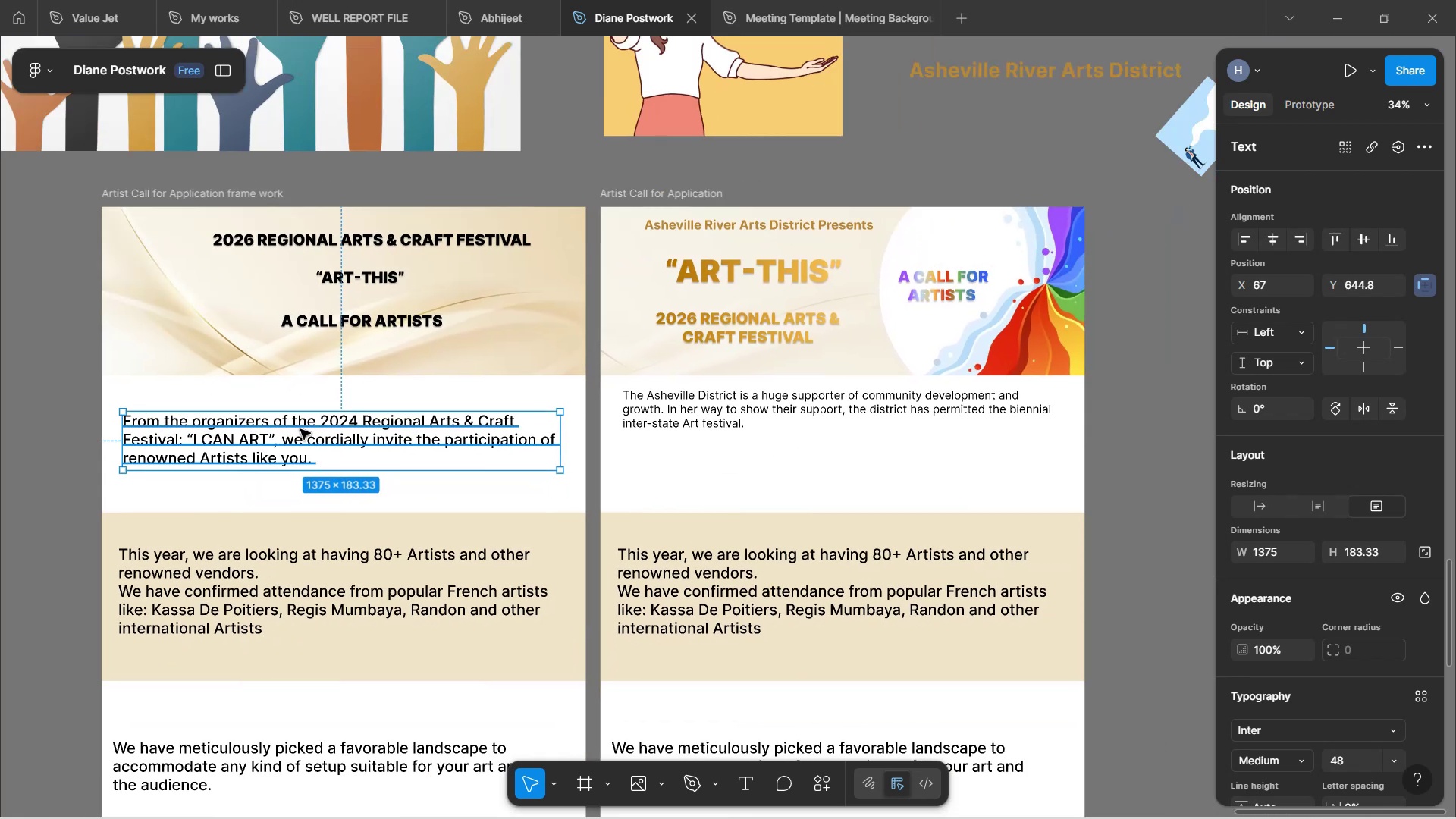 
hold_key(key=AltLeft, duration=1.25)
left_click_drag(start_coordinate=[300, 429], to_coordinate=[811, 463])
 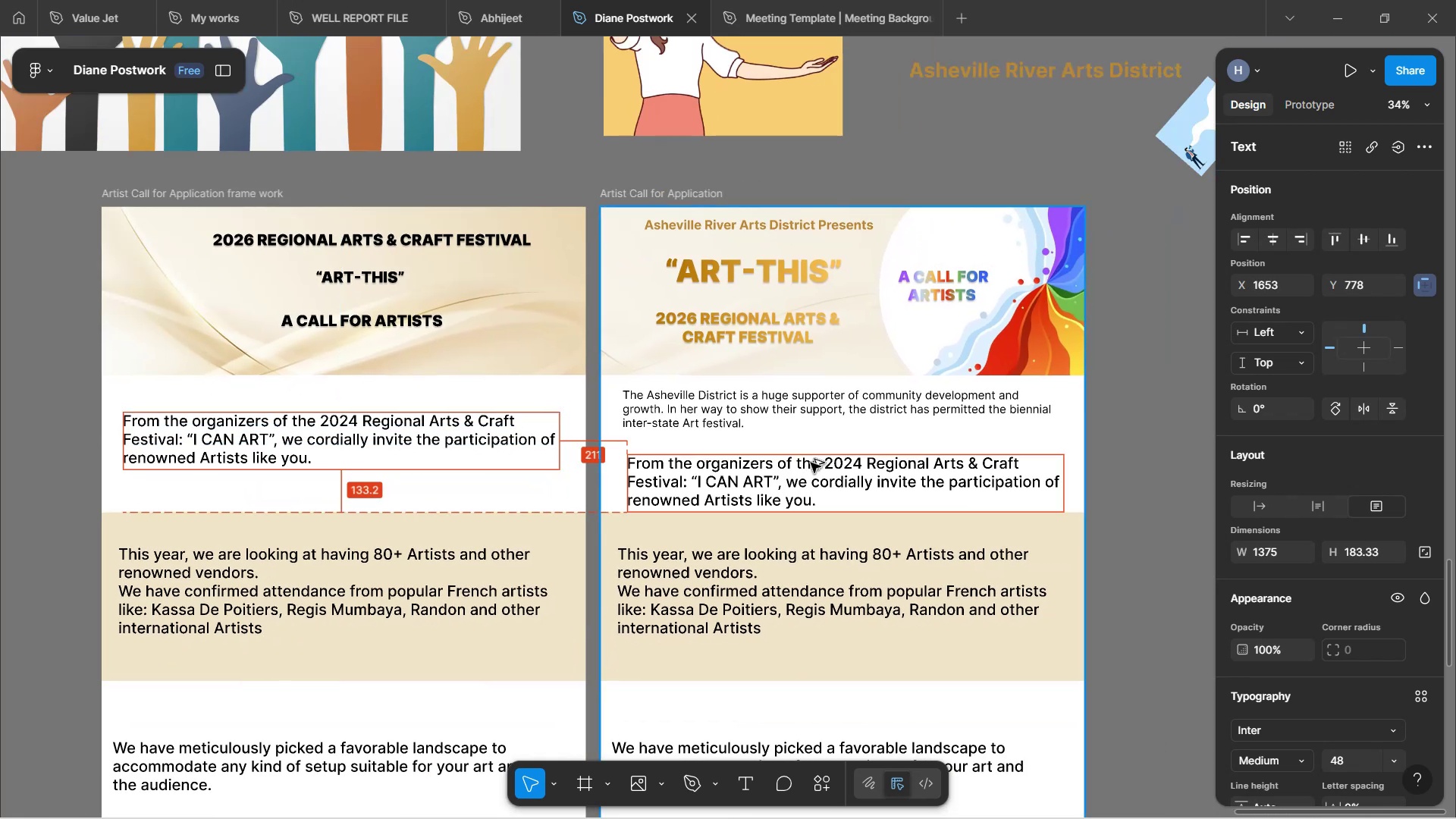 
left_click([804, 405])
 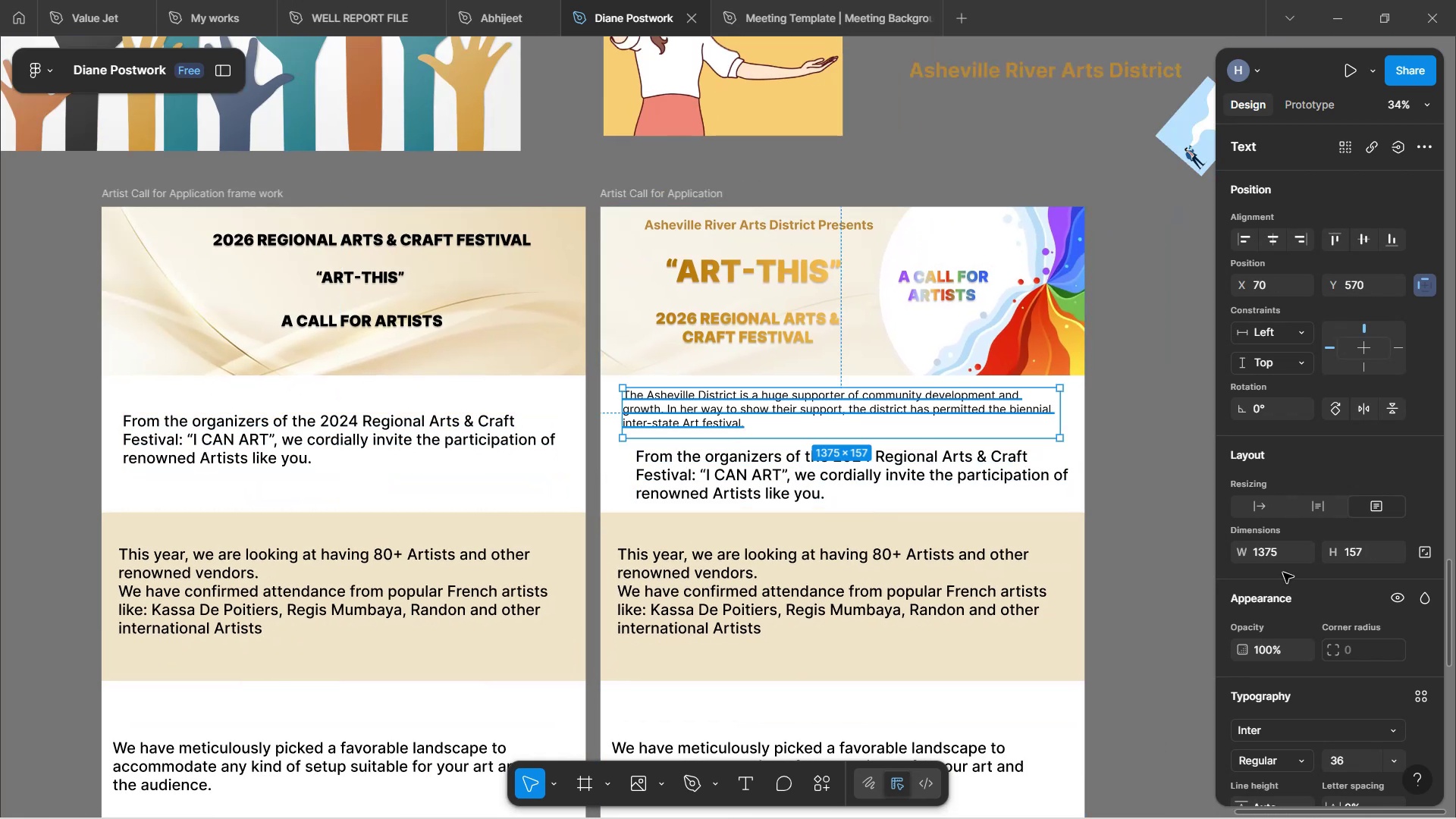 
scroll: coordinate [1315, 655], scroll_direction: down, amount: 7.0
 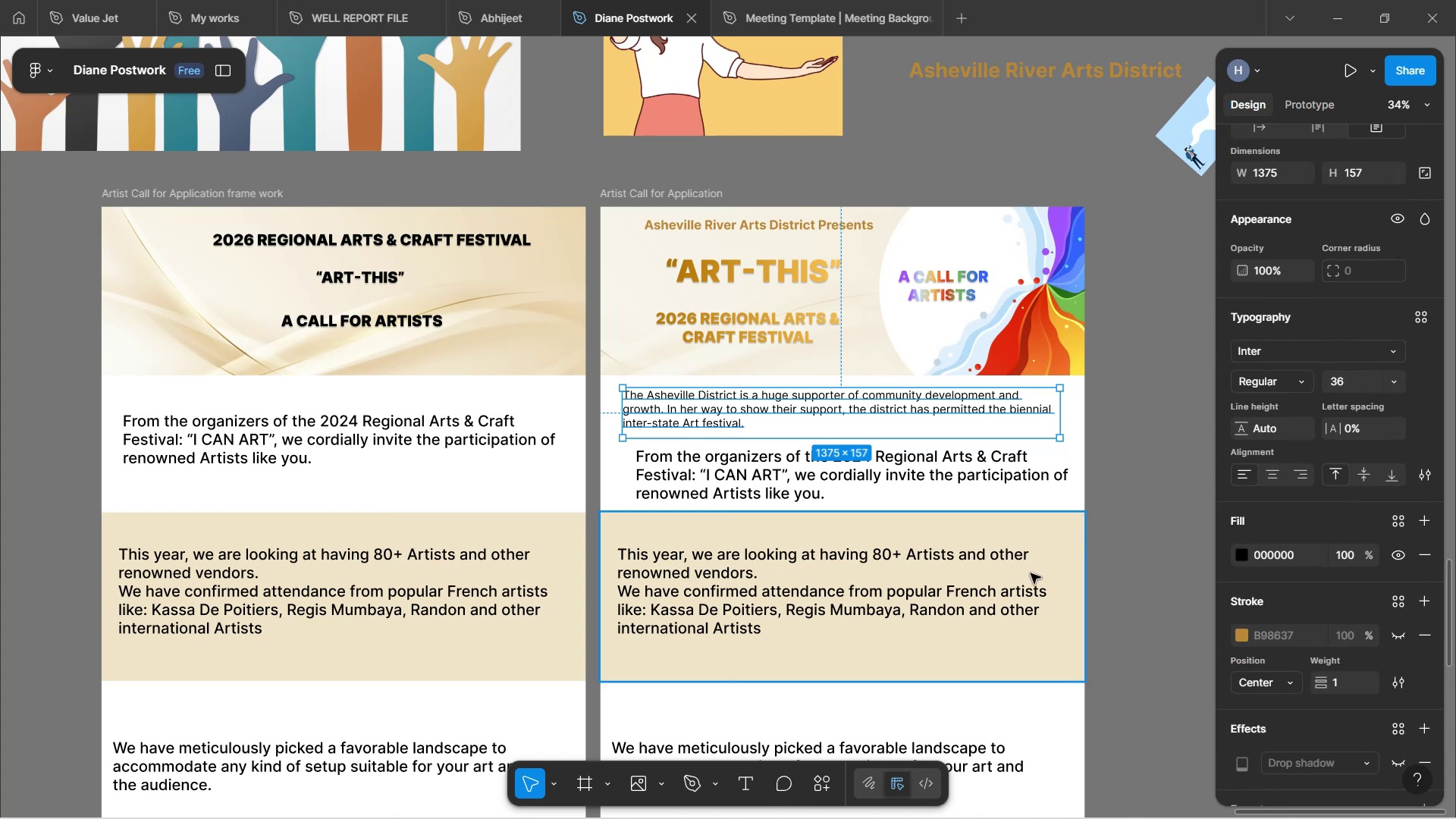 
left_click([1010, 480])
 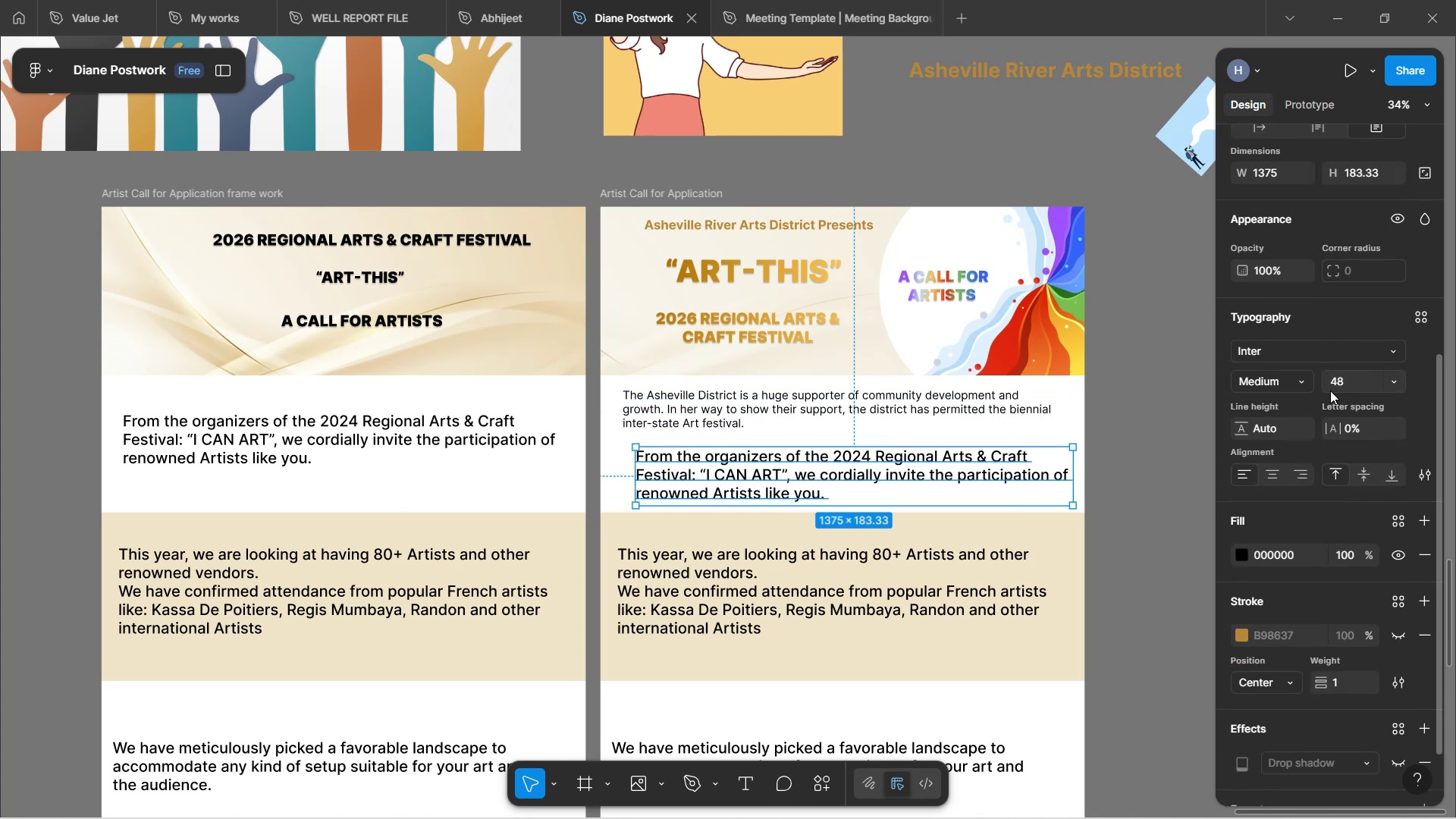 
left_click([1301, 382])
 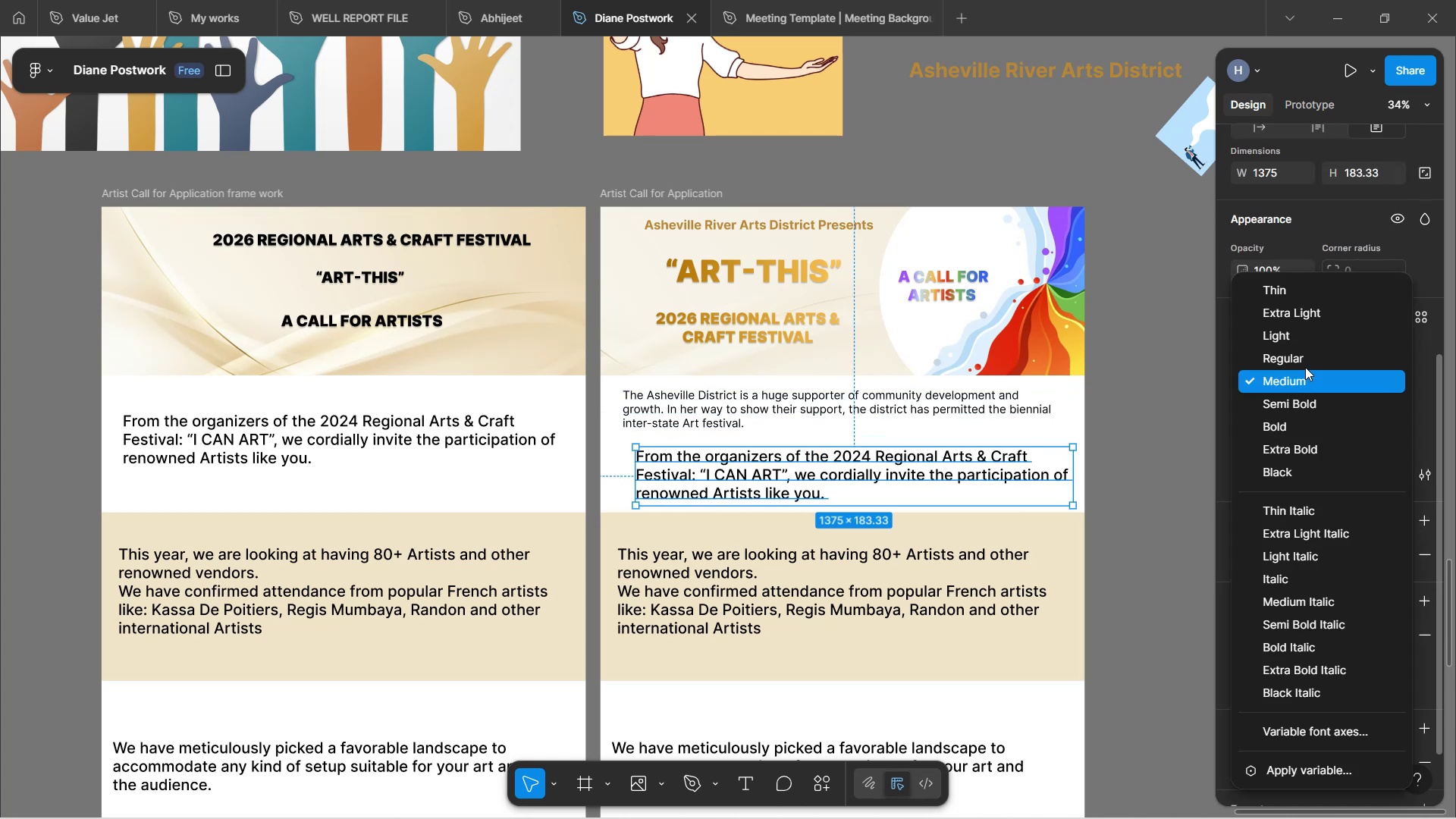 
left_click([1309, 362])
 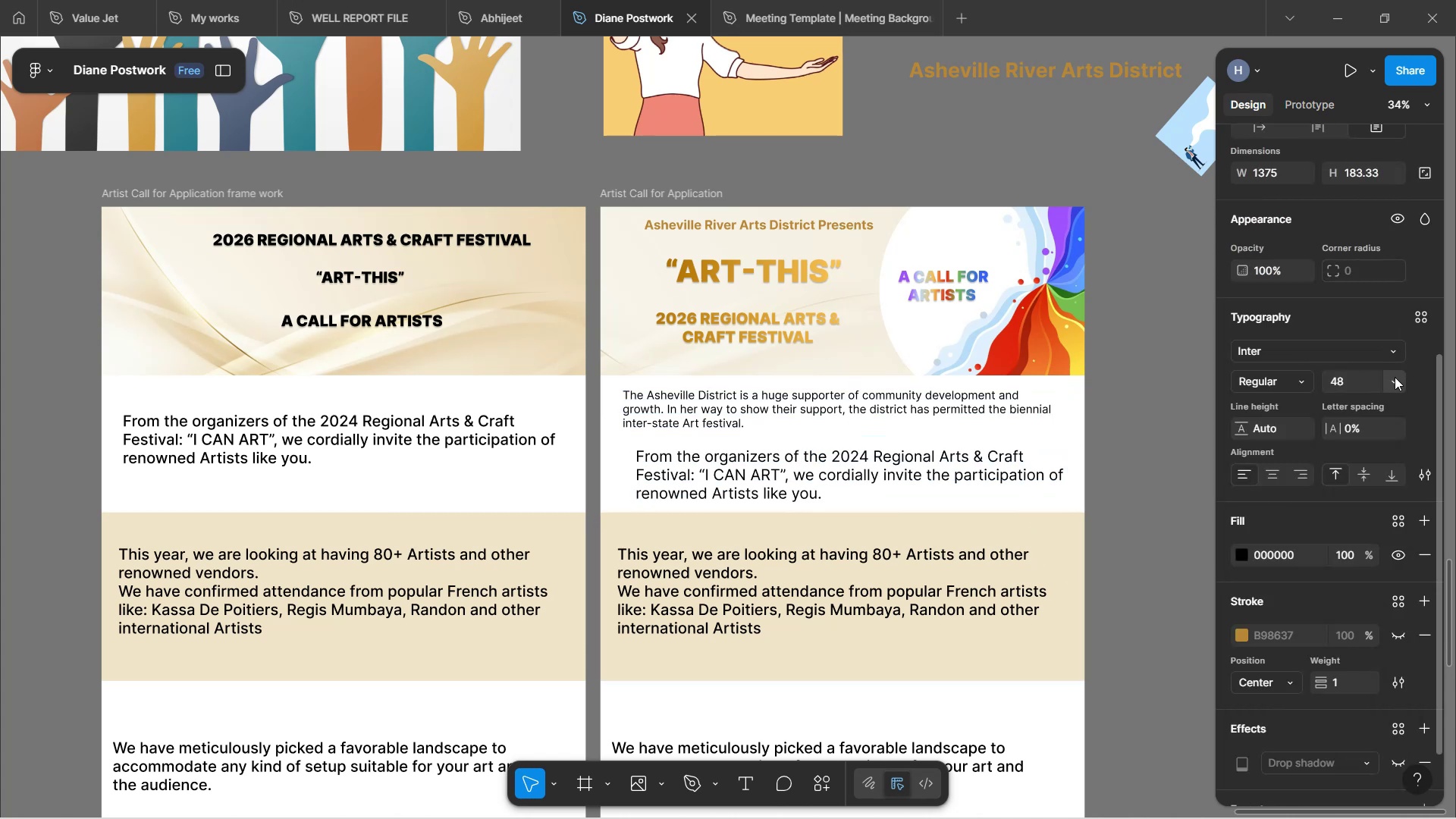 
left_click([1395, 377])
 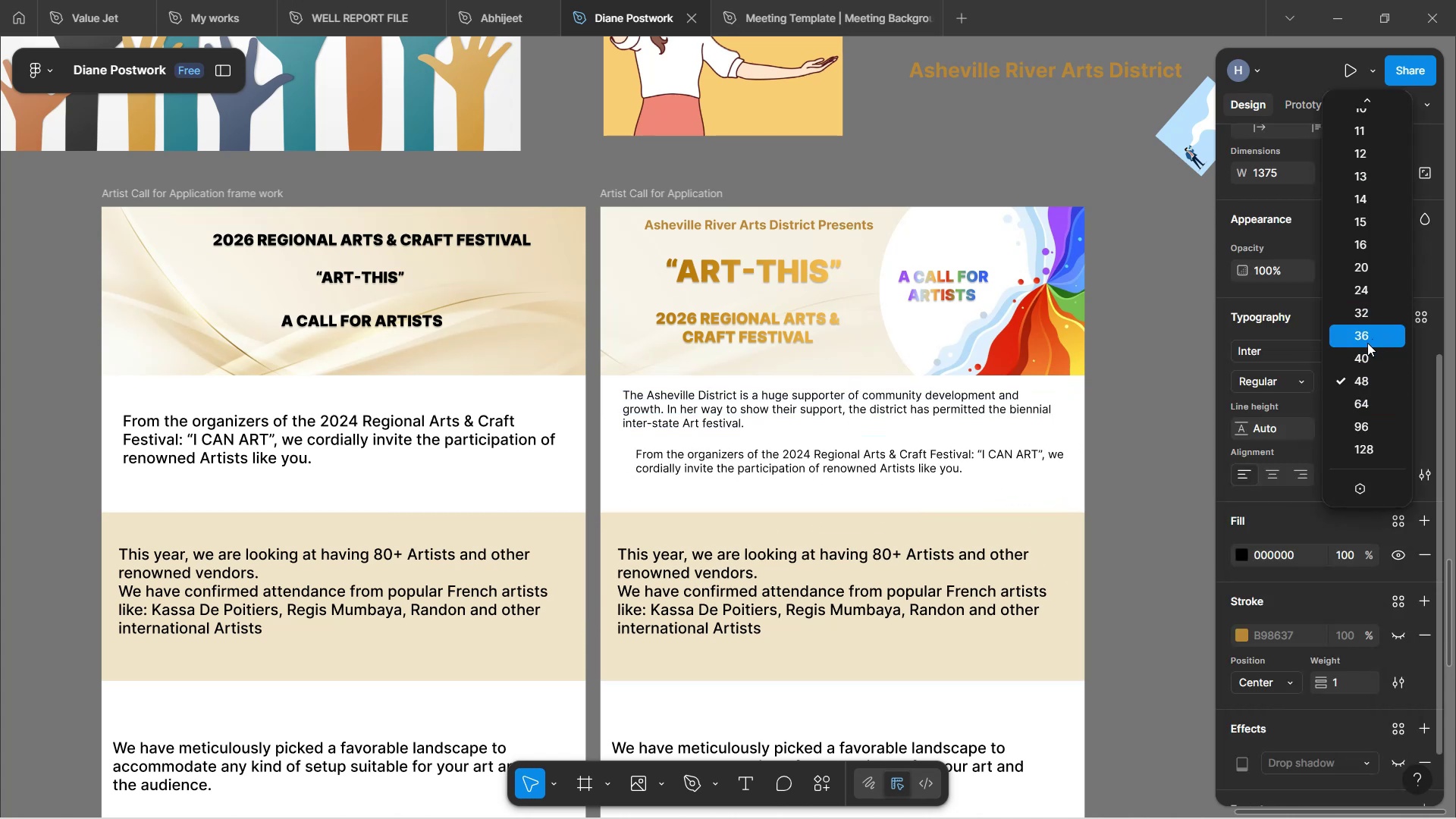 
left_click([1364, 330])
 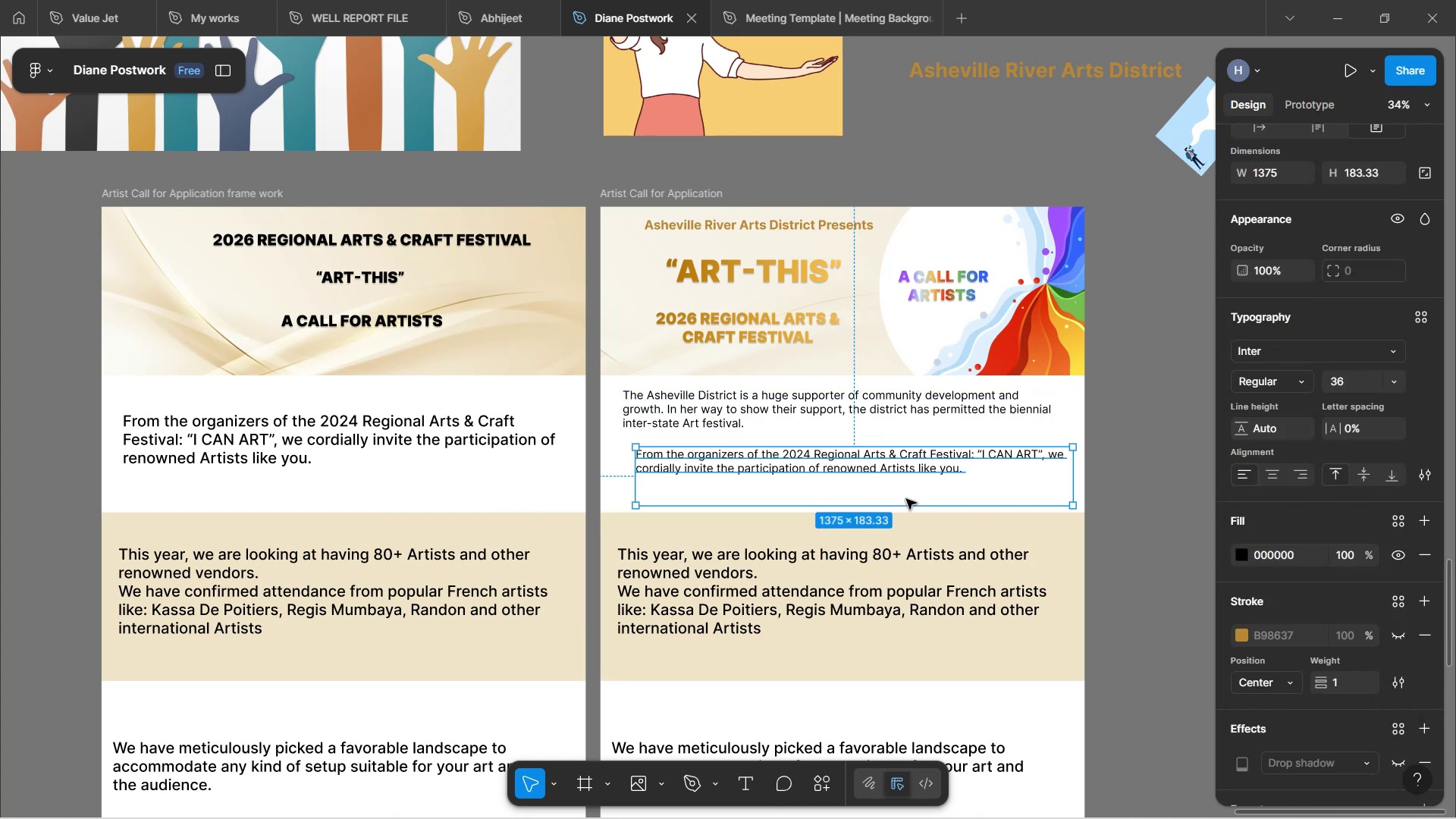 
left_click_drag(start_coordinate=[905, 508], to_coordinate=[924, 472])
 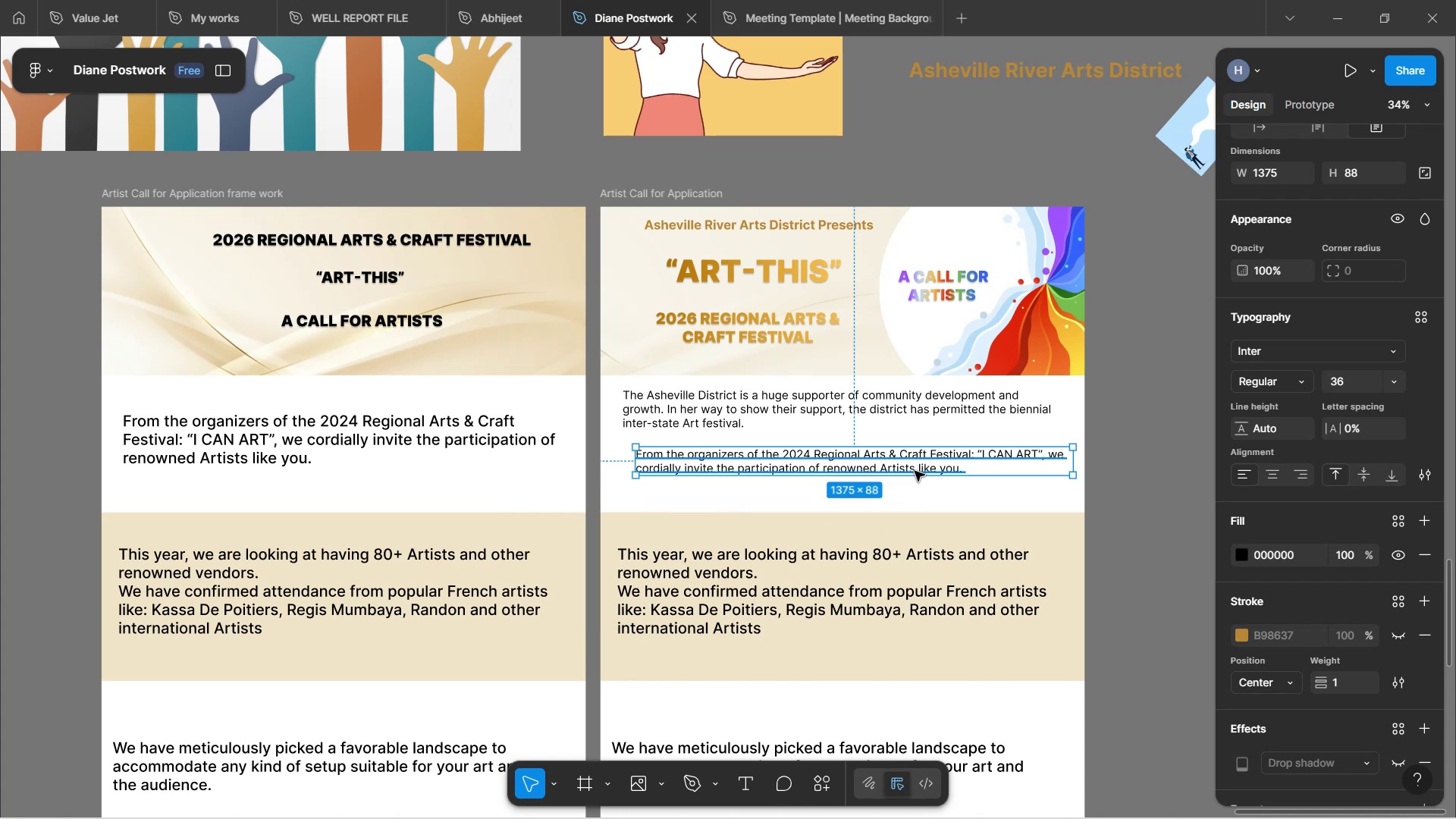 
left_click_drag(start_coordinate=[915, 469], to_coordinate=[898, 454])
 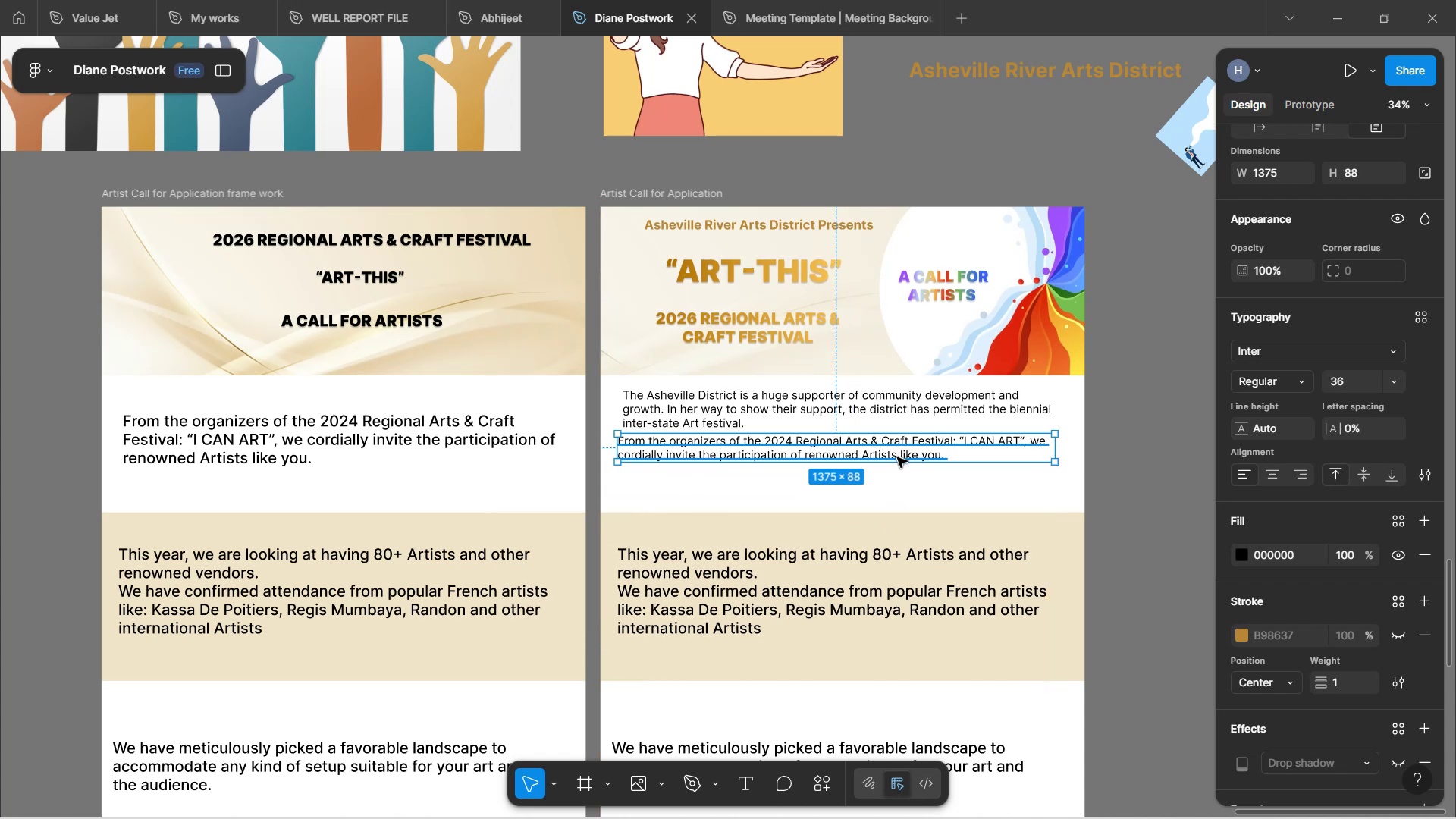 
hold_key(key=ControlLeft, duration=0.69)
scroll: coordinate [893, 466], scroll_direction: up, amount: 5.0
 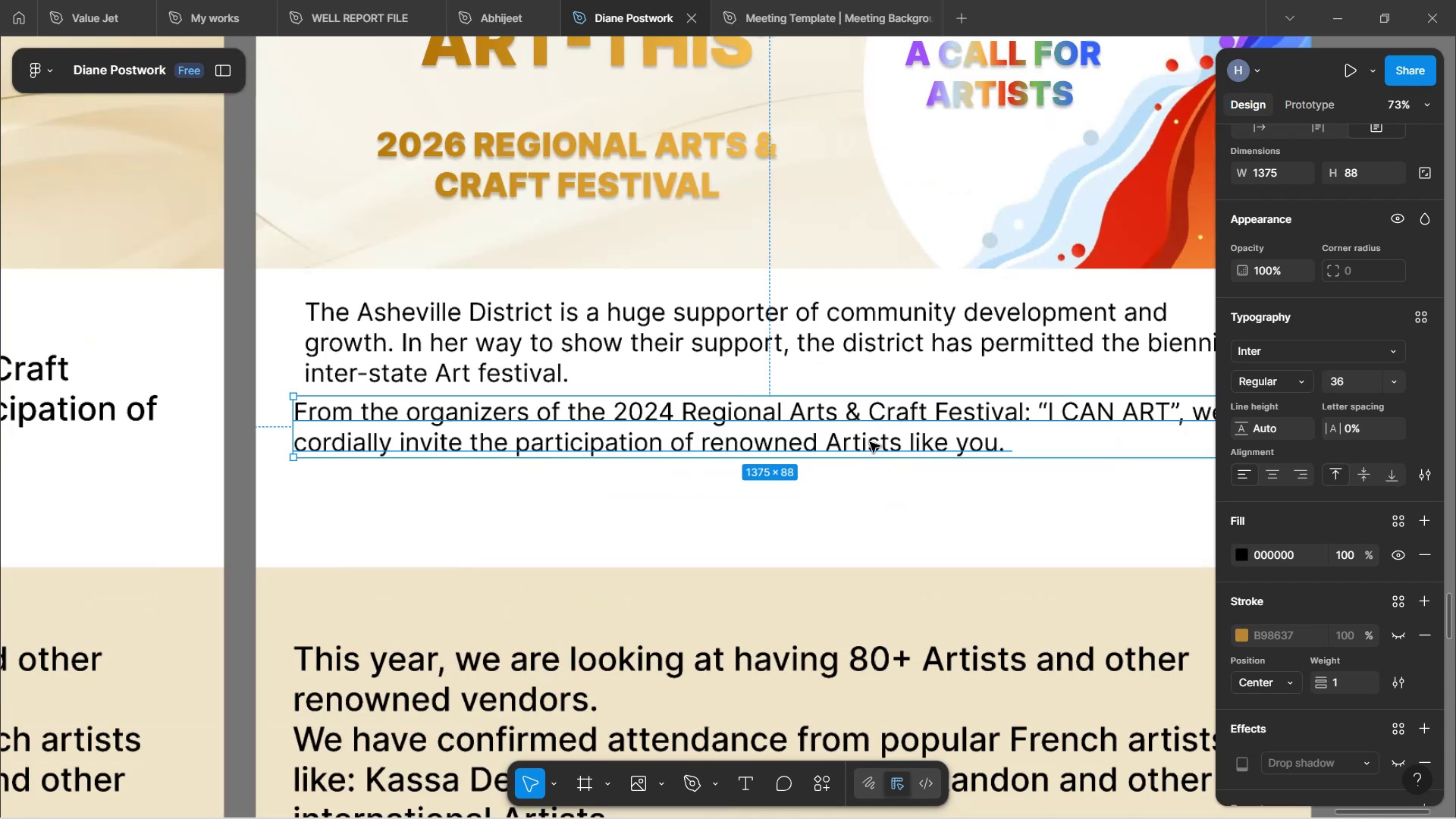 
left_click_drag(start_coordinate=[870, 438], to_coordinate=[879, 452])
 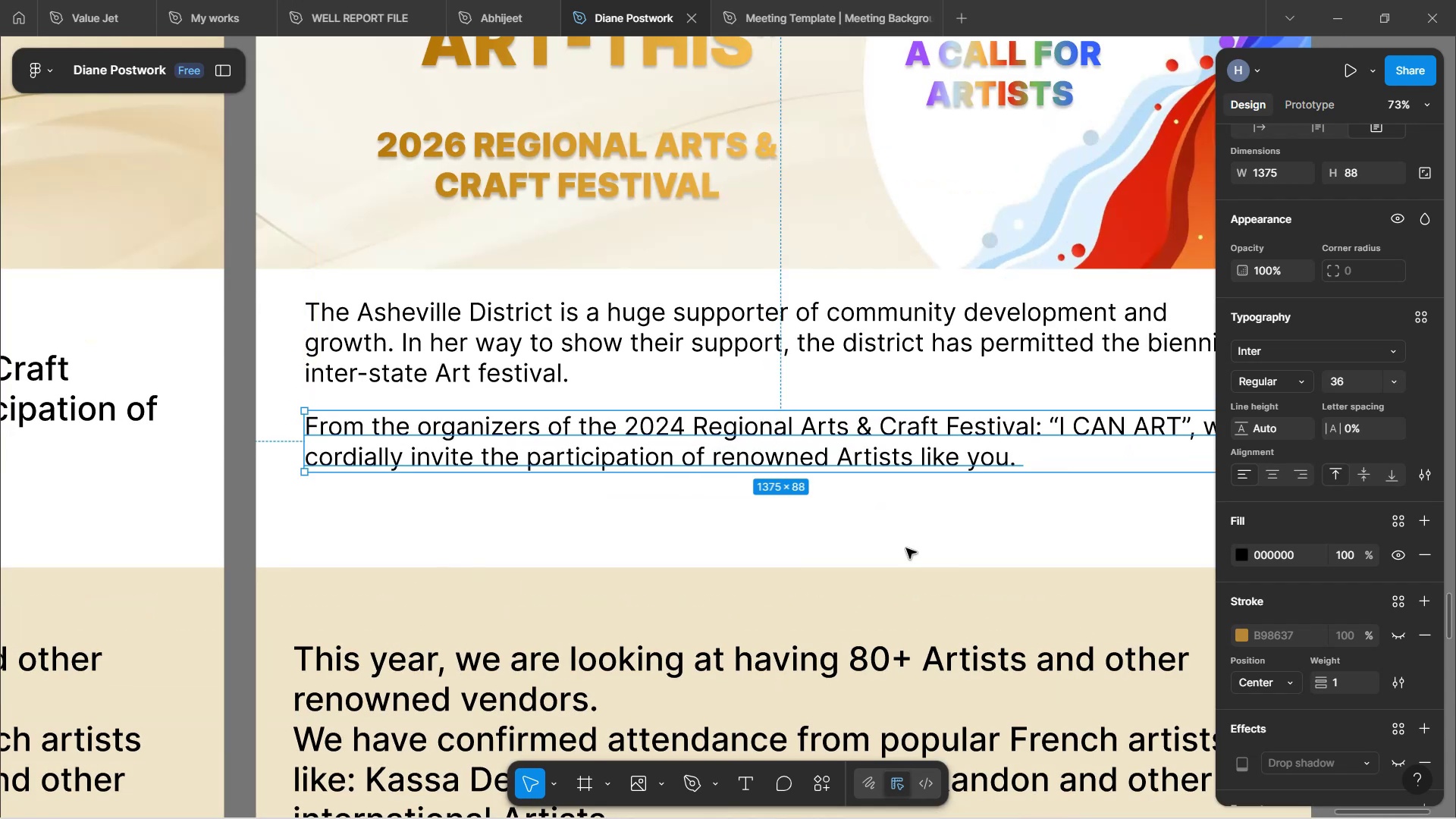 
left_click([906, 551])
 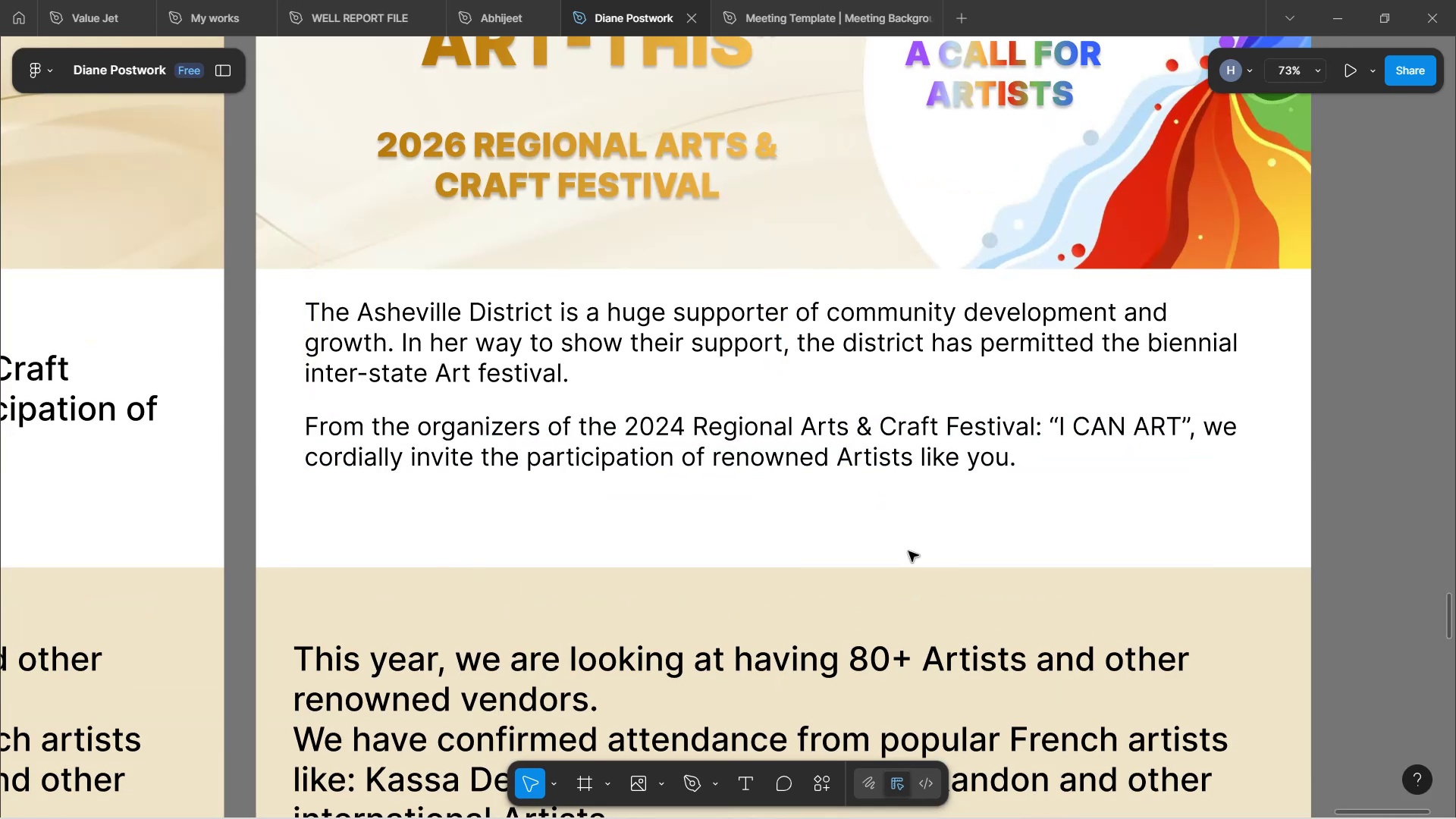 
scroll: coordinate [908, 544], scroll_direction: up, amount: 6.0
 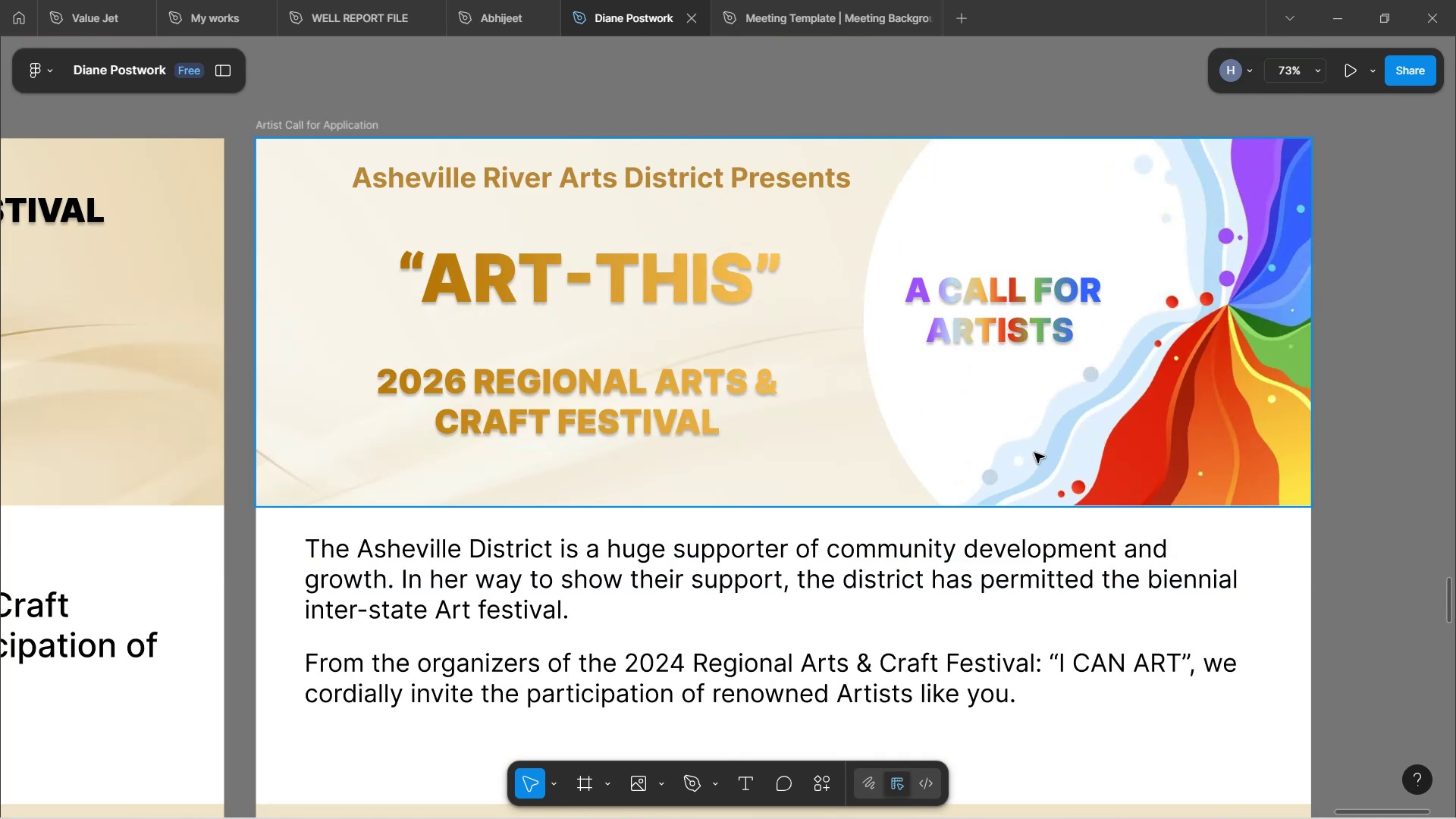 
scroll: coordinate [1123, 478], scroll_direction: down, amount: 4.0
 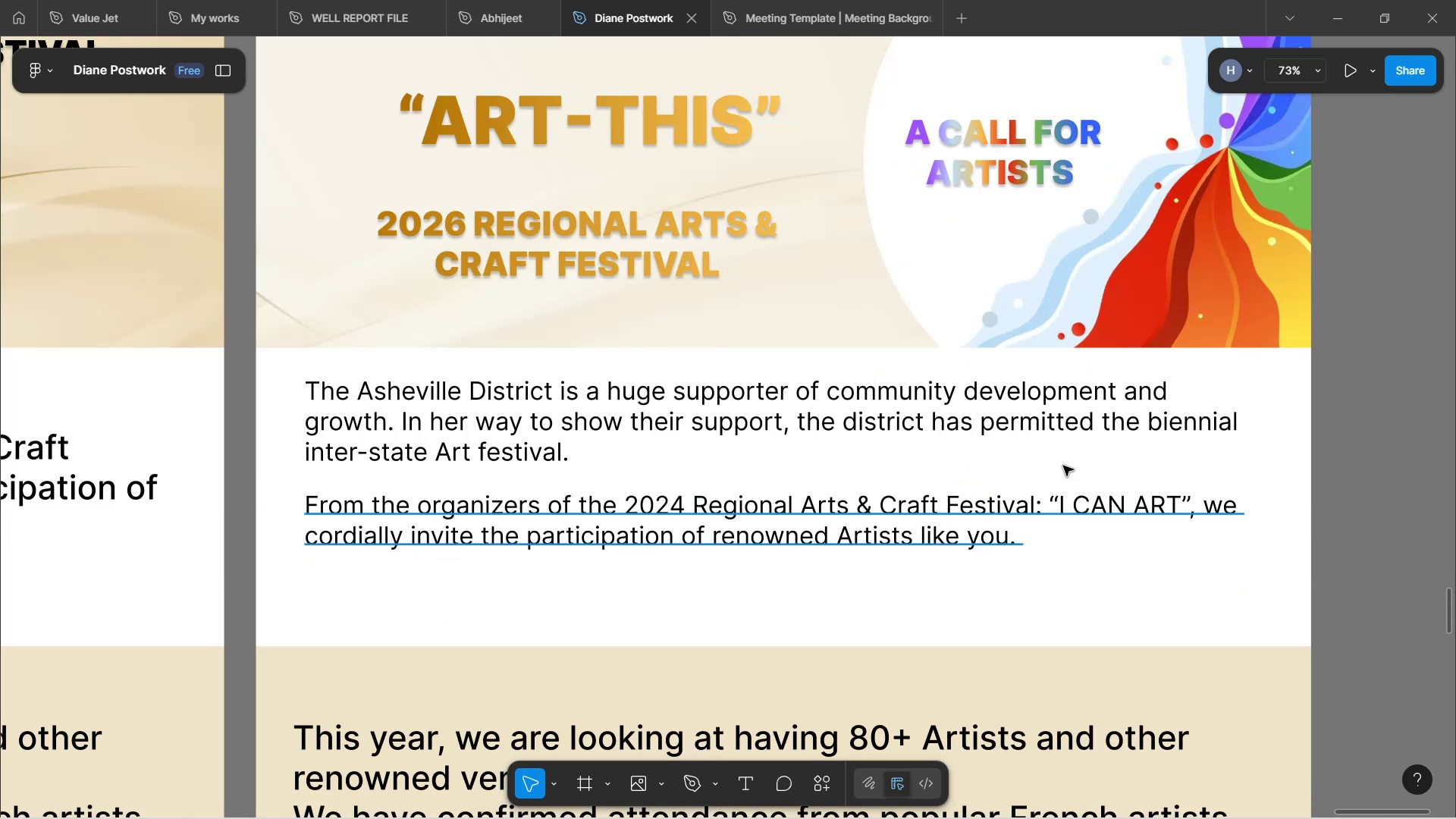 
hold_key(key=ControlLeft, duration=1.3)
scroll: coordinate [1056, 460], scroll_direction: down, amount: 2.0
 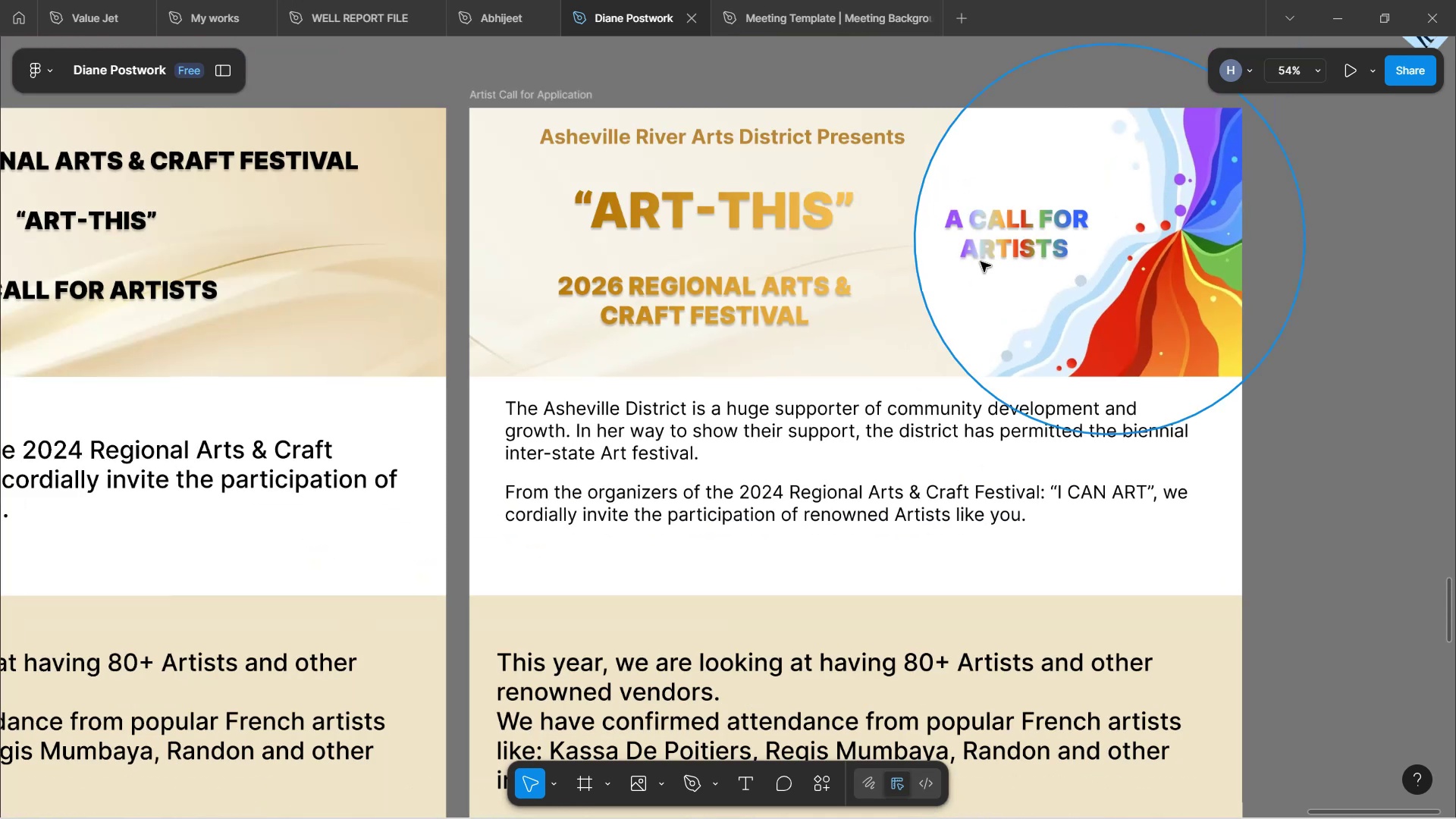 
left_click([992, 238])
 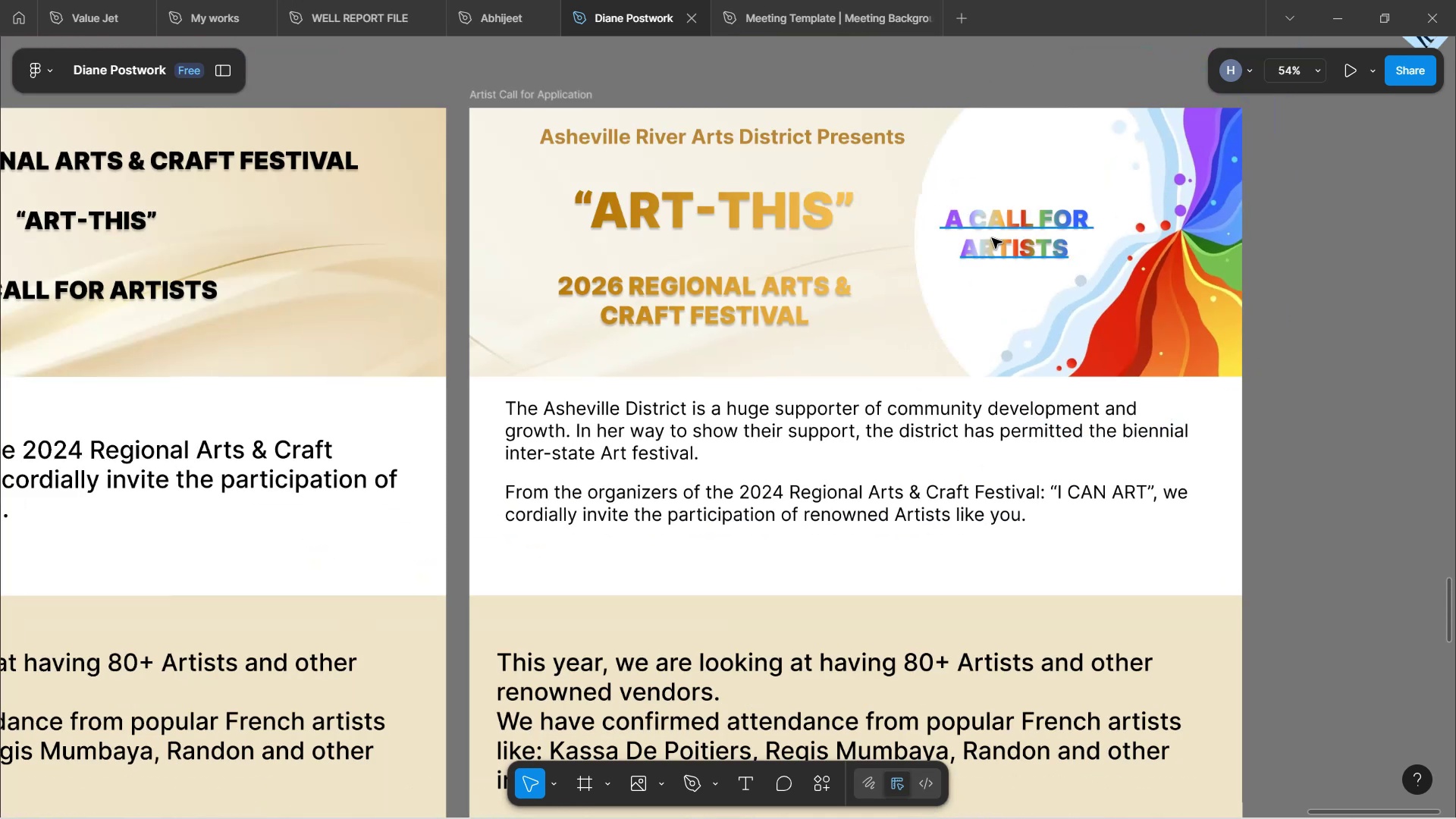 
hold_key(key=ControlLeft, duration=1.62)
scroll: coordinate [991, 240], scroll_direction: up, amount: 1.0
 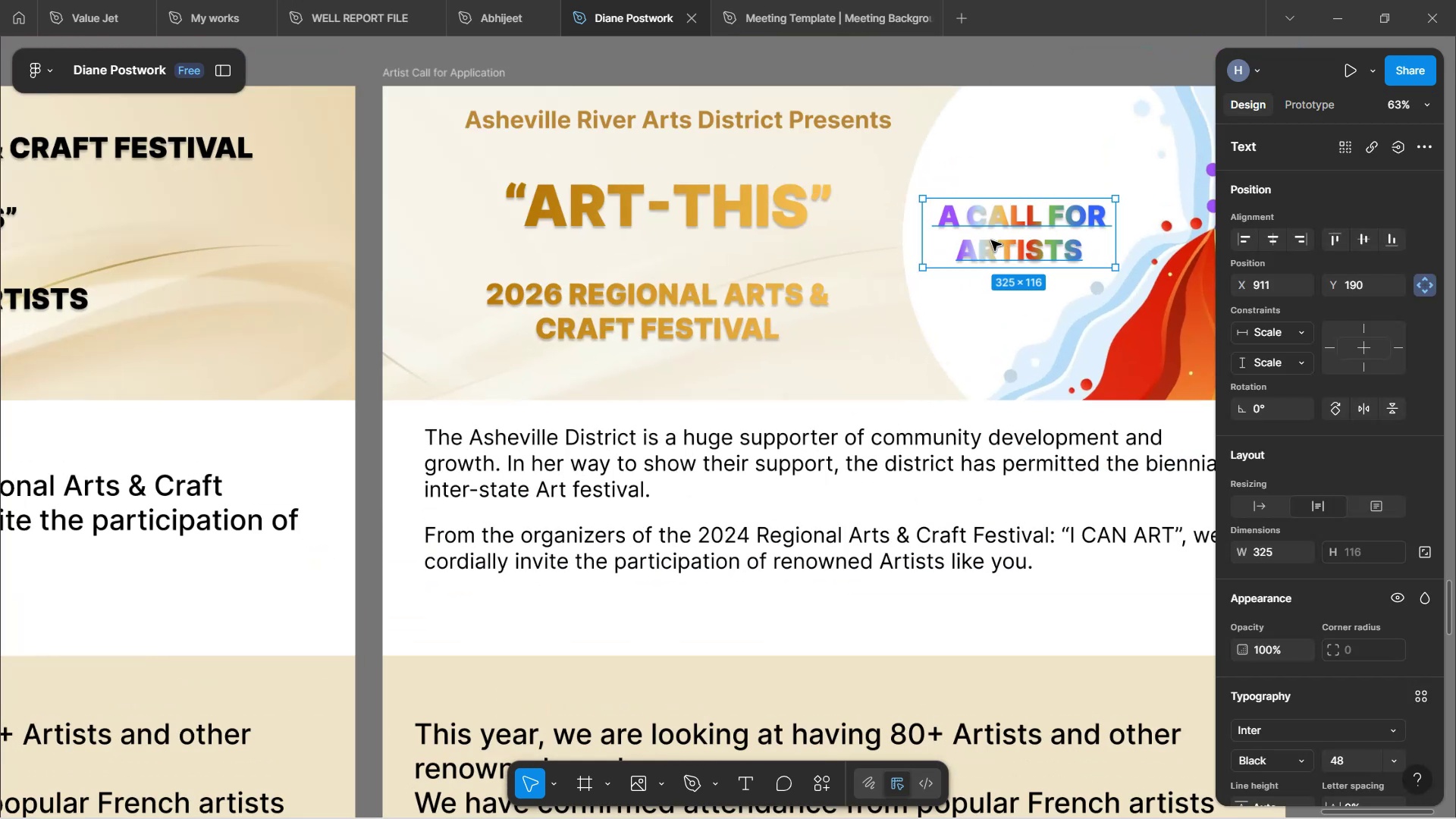 
scroll: coordinate [991, 243], scroll_direction: down, amount: 3.0
 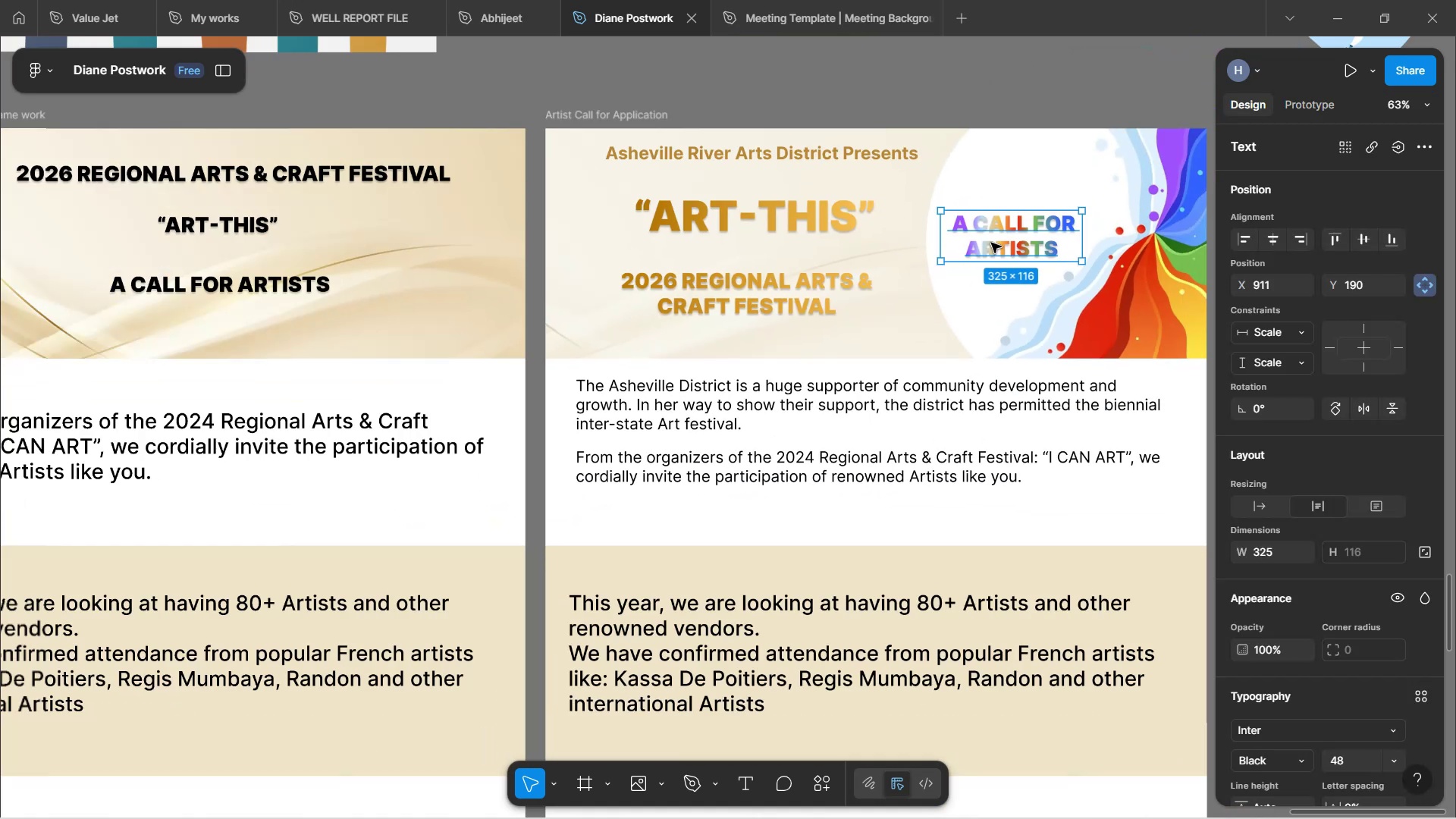 
hold_key(key=ControlLeft, duration=0.51)
left_click_drag(start_coordinate=[996, 234], to_coordinate=[918, 93])
 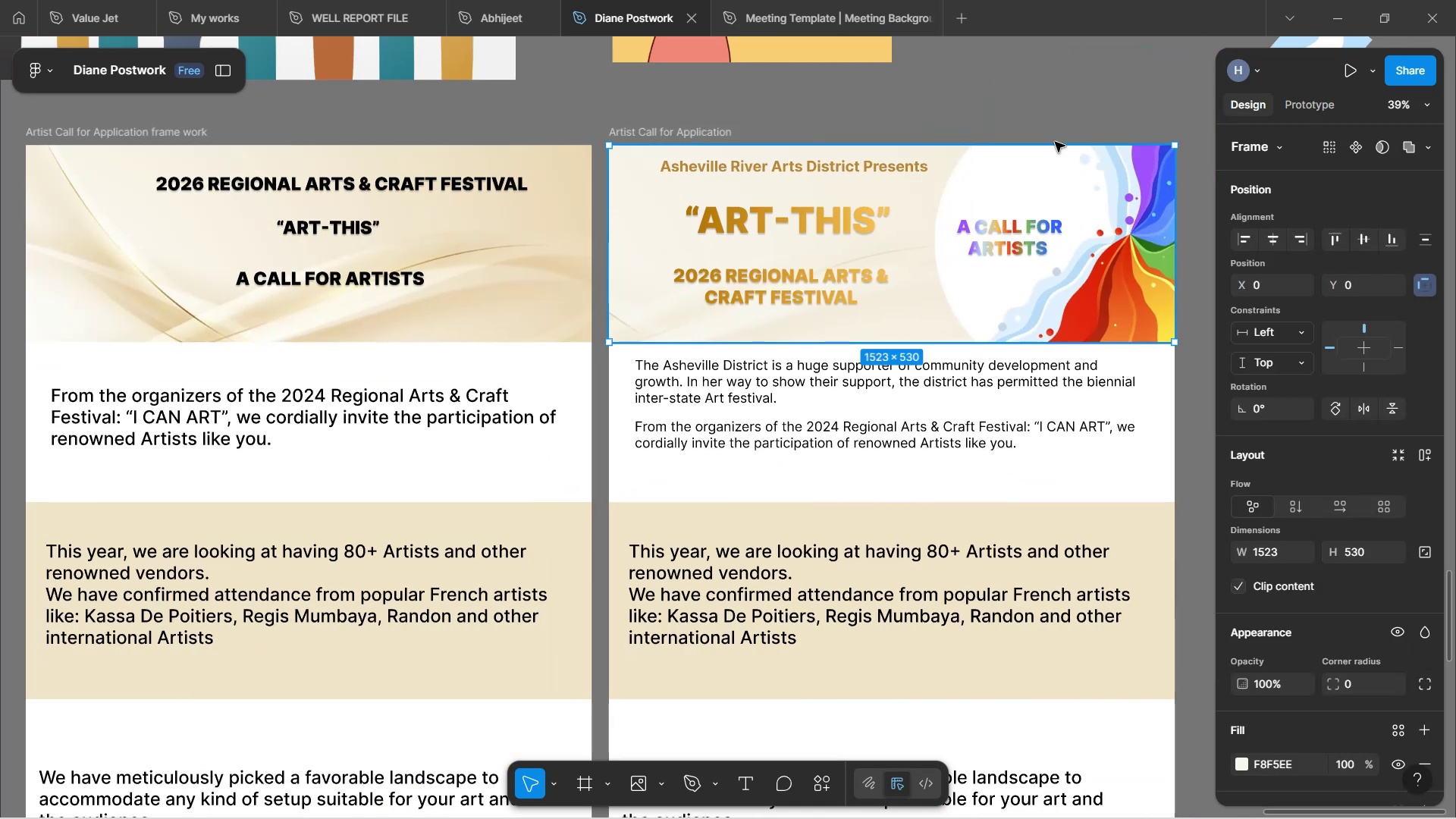 
left_click([1055, 142])
 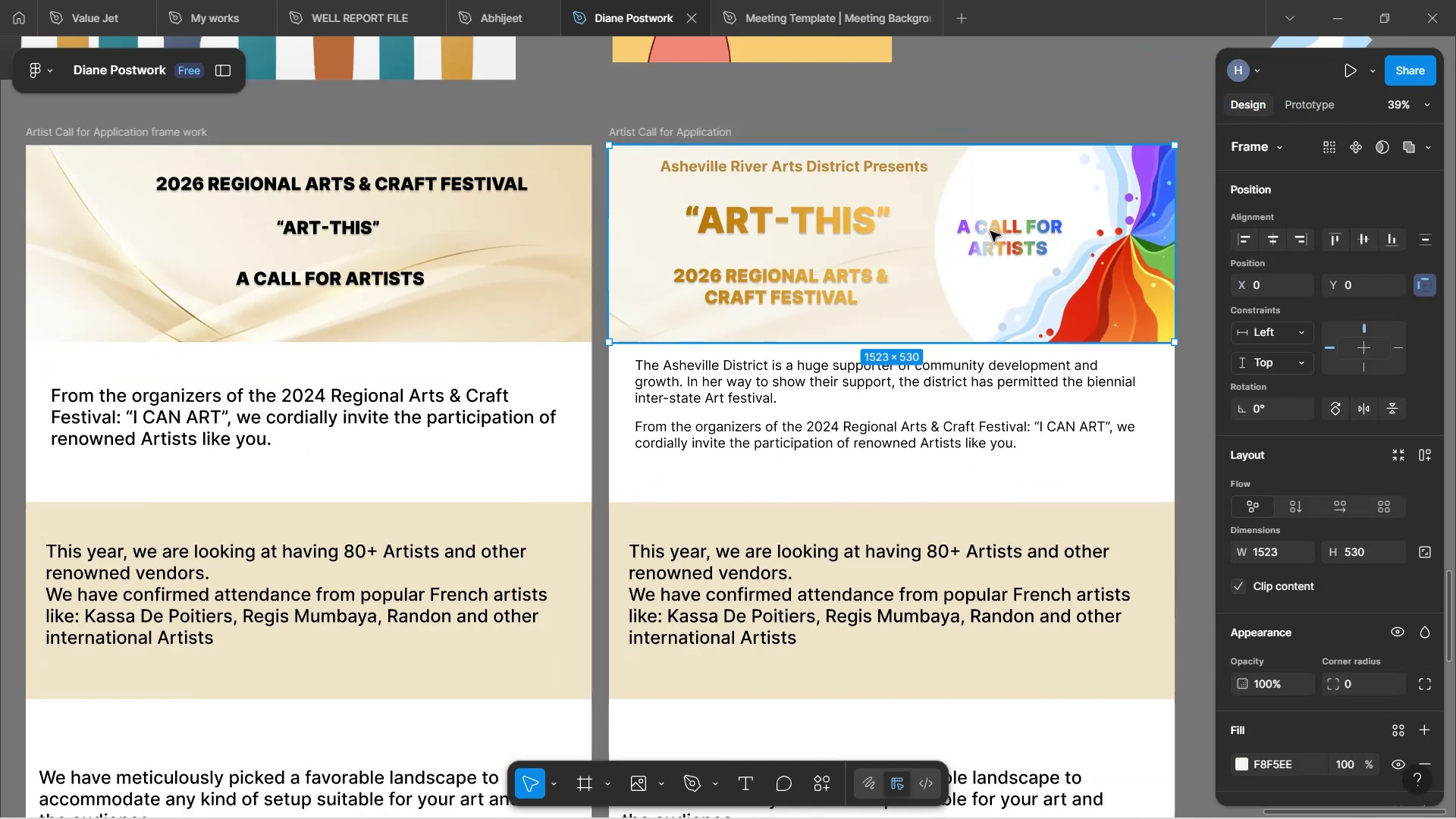 
left_click([990, 231])
 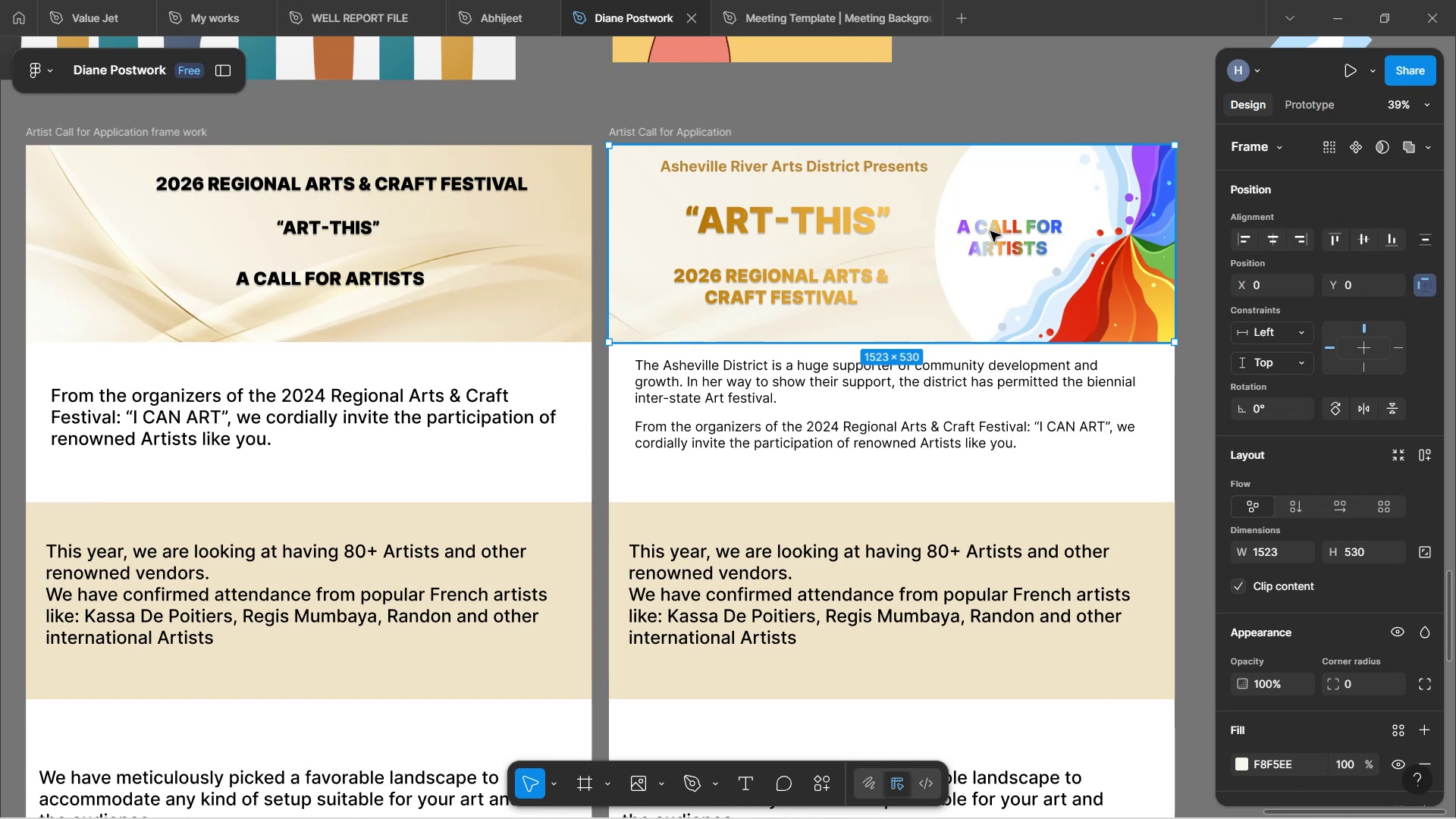 
double_click([990, 231])
 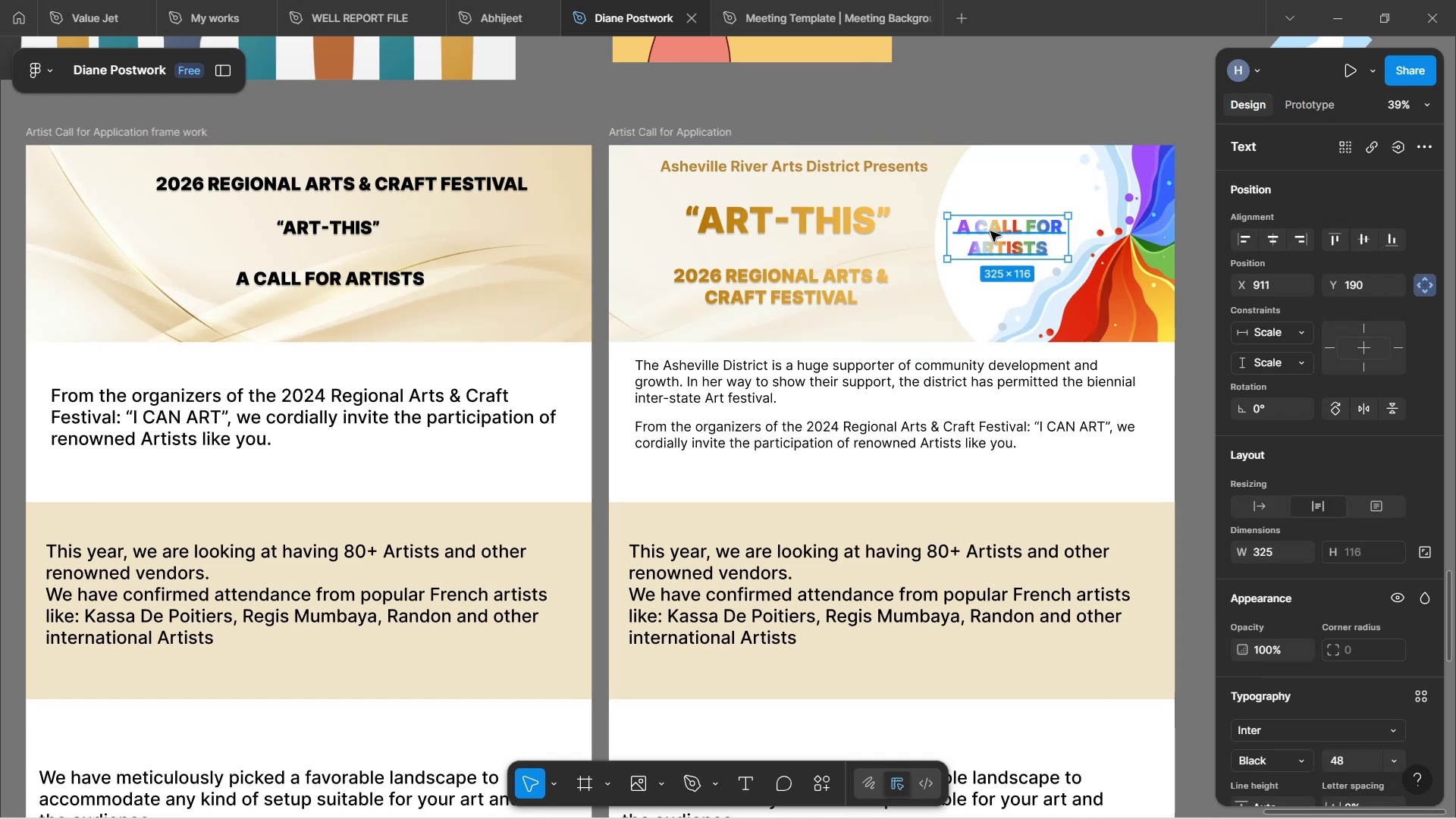 
left_click_drag(start_coordinate=[993, 238], to_coordinate=[991, 96])
 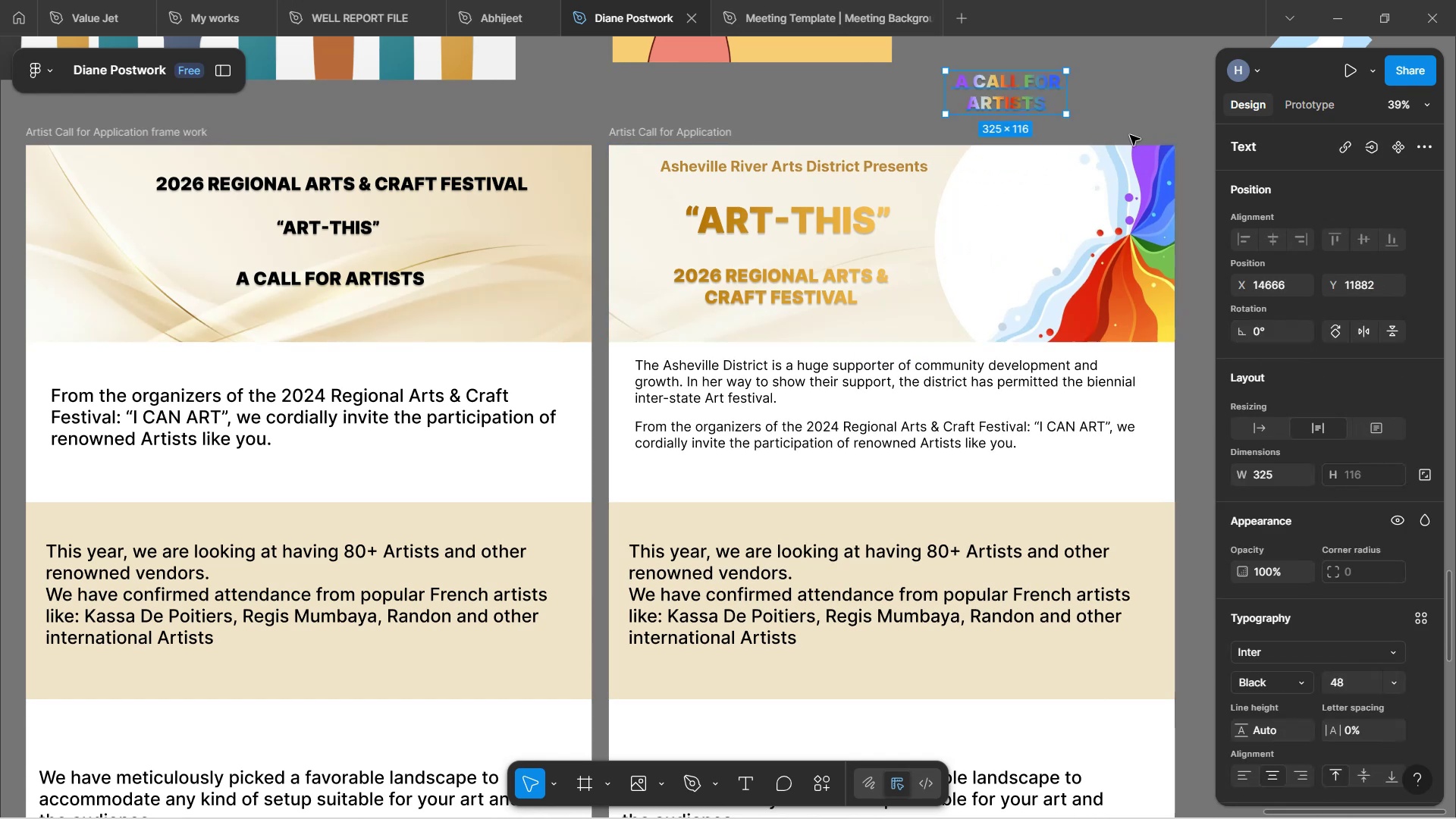 
left_click([1130, 135])
 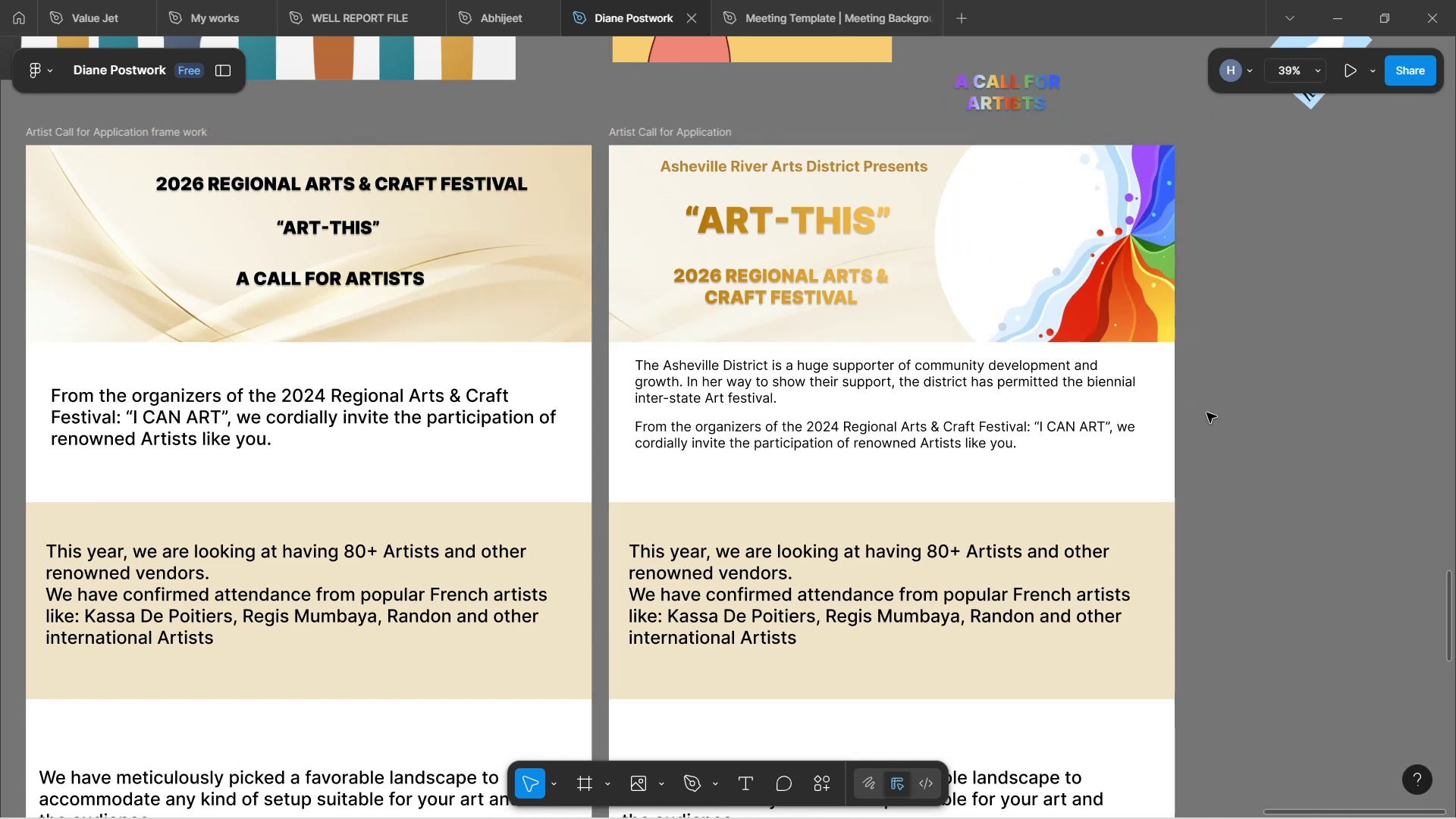 
left_click([1210, 419])
 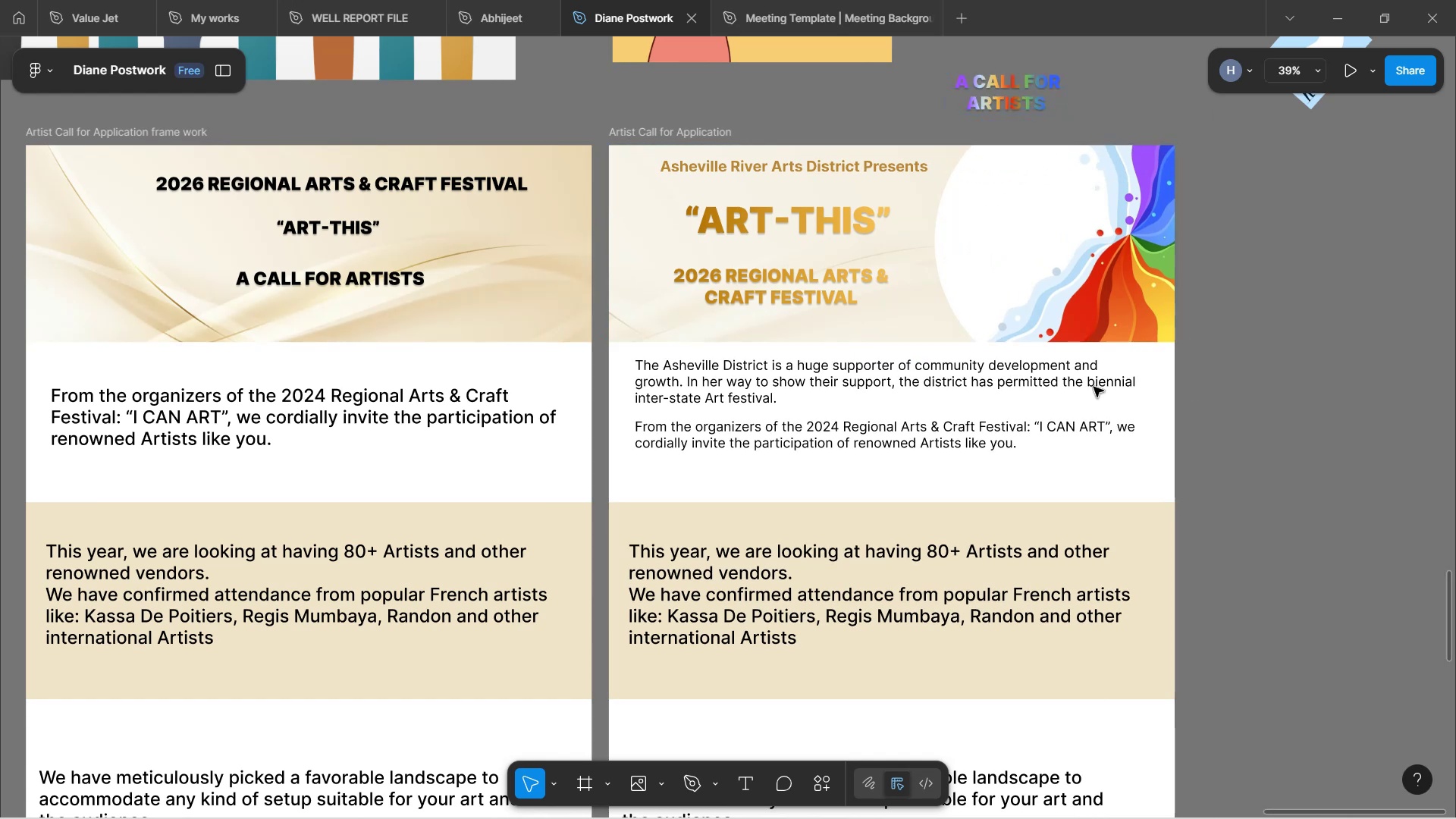 
hold_key(key=ControlLeft, duration=1.68)
scroll: coordinate [918, 335], scroll_direction: down, amount: 1.0
 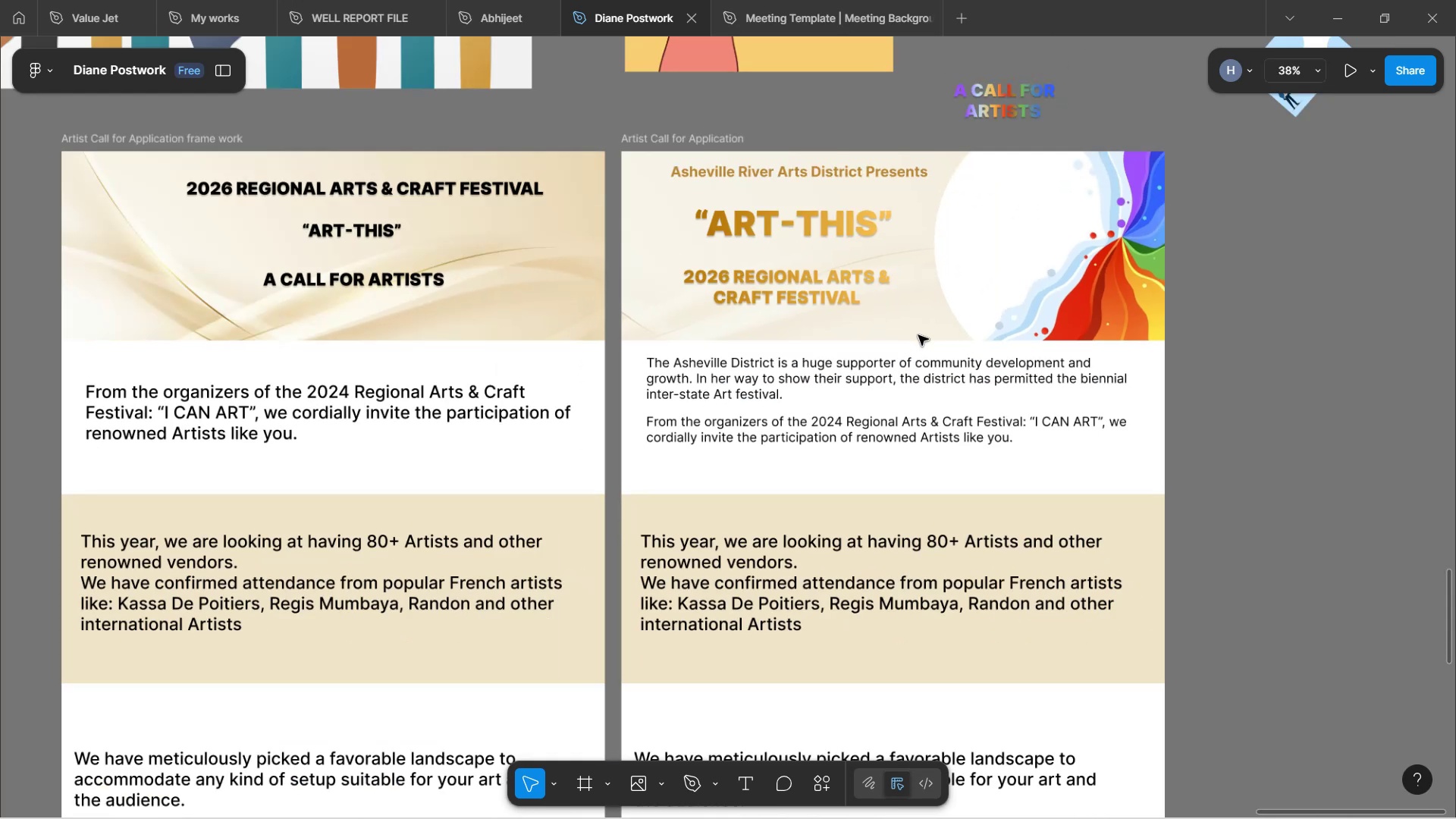 
hold_key(key=ControlLeft, duration=1.34)
scroll: coordinate [849, 213], scroll_direction: up, amount: 3.0
 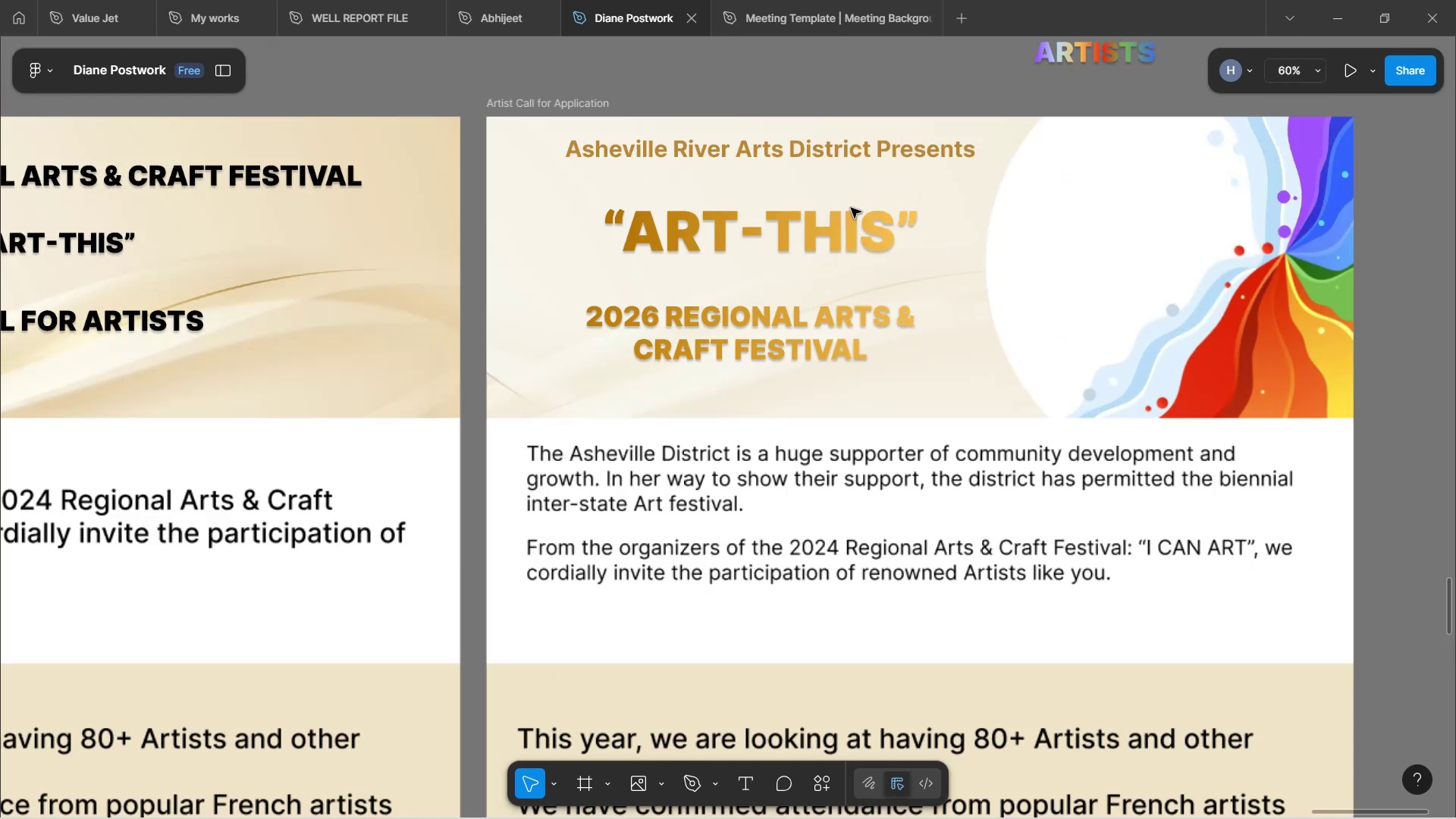 
hold_key(key=ControlLeft, duration=18.06)
hold_key(key=ShiftLeft, duration=1.51)
scroll: coordinate [871, 259], scroll_direction: down, amount: 3.0
 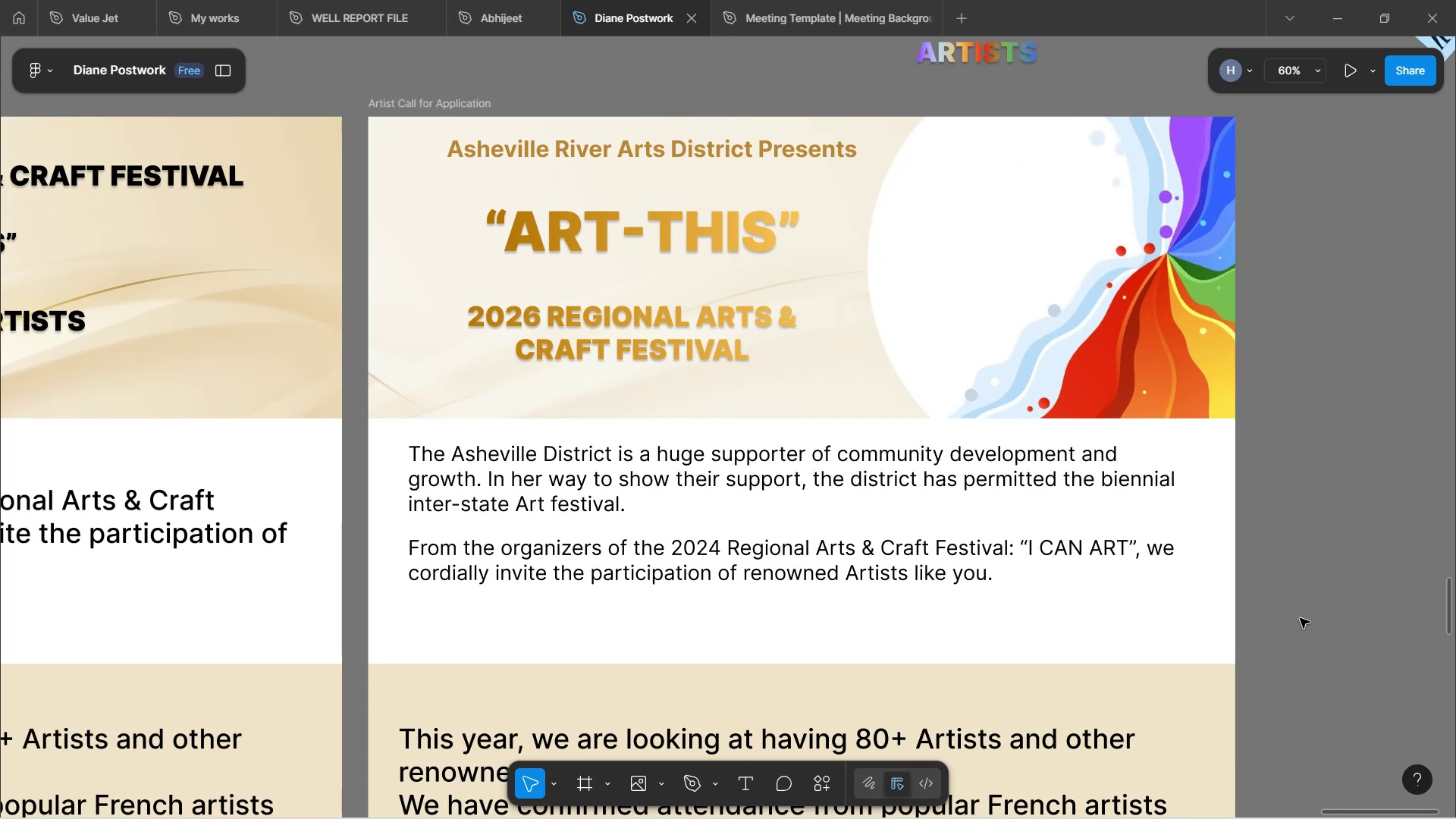 
key(Shift+ShiftLeft)
 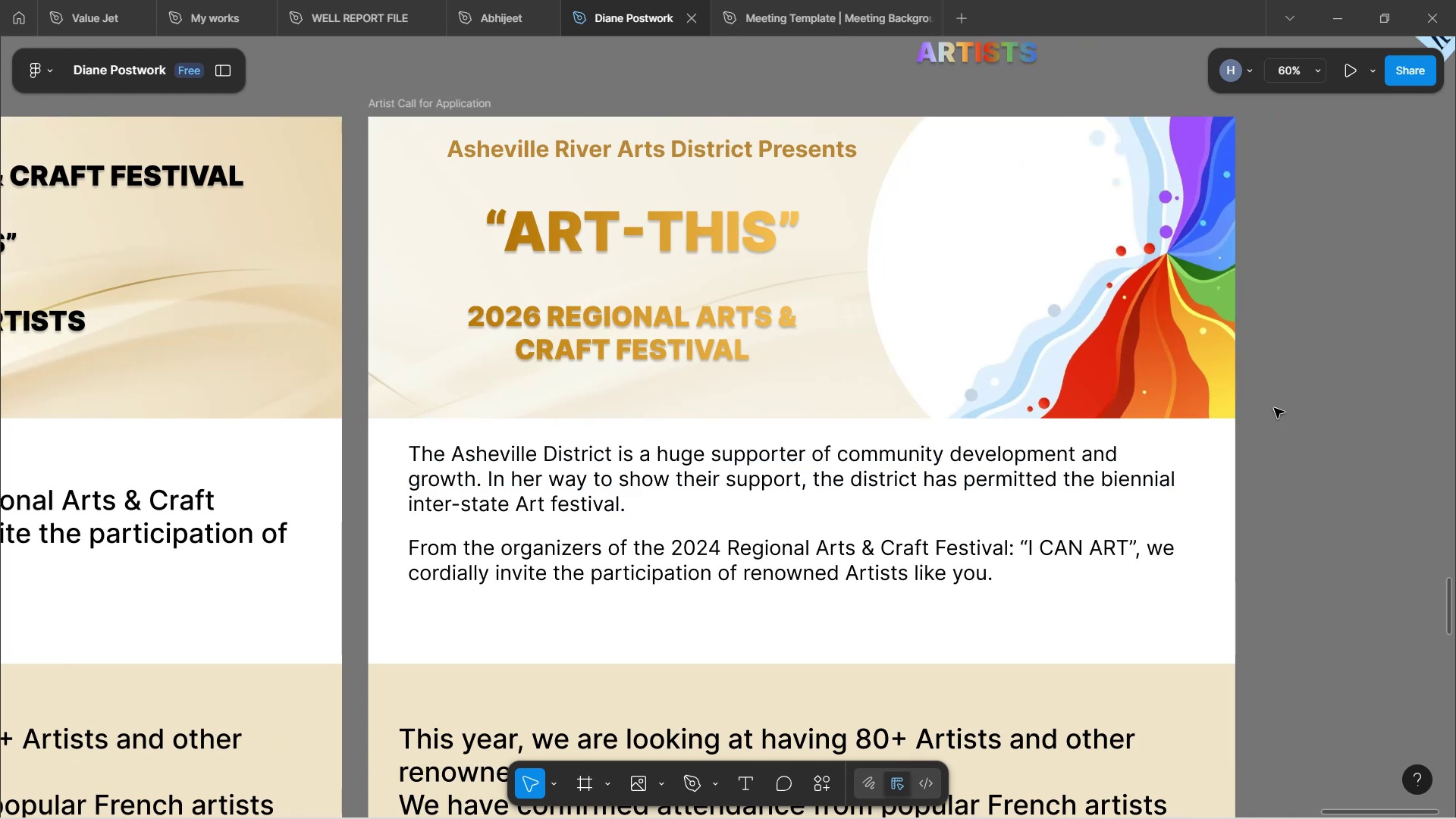 
left_click([1274, 408])
 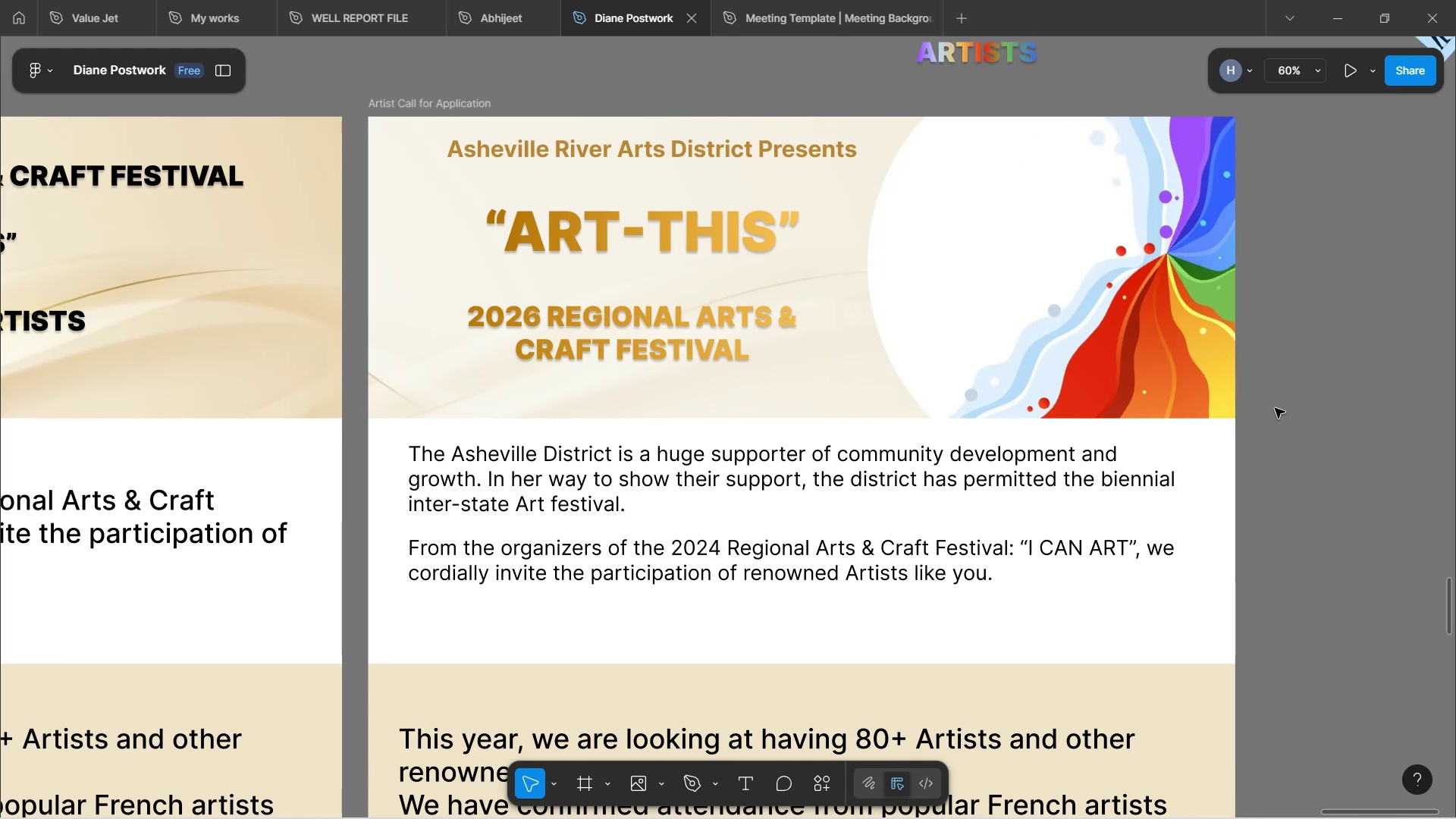 
scroll: coordinate [1239, 400], scroll_direction: down, amount: 5.0
 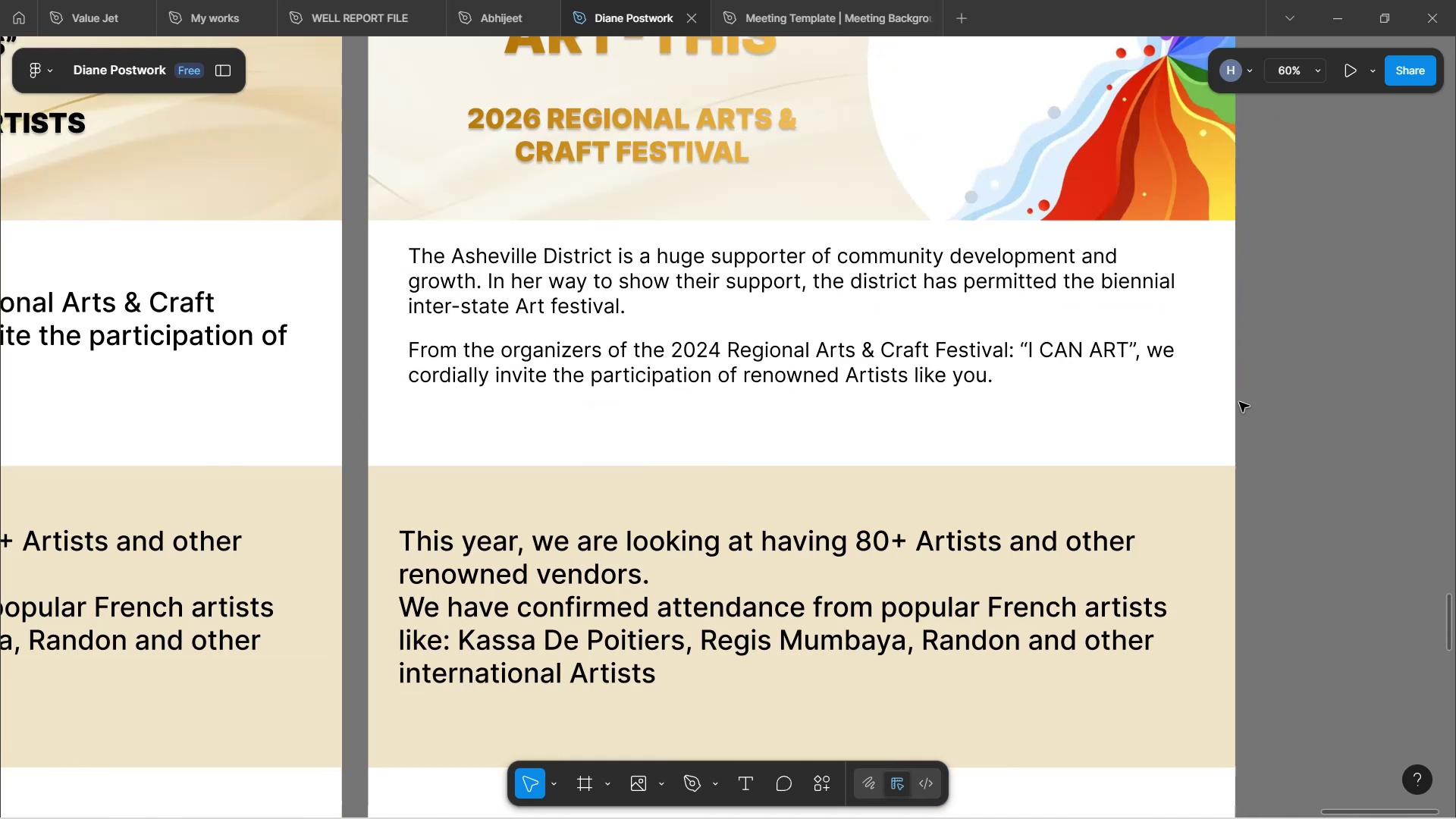 
scroll: coordinate [1239, 402], scroll_direction: up, amount: 2.0
 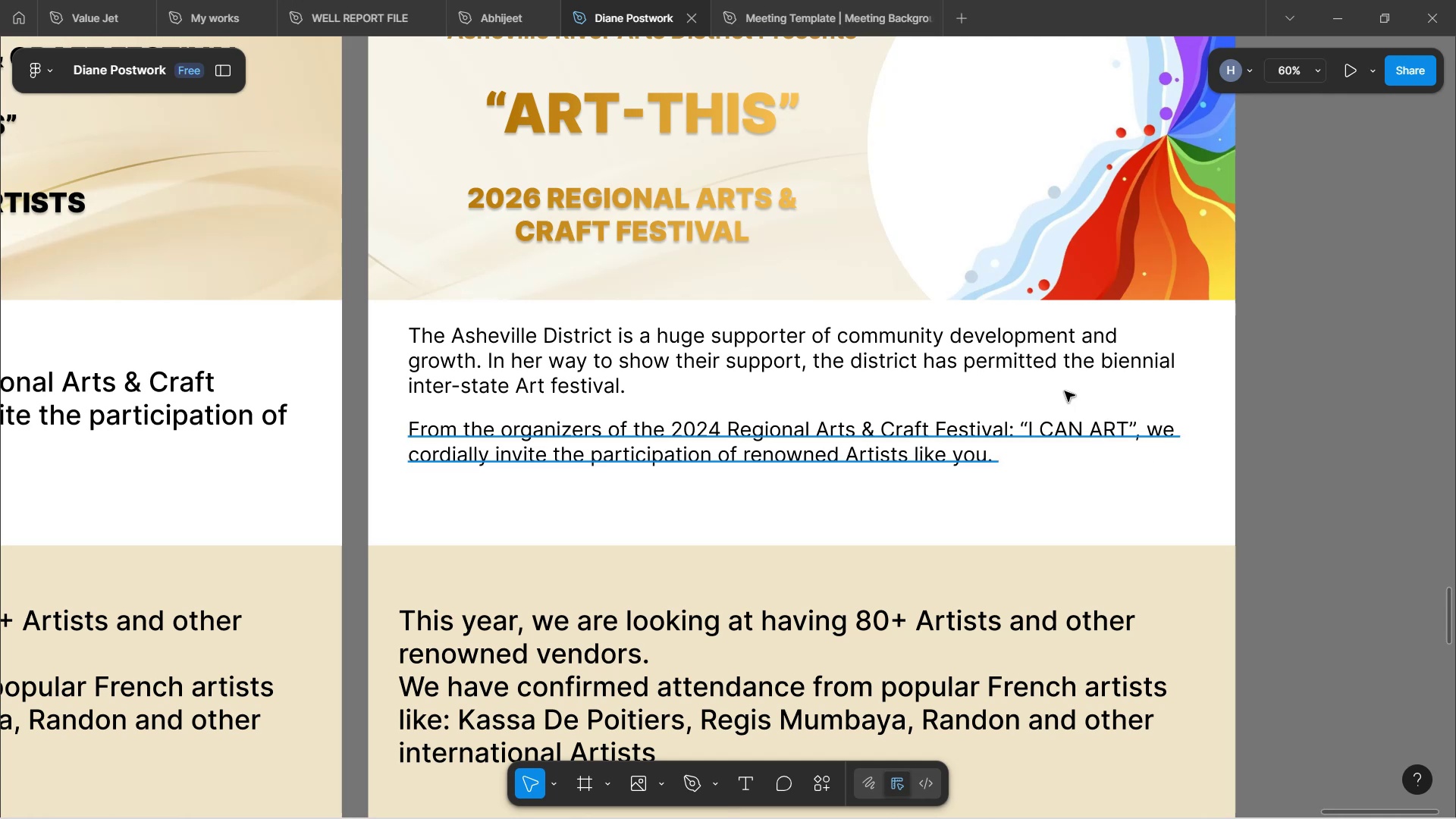 
double_click([690, 209])
 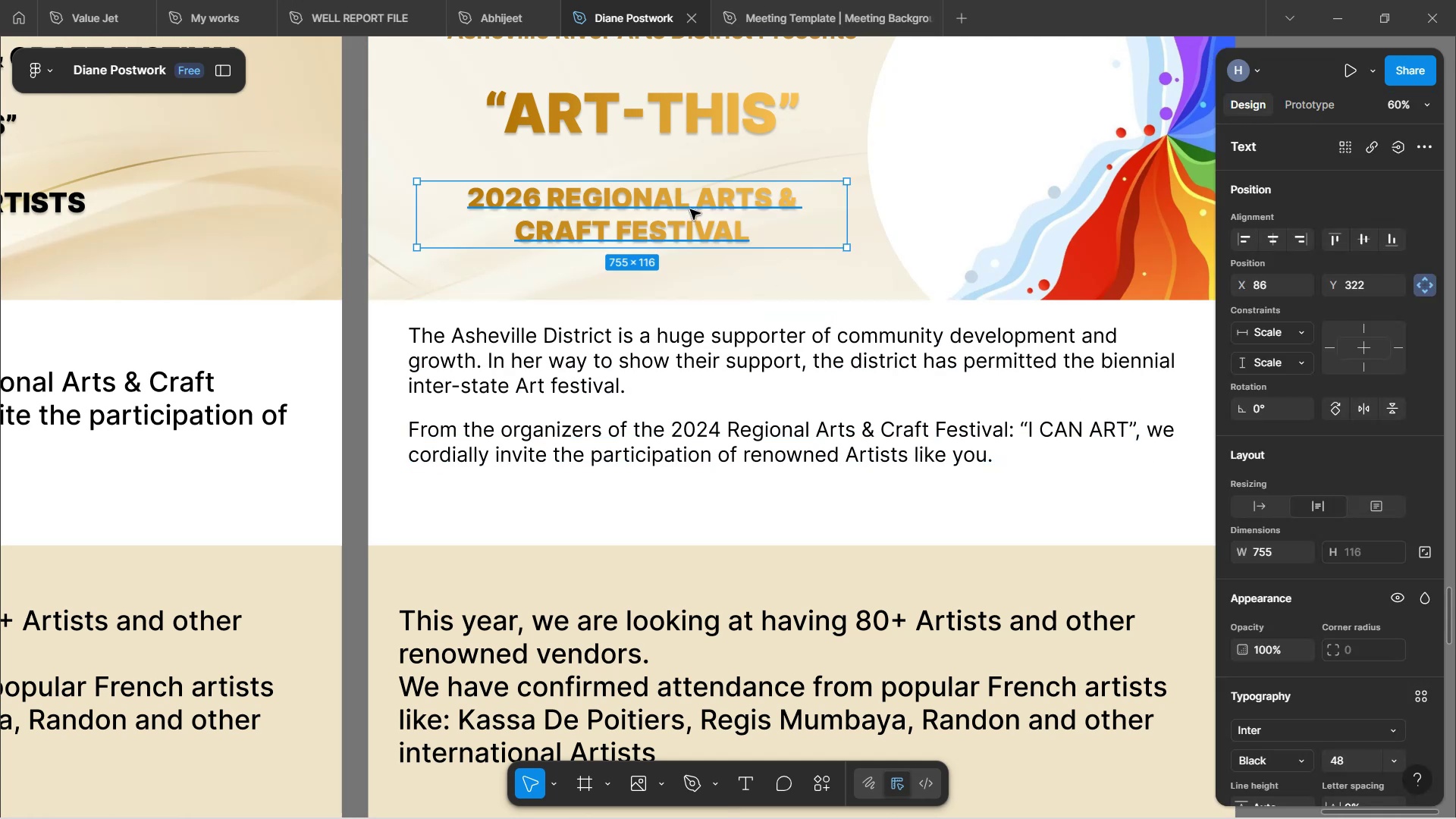 
double_click([690, 209])
 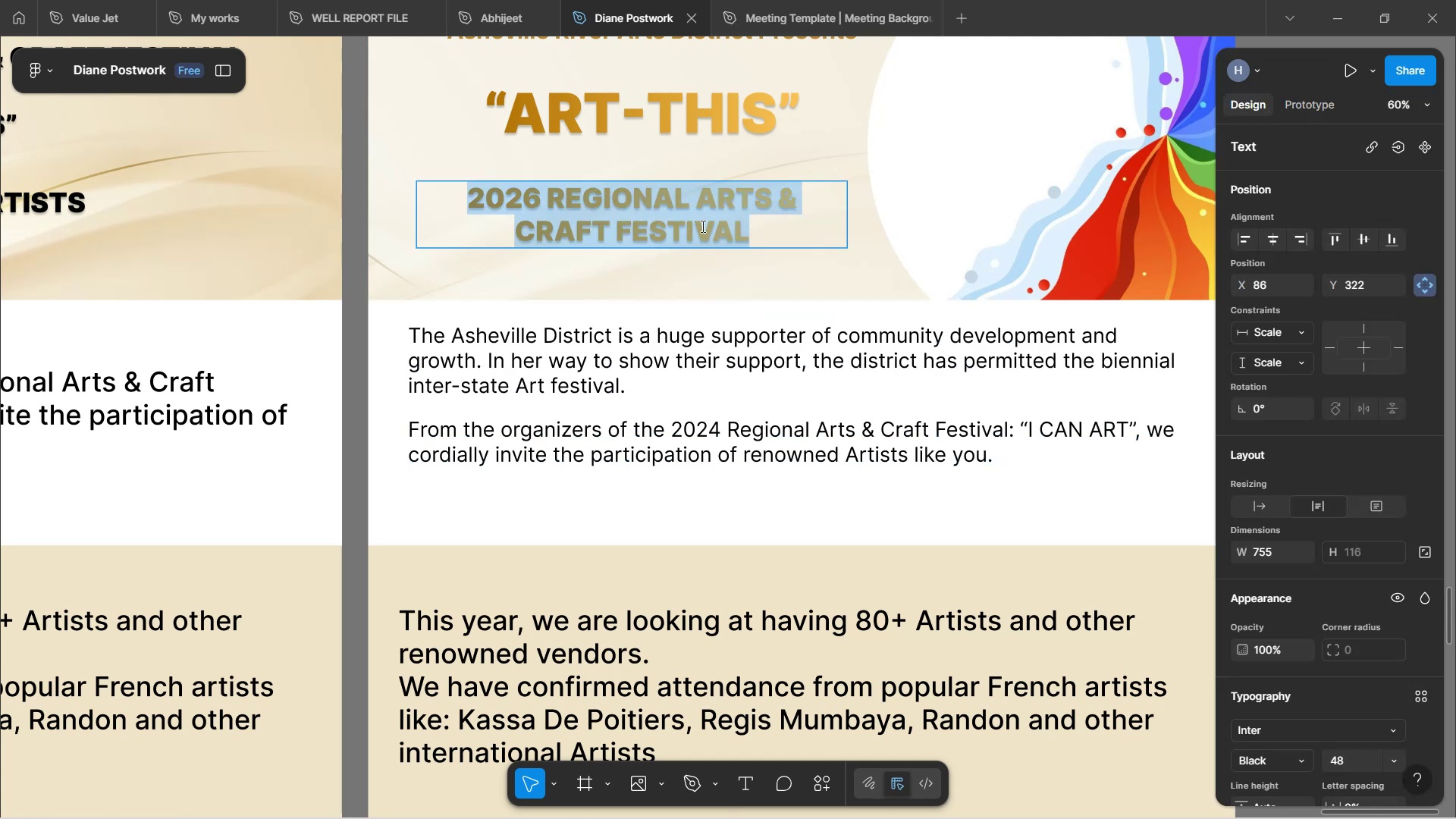 
left_click([711, 247])
 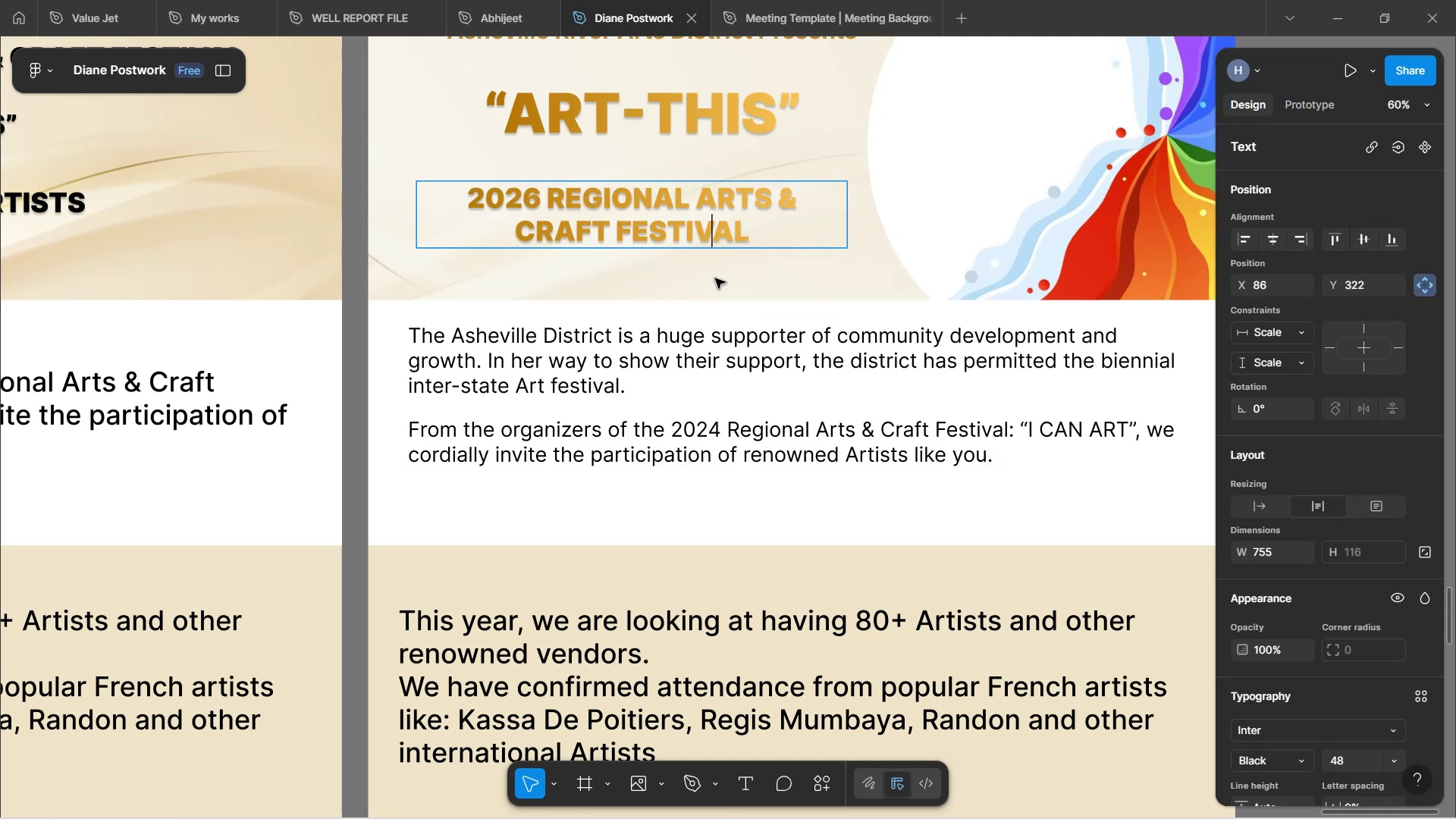 
left_click([715, 278])
 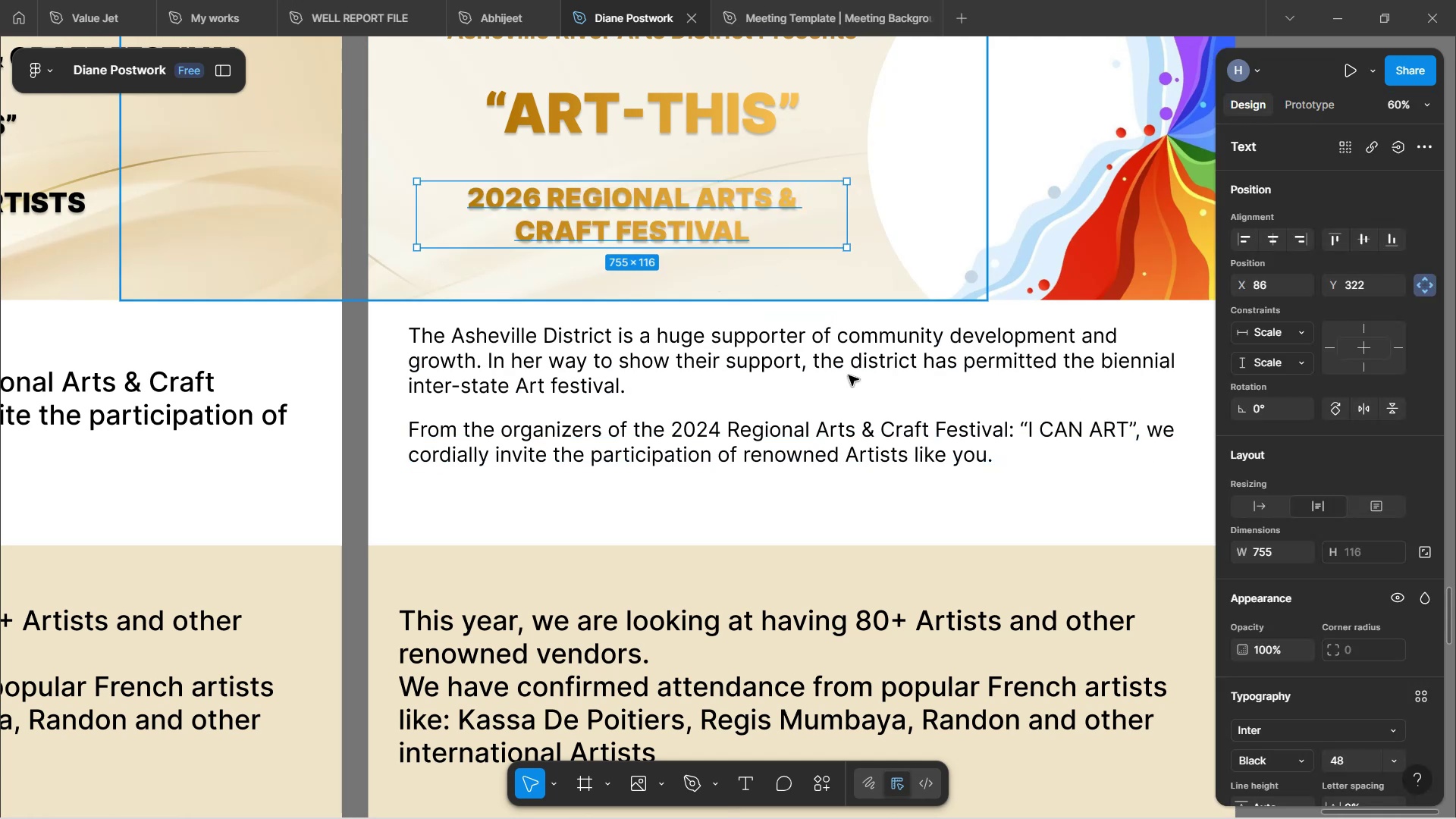 
key(Alt+Control+C)
 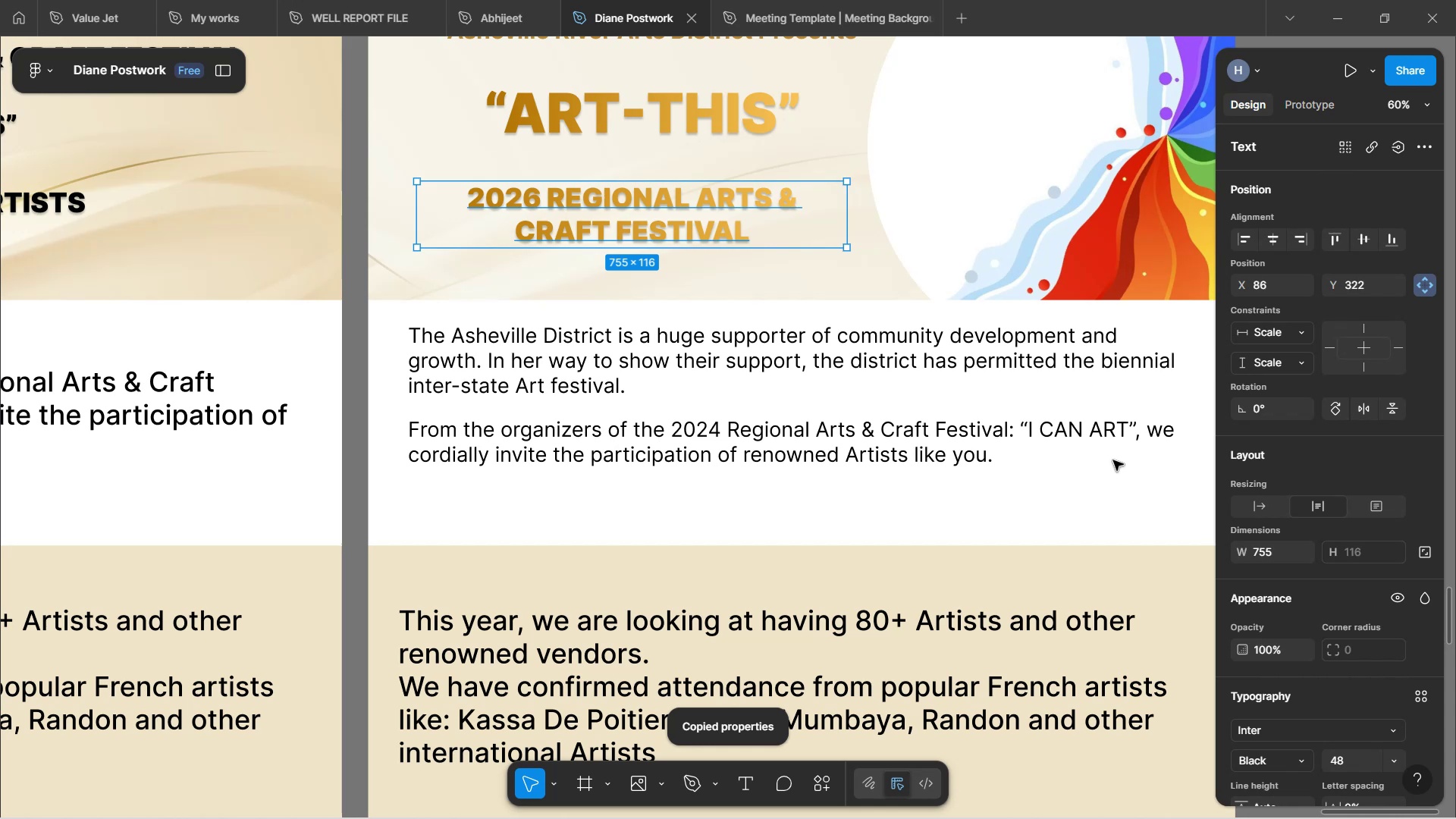 
double_click([1097, 429])
 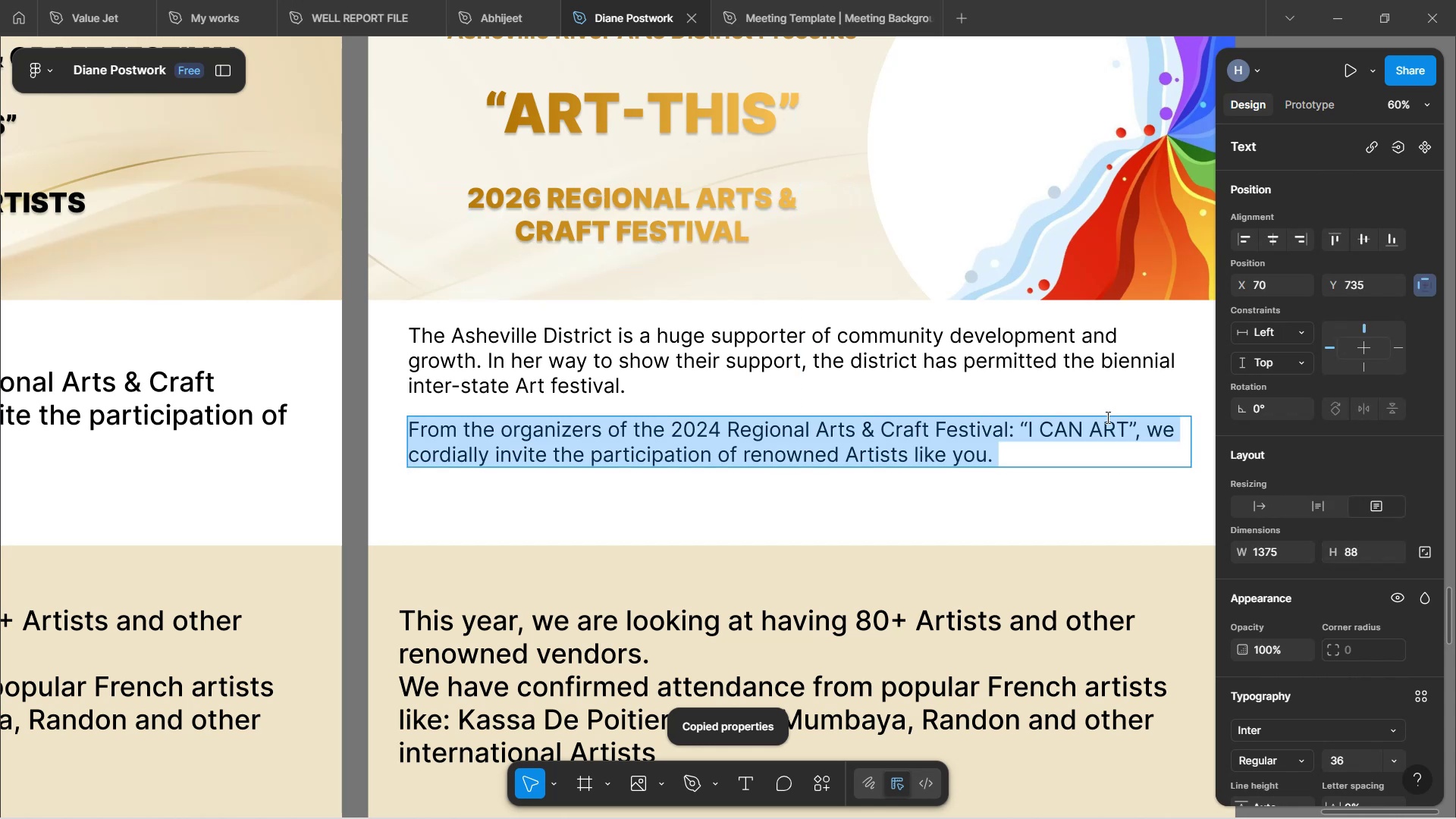 
left_click([1106, 417])
 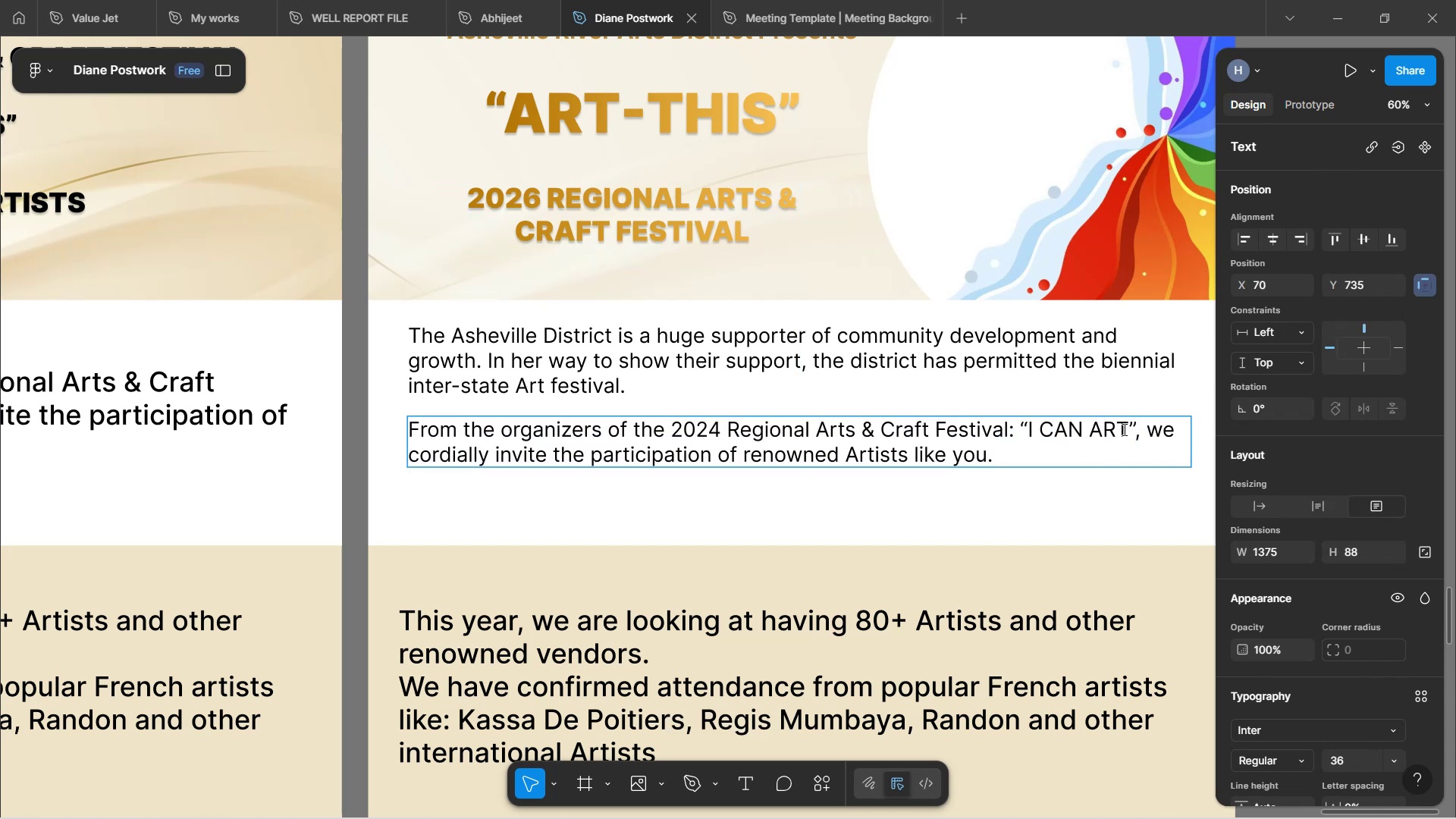 
left_click_drag(start_coordinate=[1131, 440], to_coordinate=[1094, 425])
 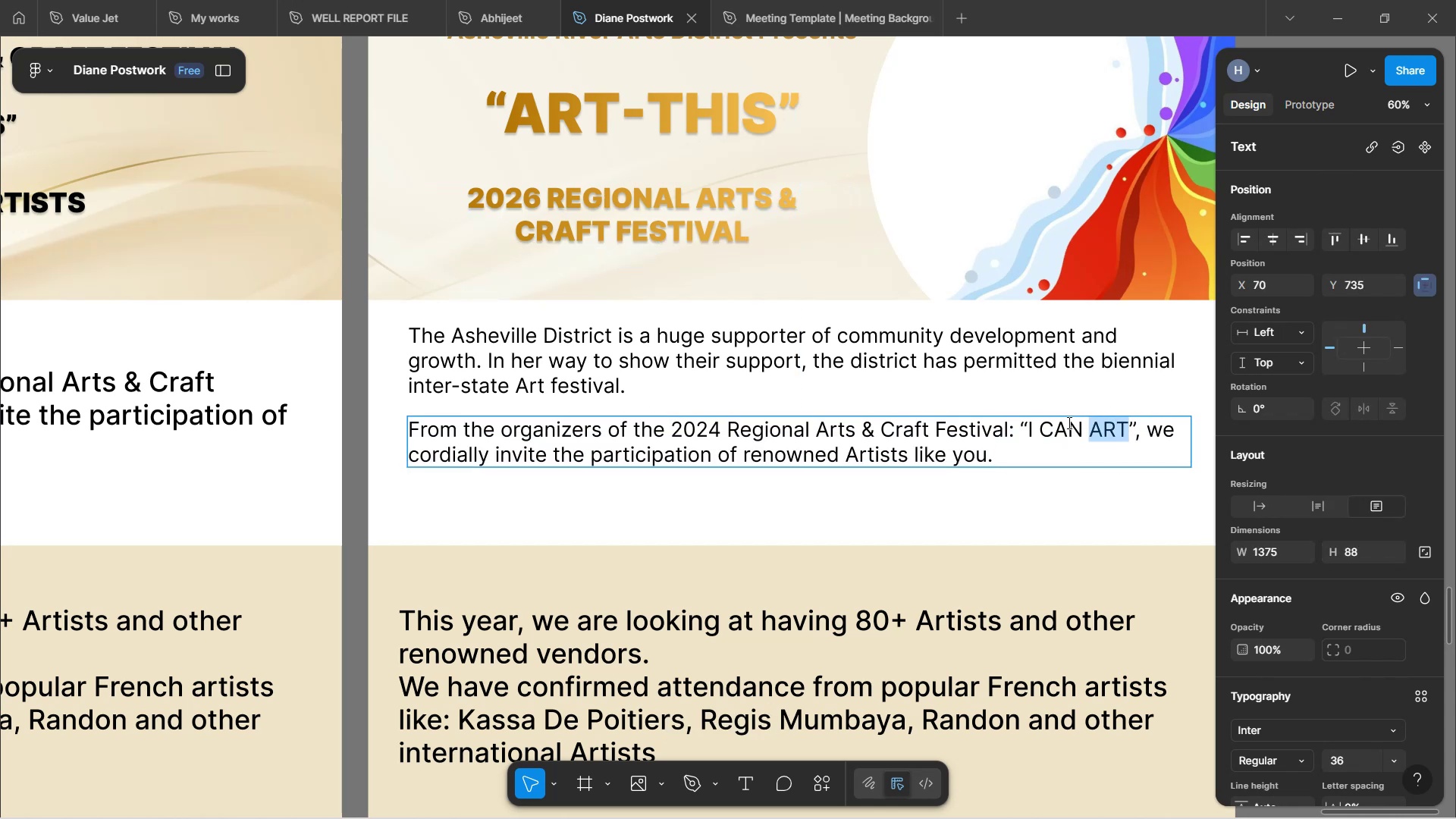 
left_click_drag(start_coordinate=[1050, 419], to_coordinate=[1044, 420])
 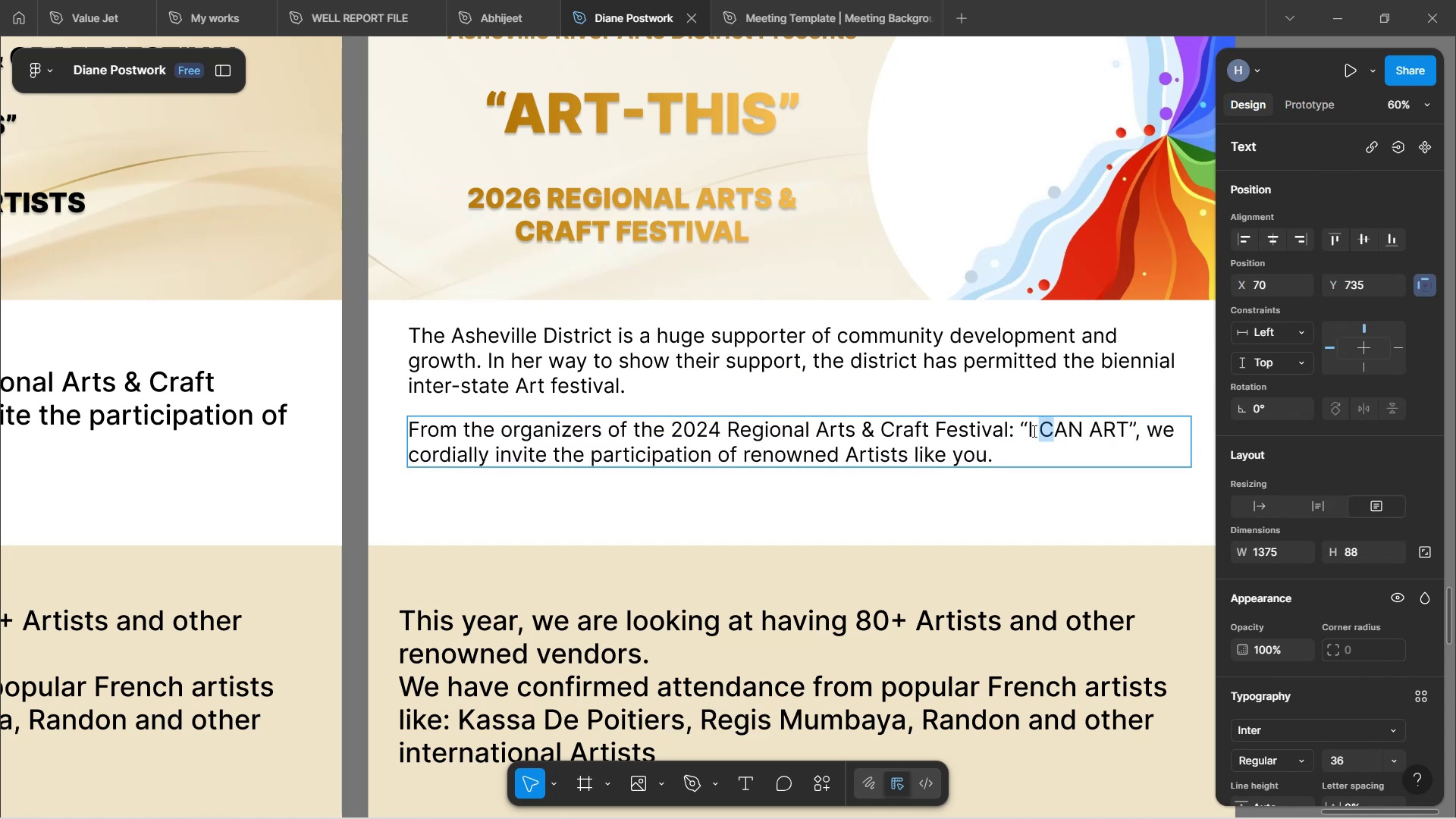 
left_click_drag(start_coordinate=[1030, 431], to_coordinate=[1134, 430])
 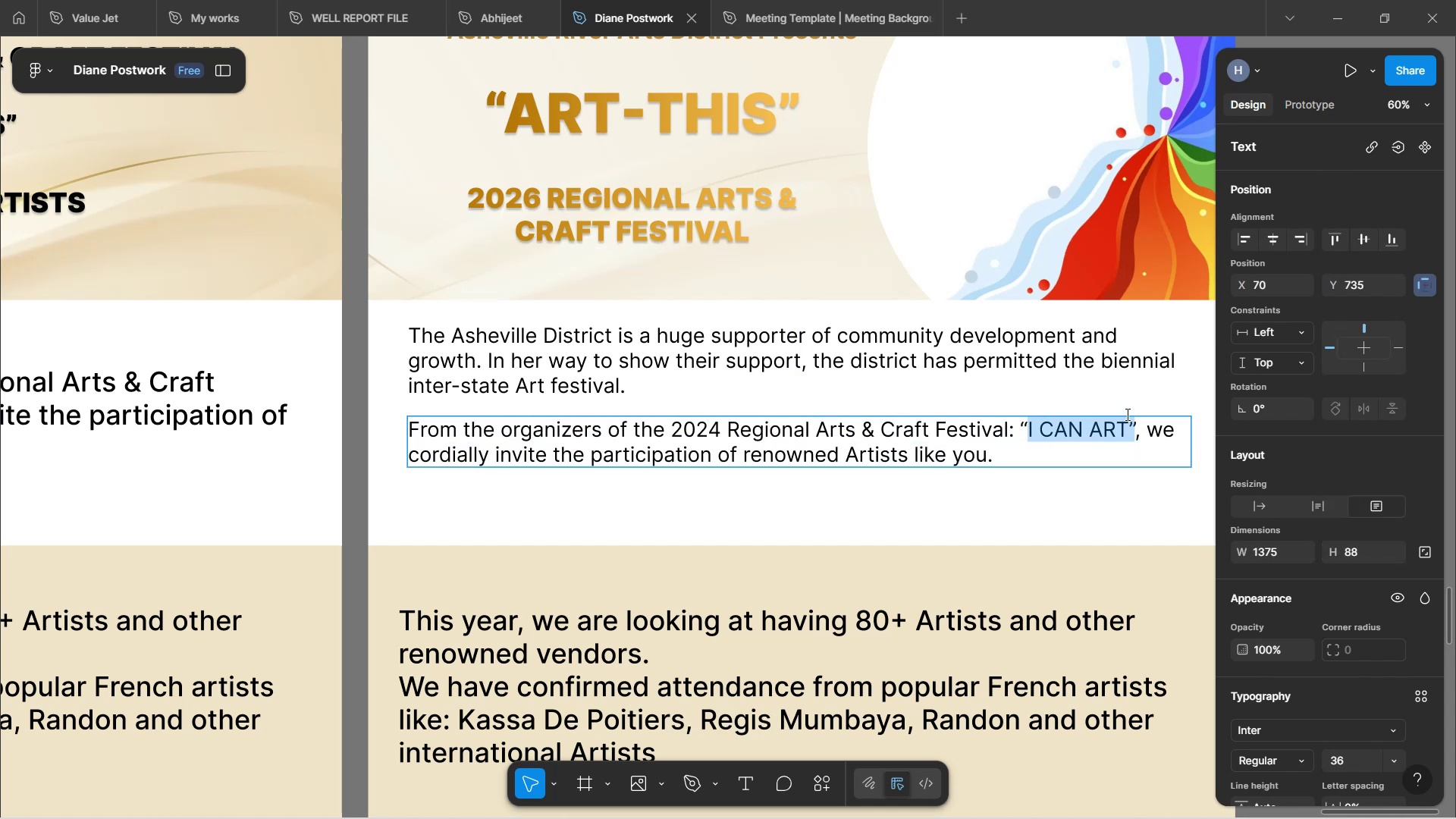 
key(Control+Shift+V)
 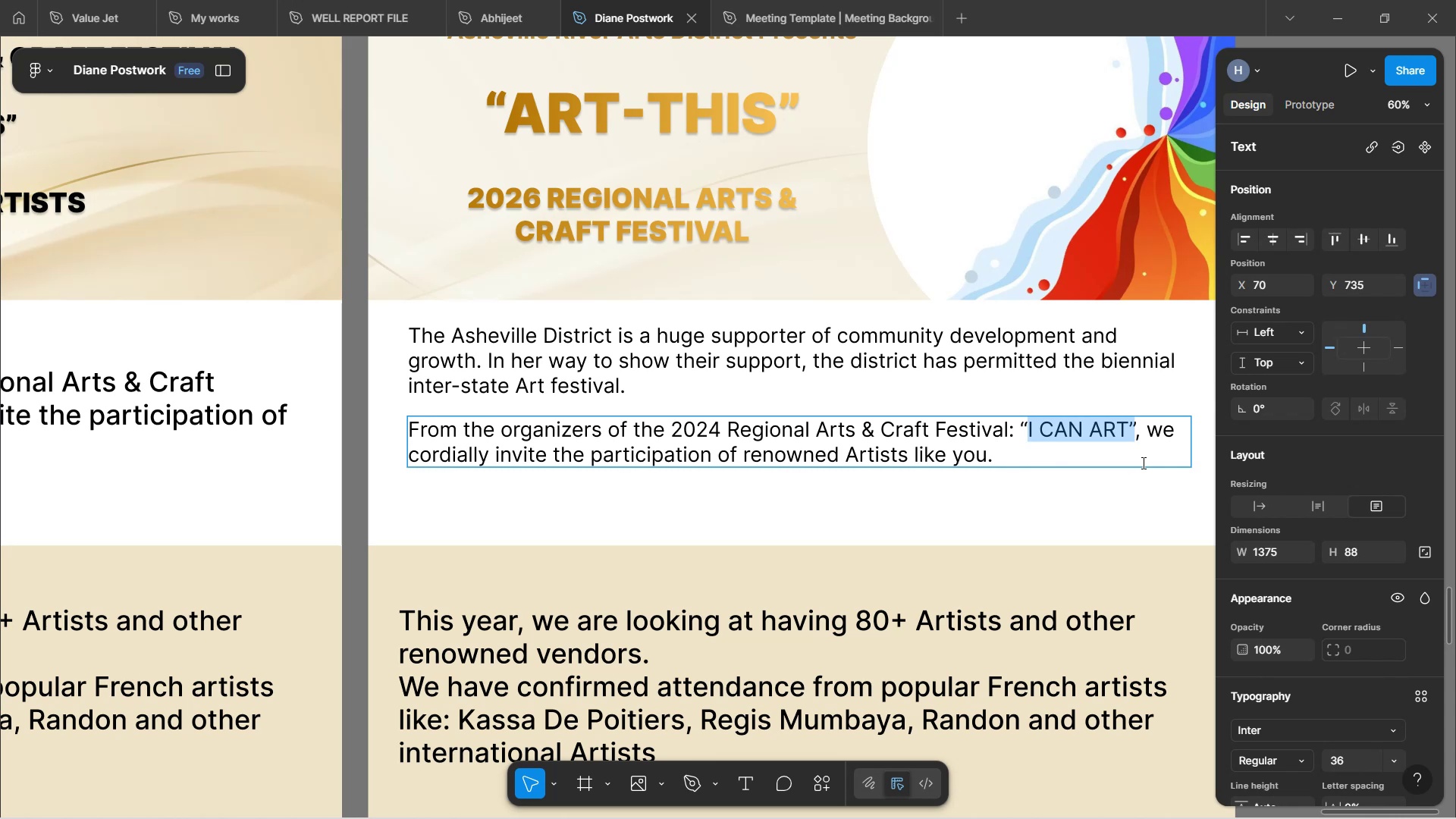 
key(Alt+Control+V)
 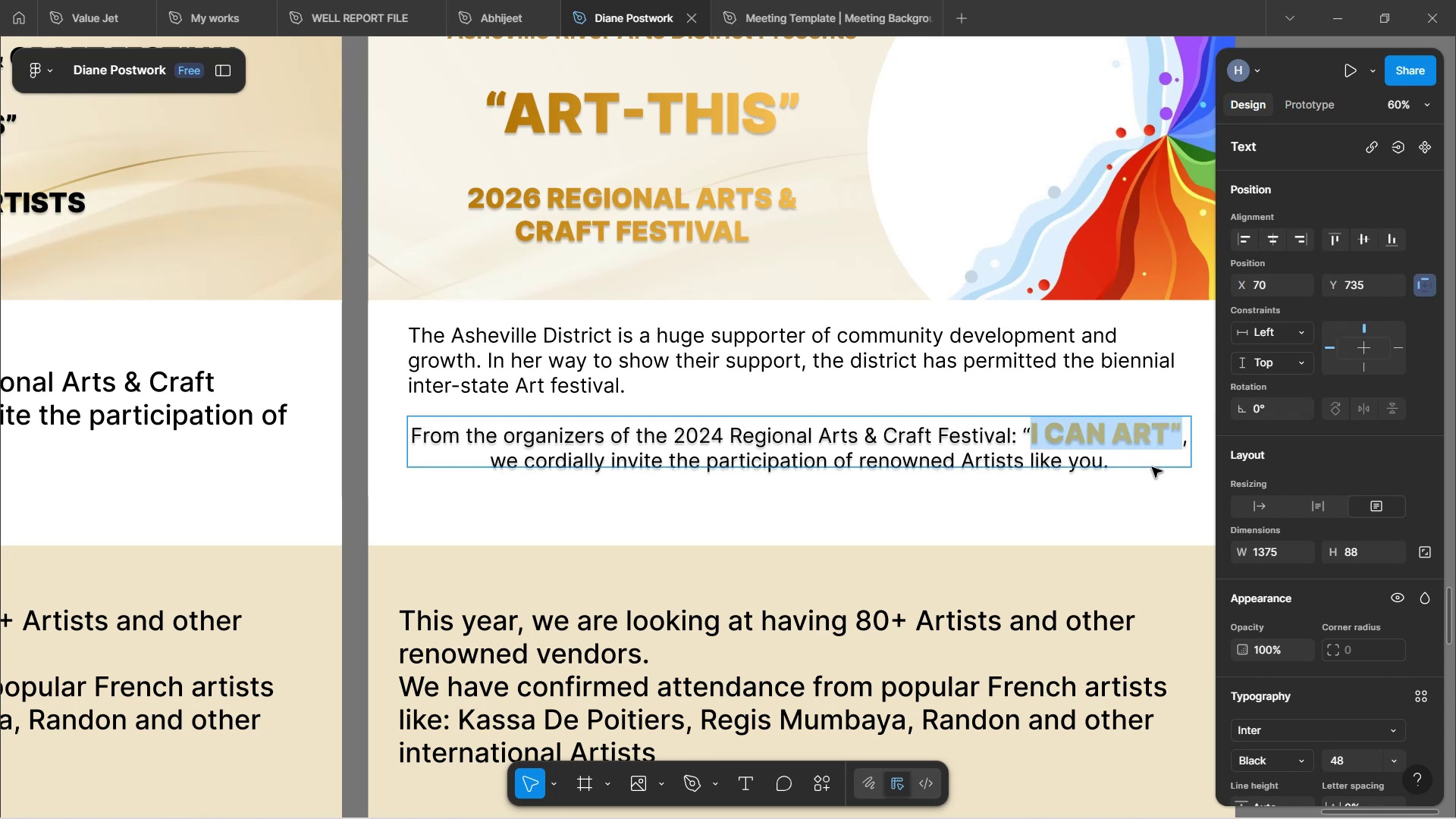 
wait(5.59)
 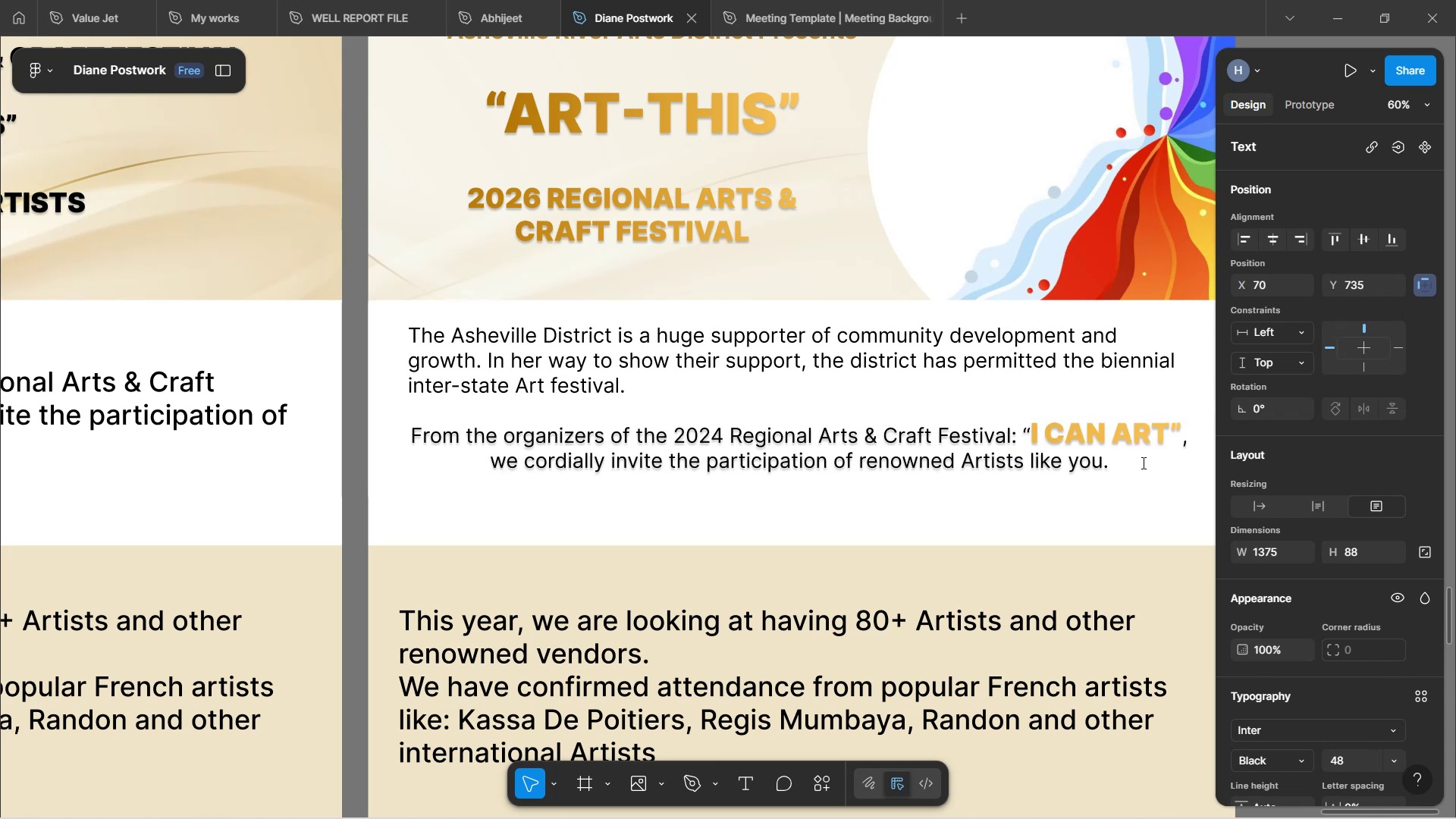 
scroll: coordinate [1322, 637], scroll_direction: down, amount: 6.0
 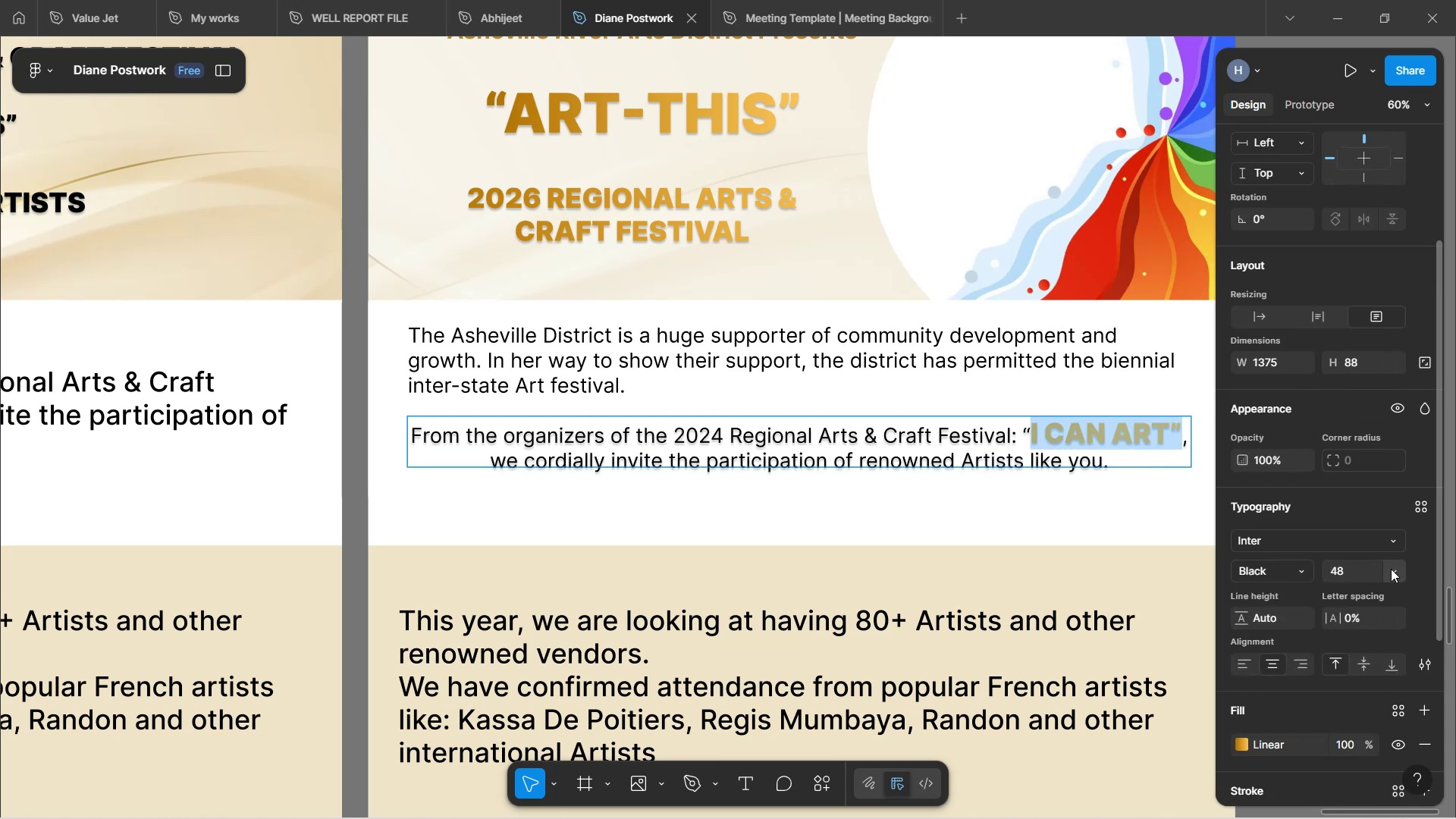 
left_click([1396, 575])
 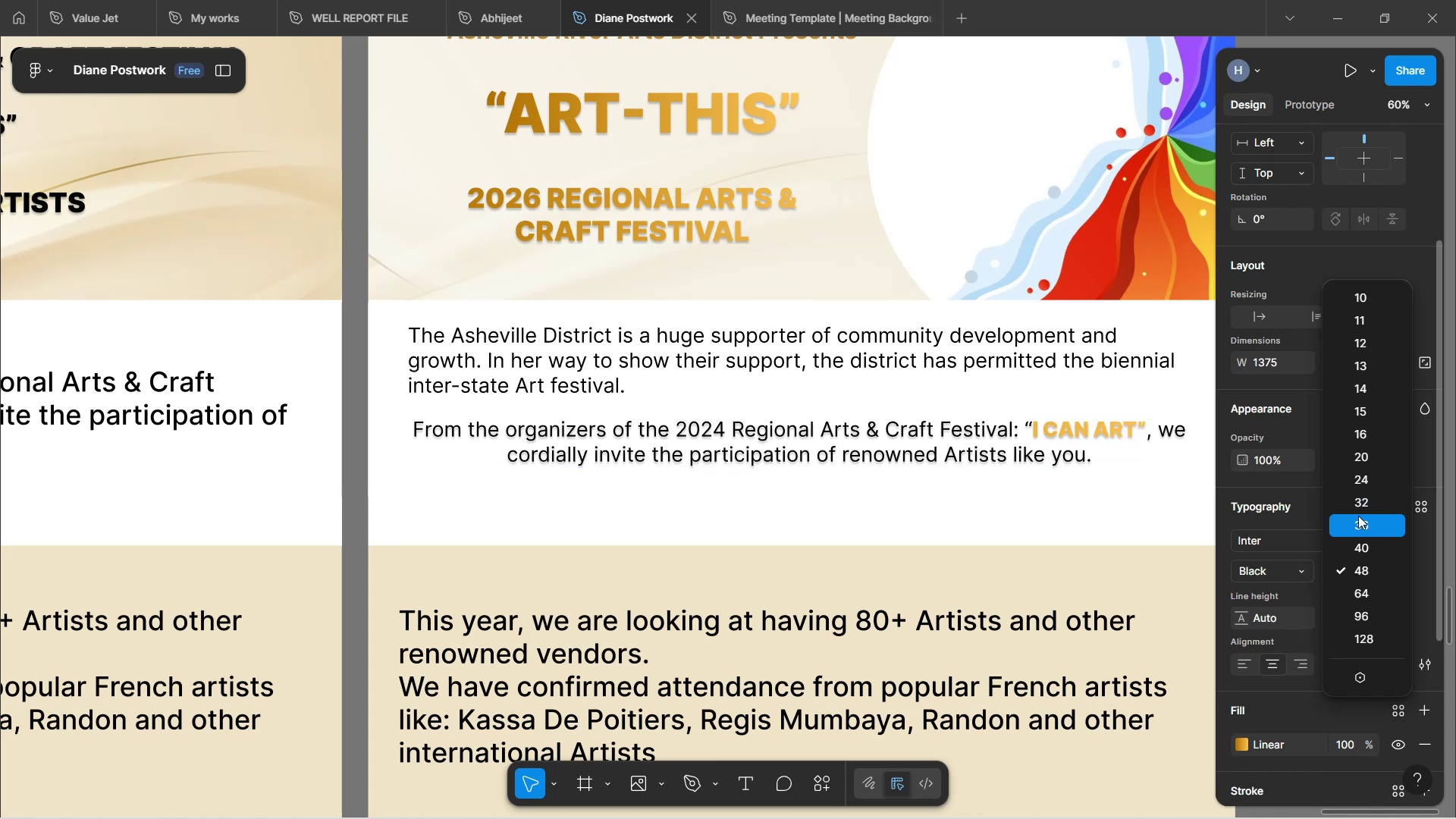 
wait(7.28)
 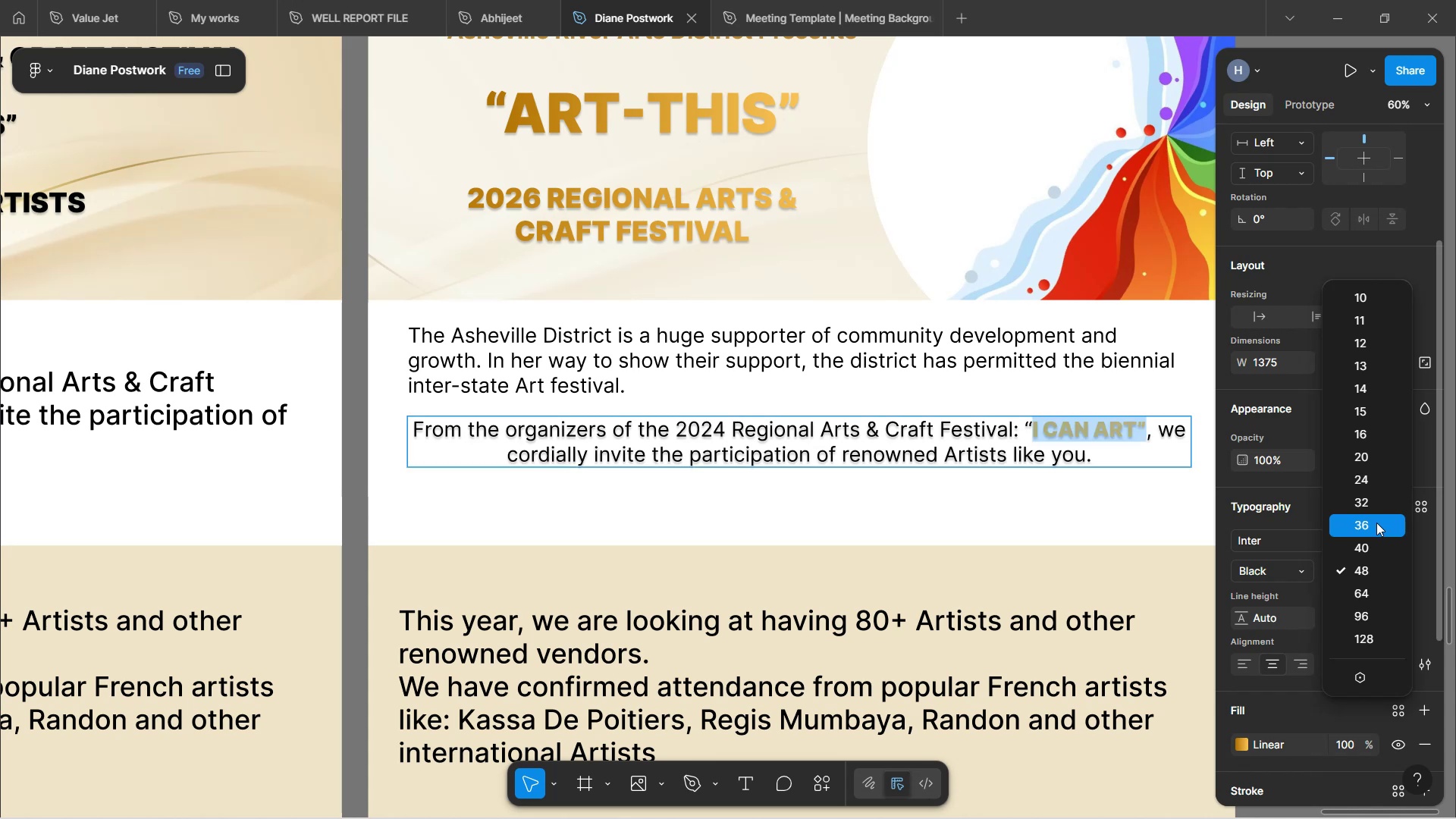 
left_click([1357, 533])
 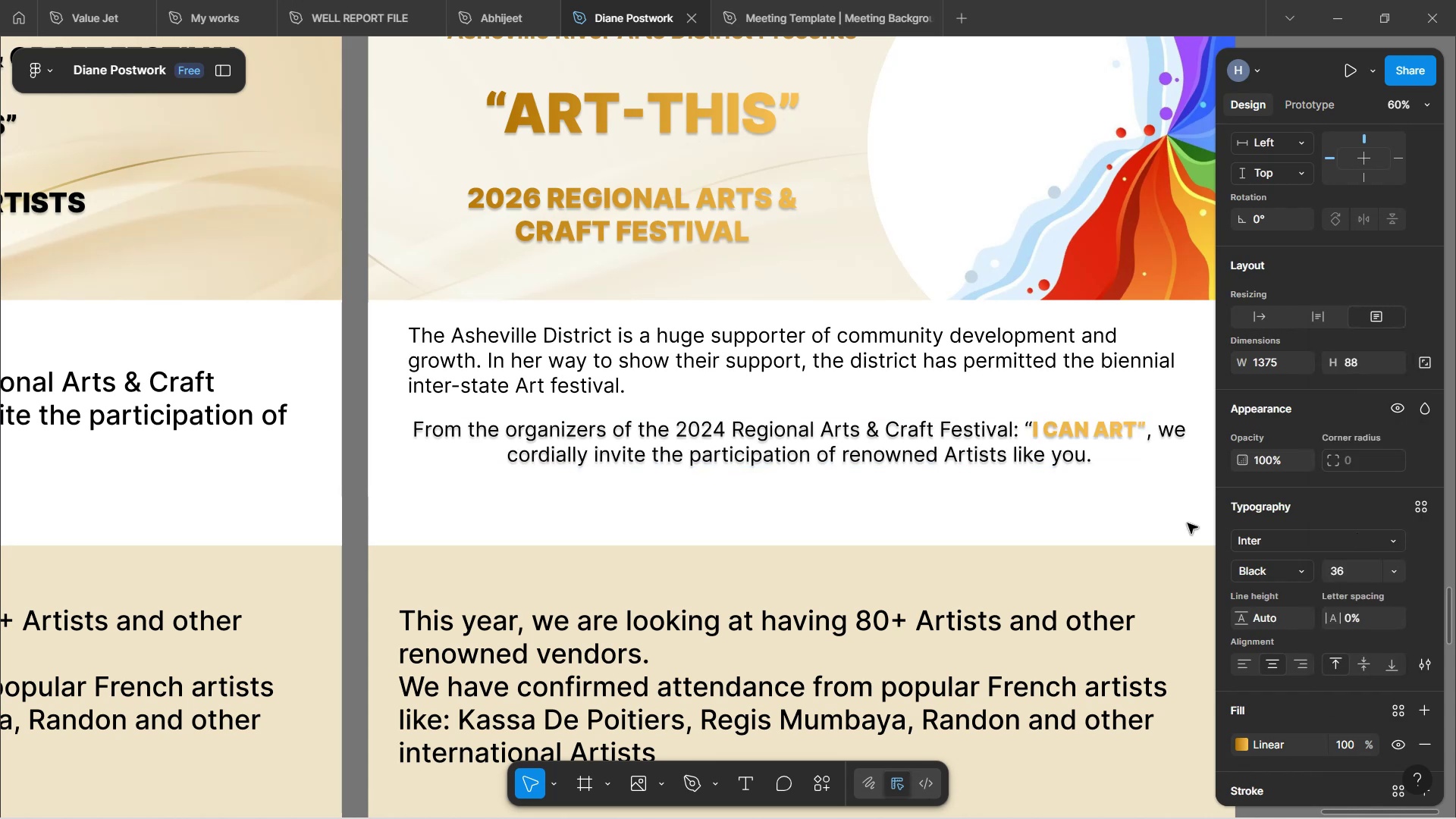 
left_click([1163, 523])
 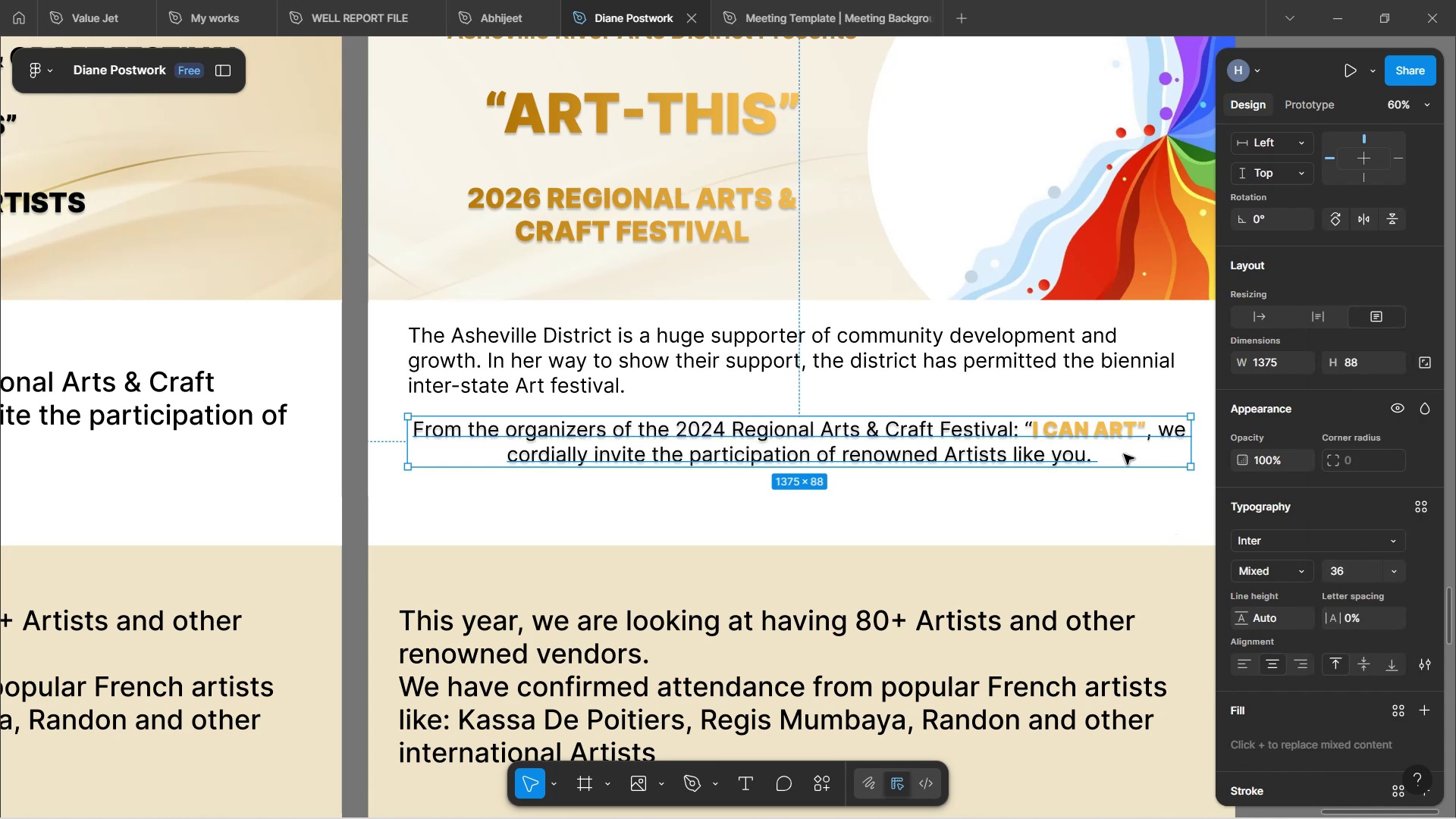 
double_click([1101, 438])
 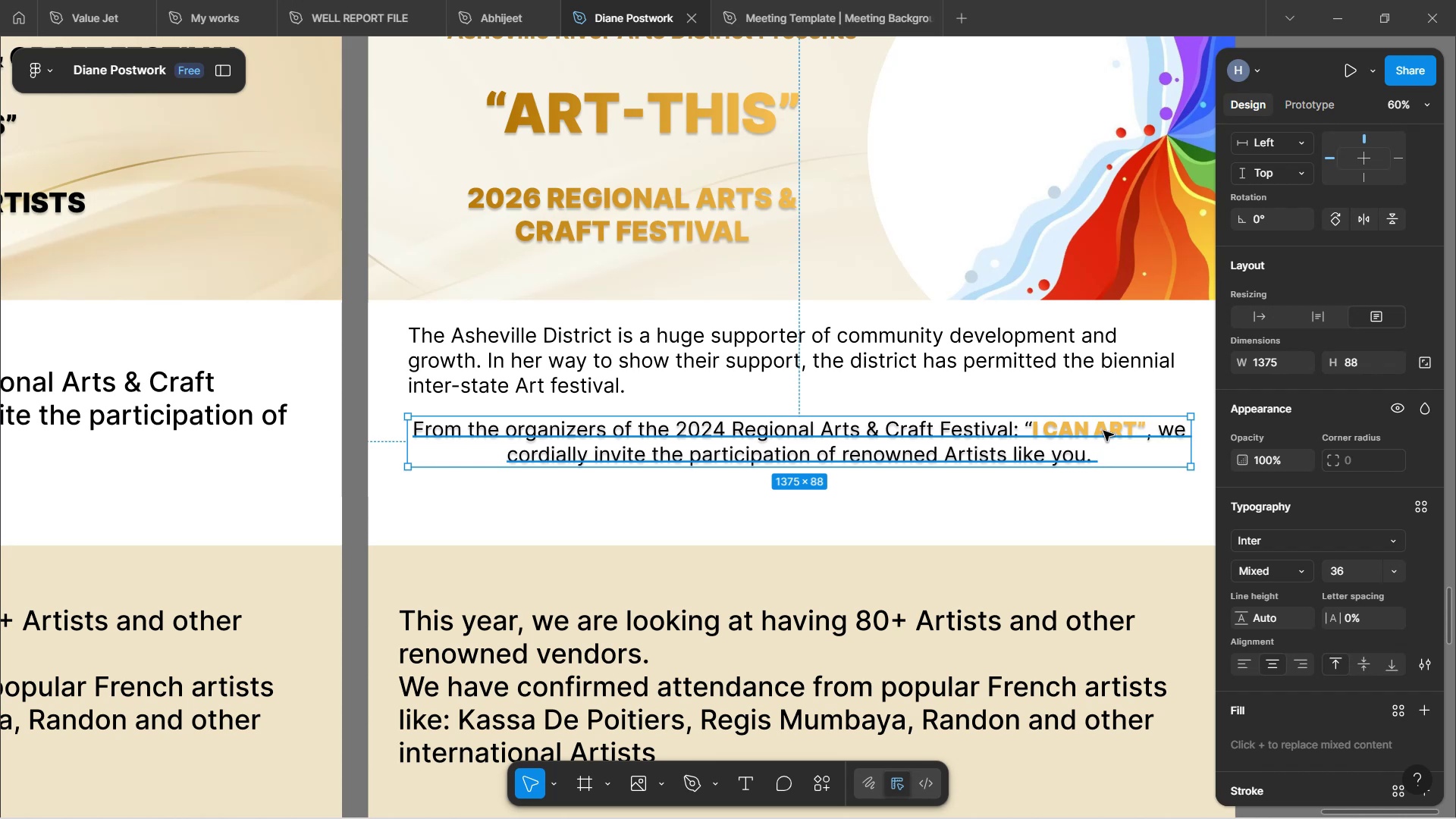 
double_click([1103, 431])
 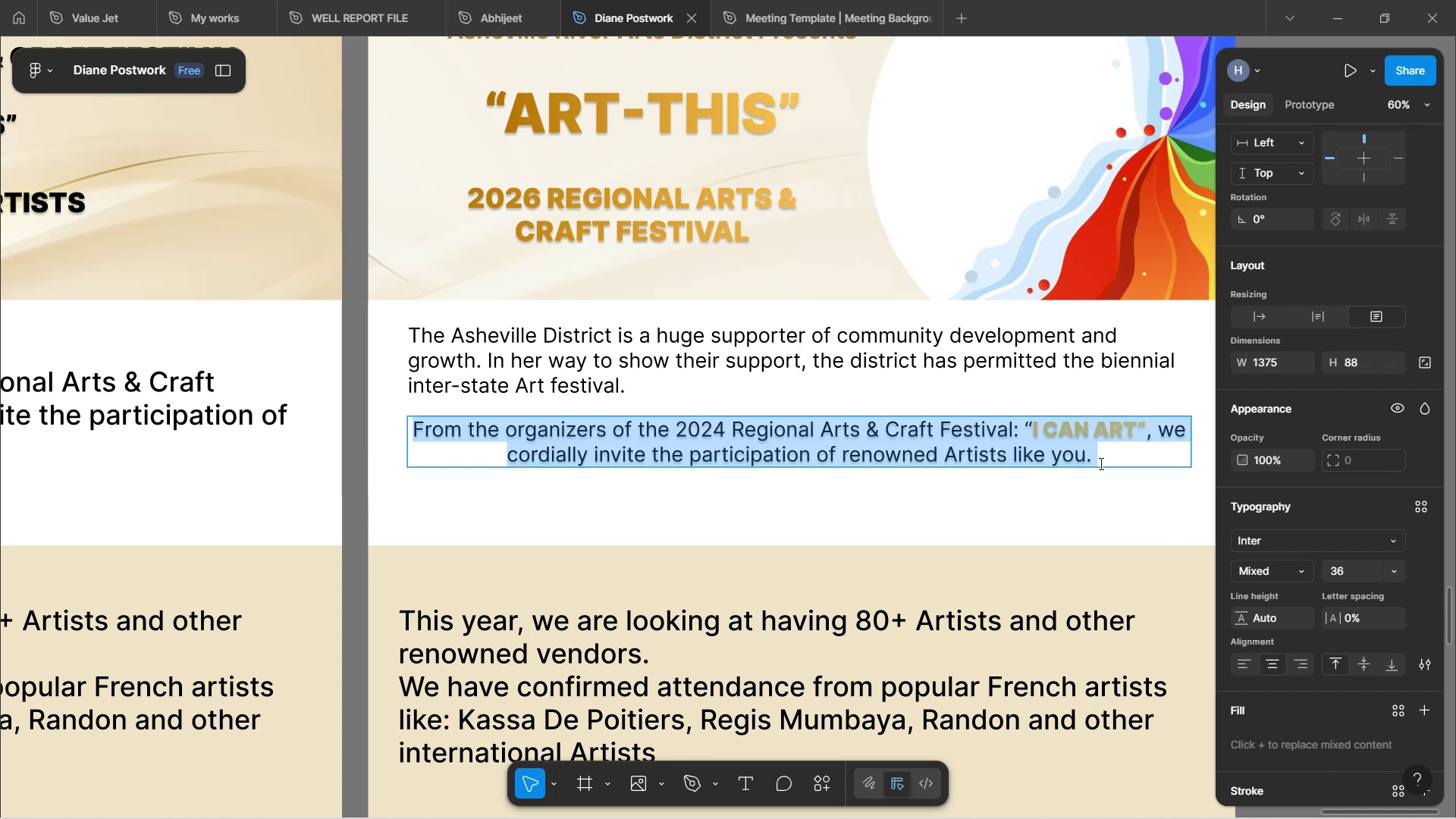 
left_click([1100, 472])
 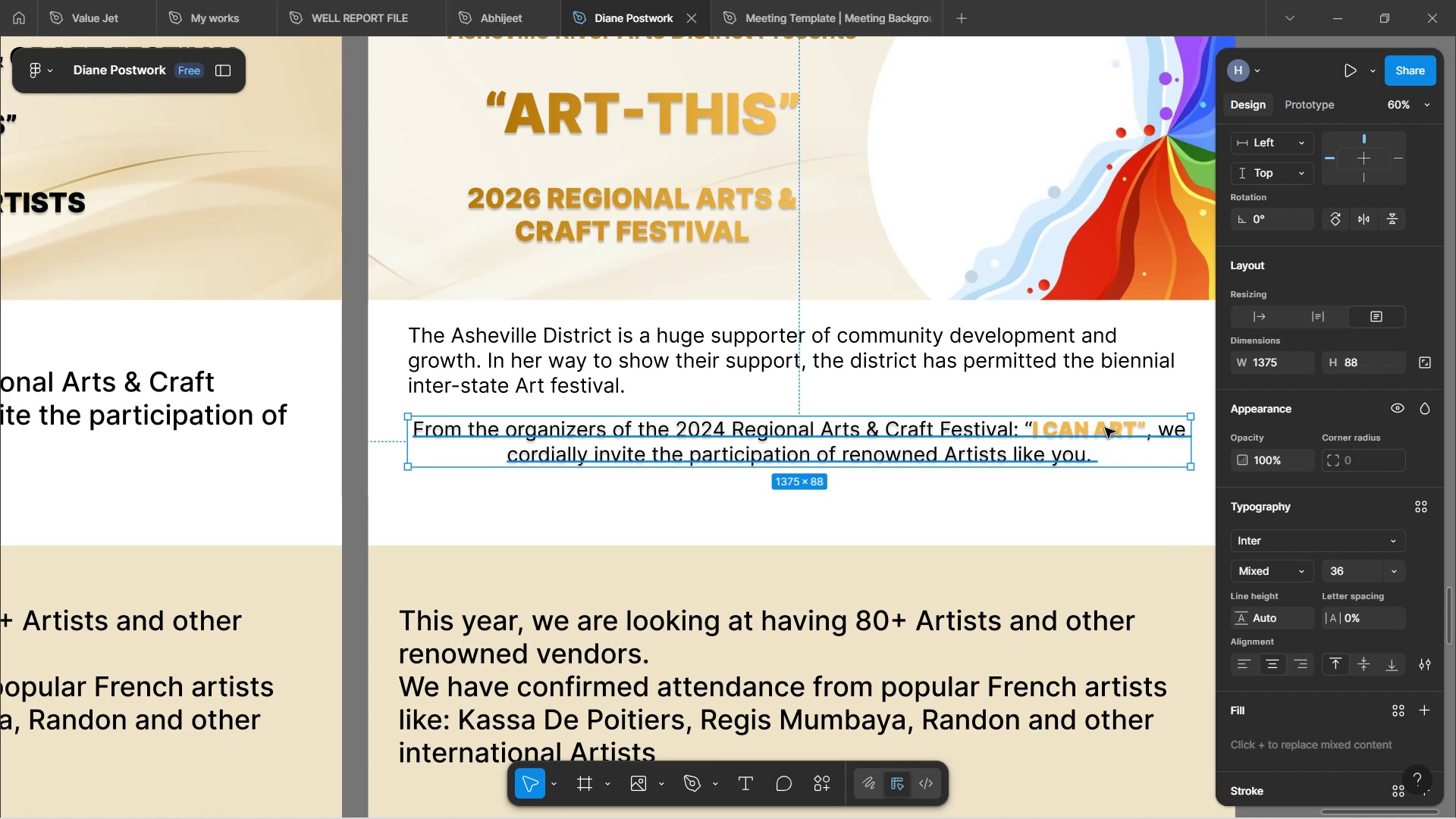 
double_click([1105, 428])
 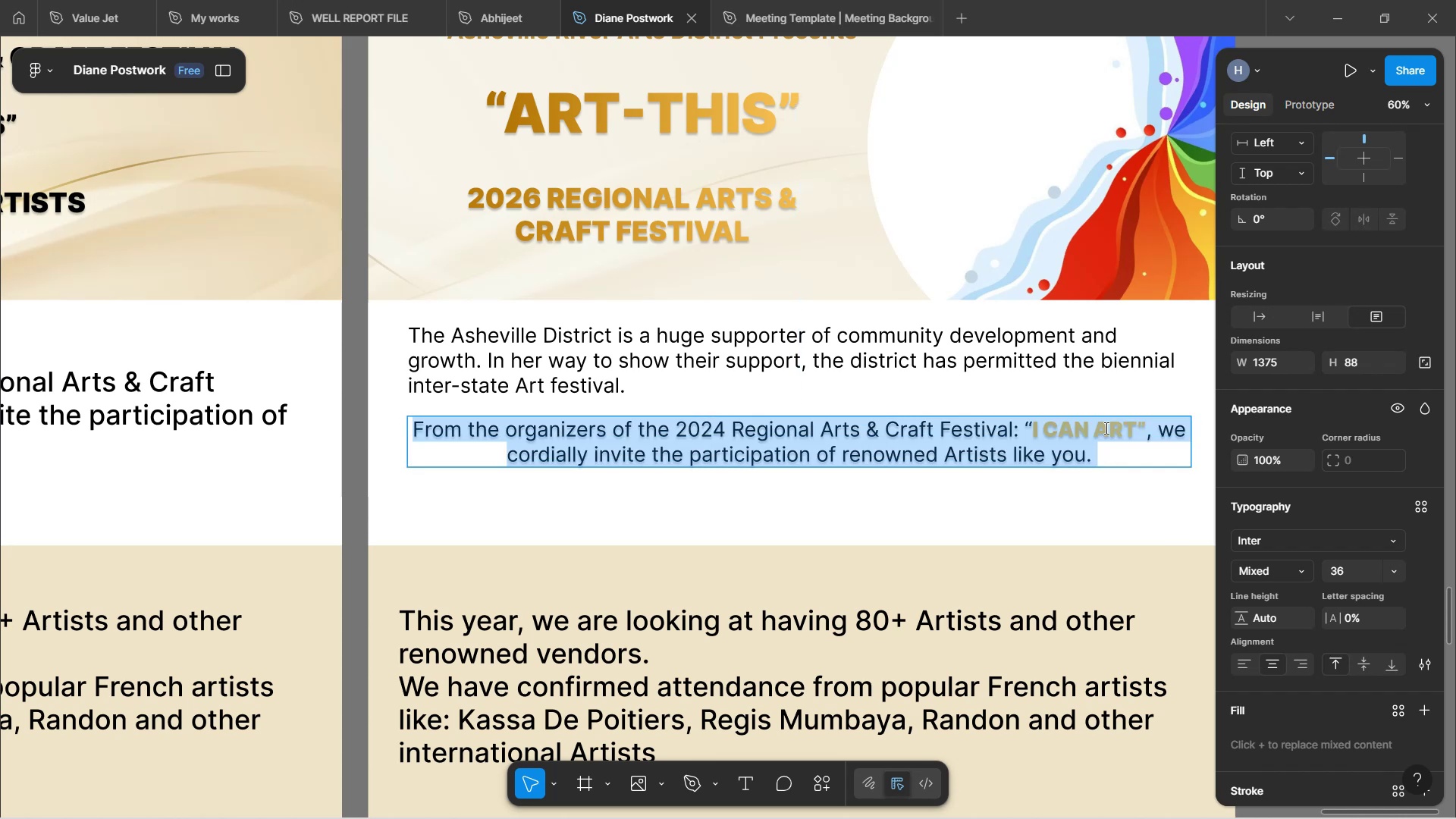 
triple_click([1105, 428])
 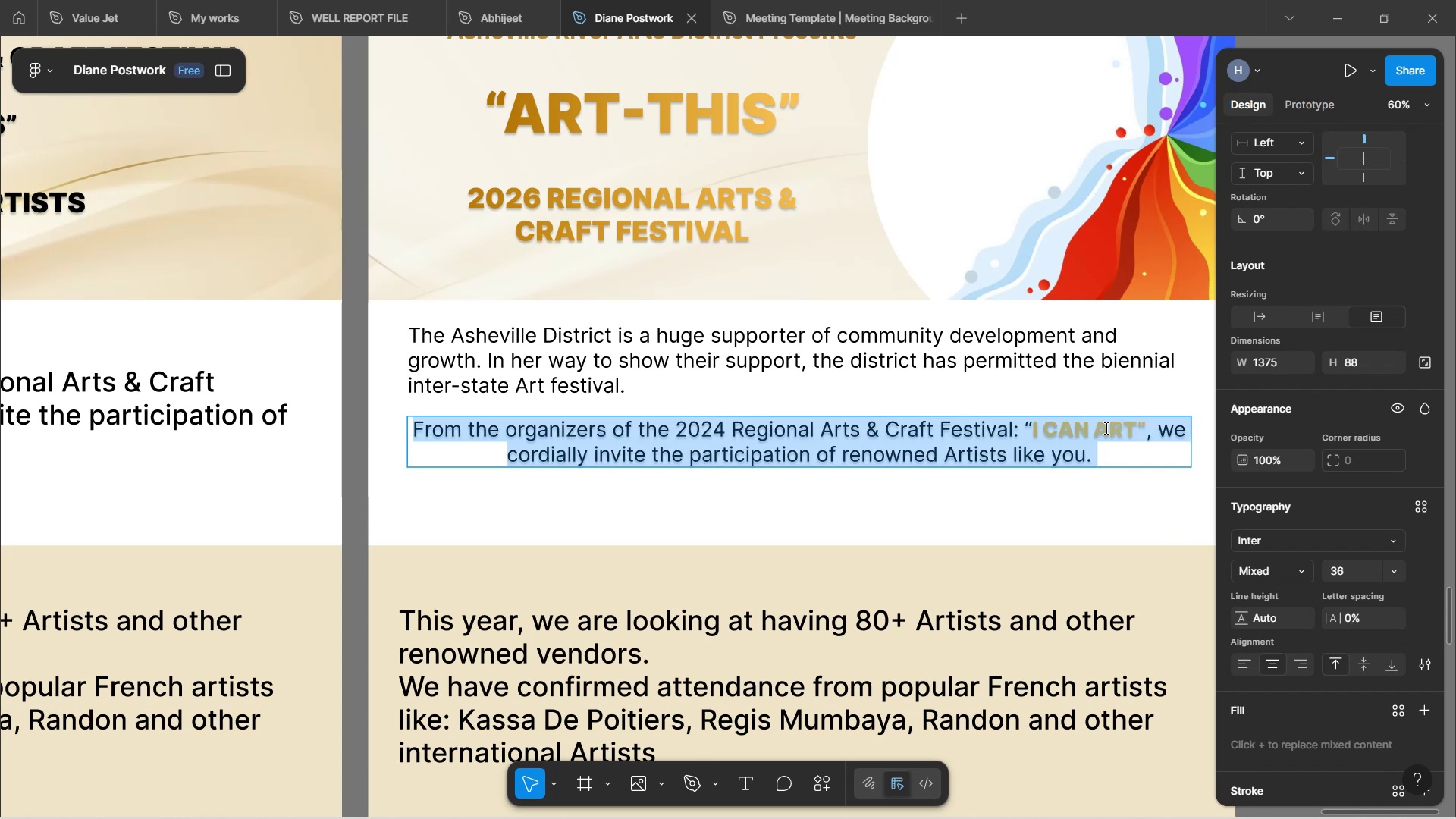 
left_click([1105, 428])
 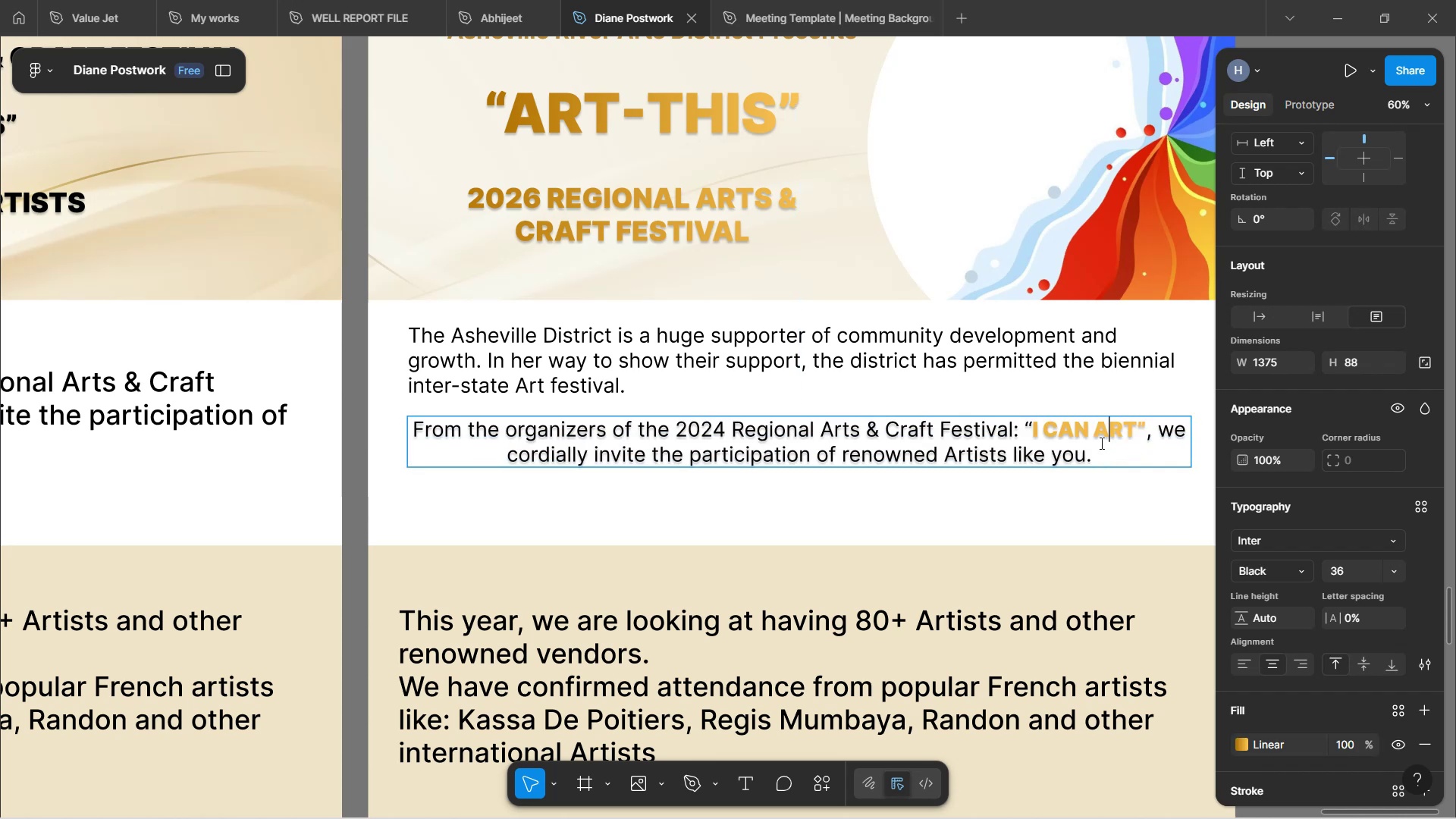 
left_click([1091, 507])
 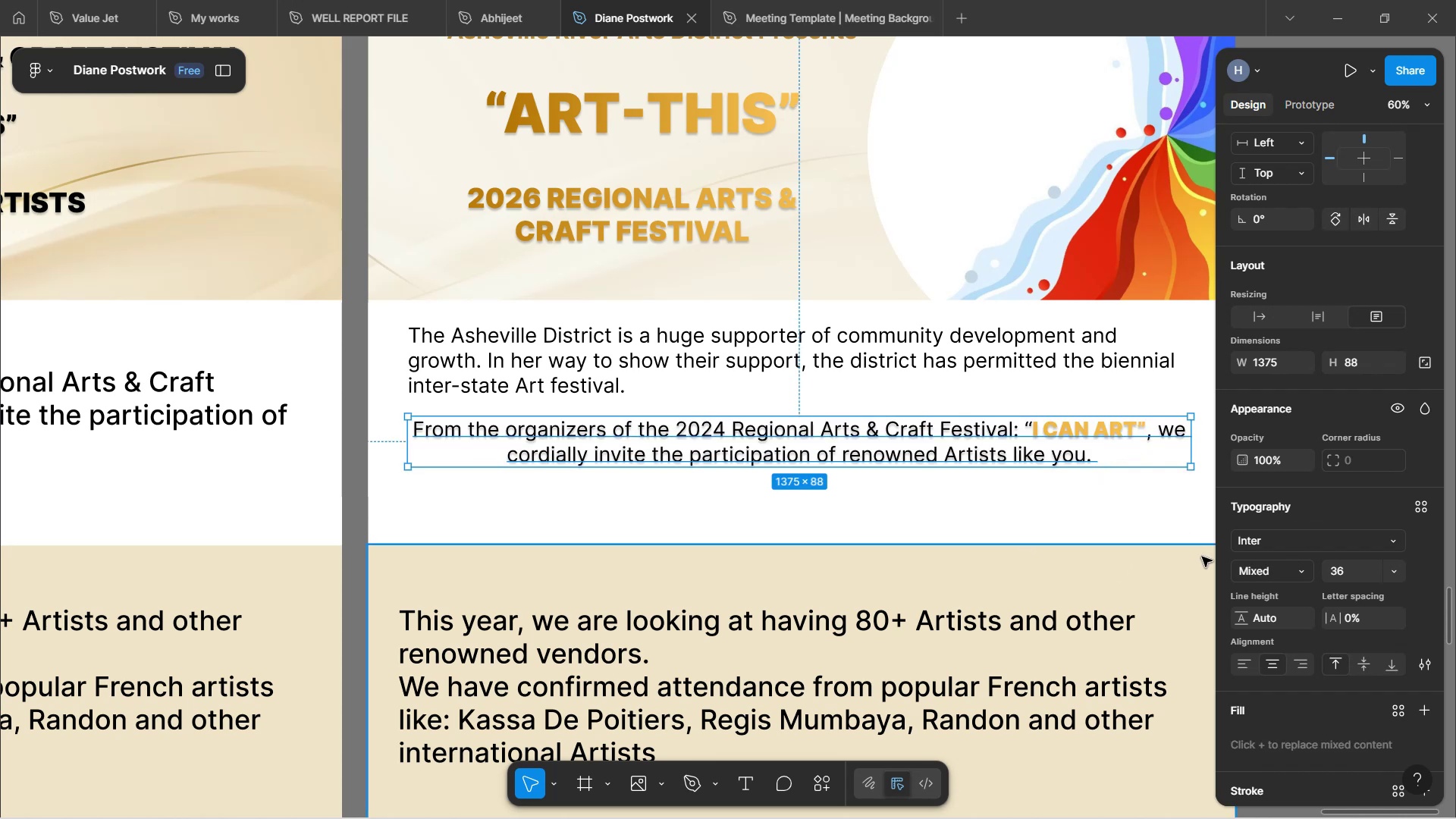 
left_click([1238, 661])
 